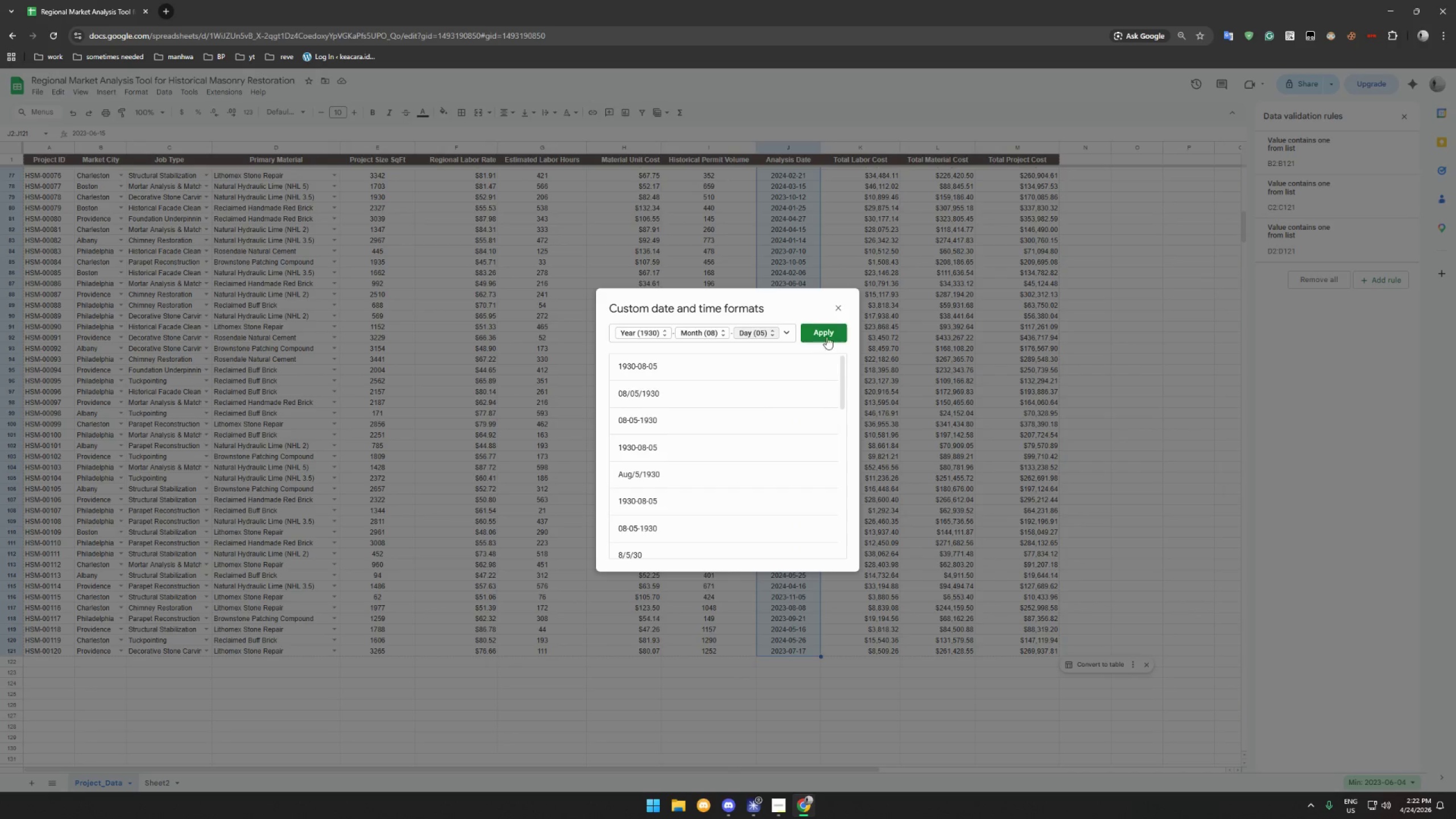 
left_click([829, 334])
 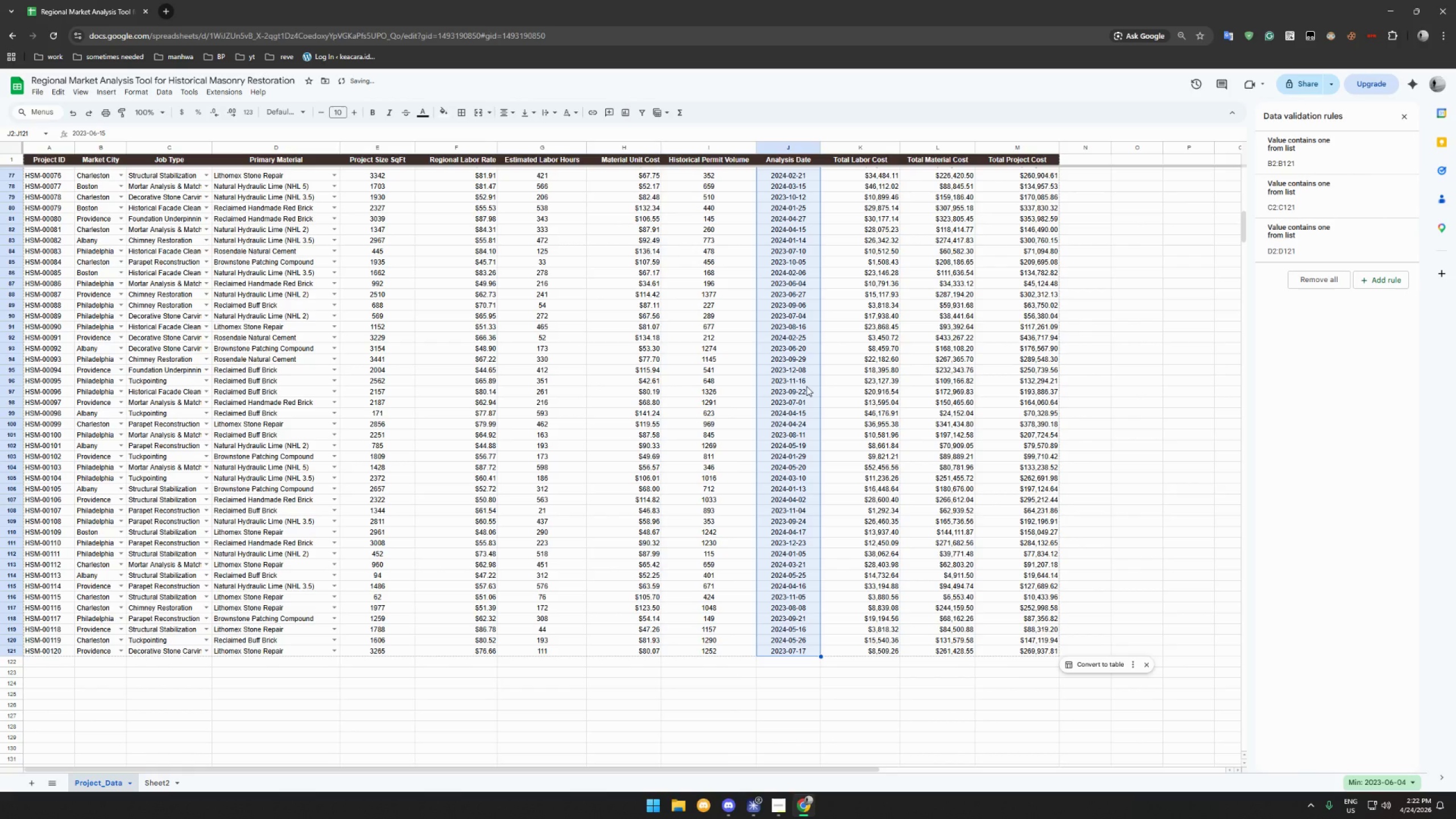 
left_click([806, 386])
 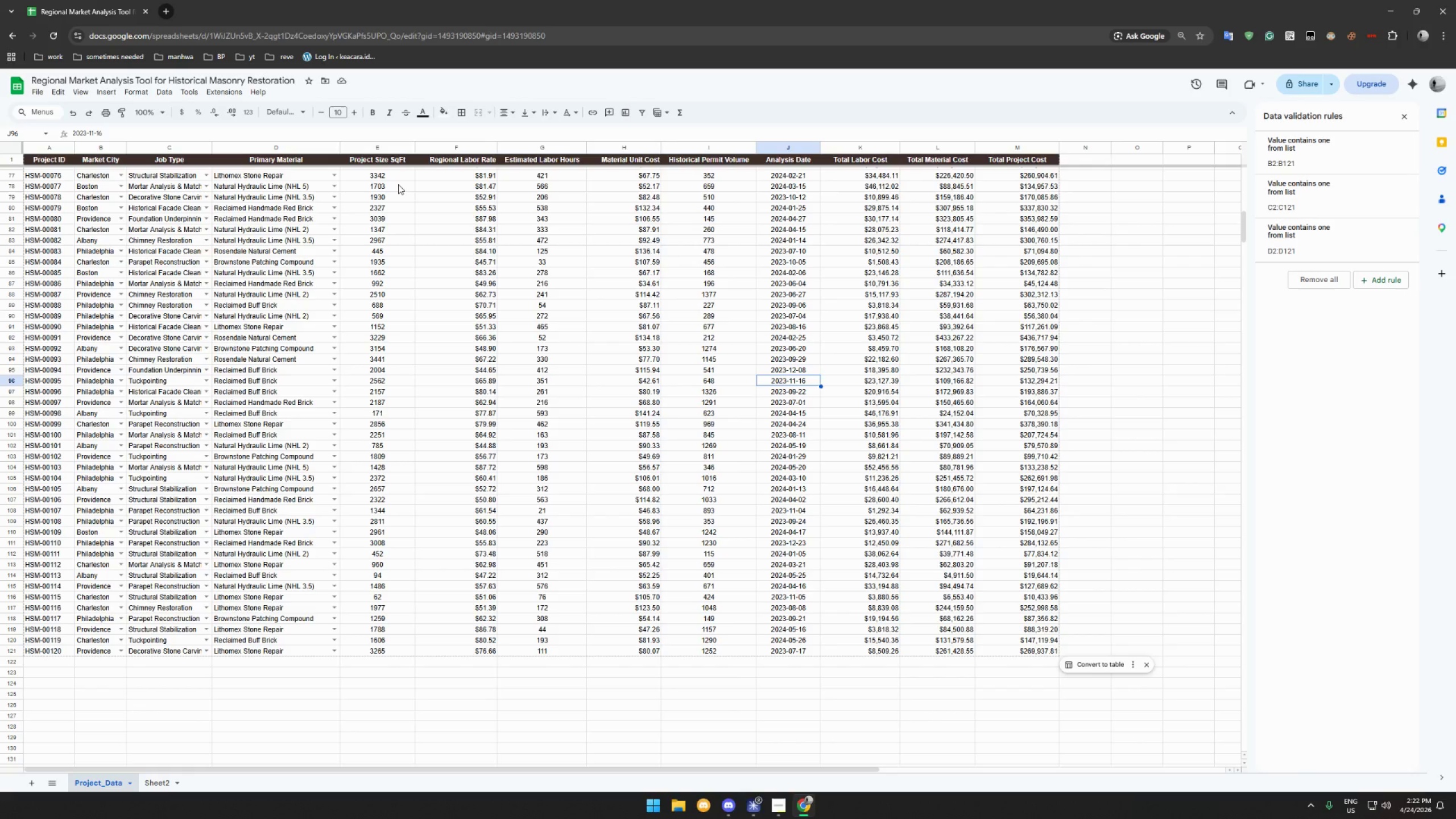 
wait(36.22)
 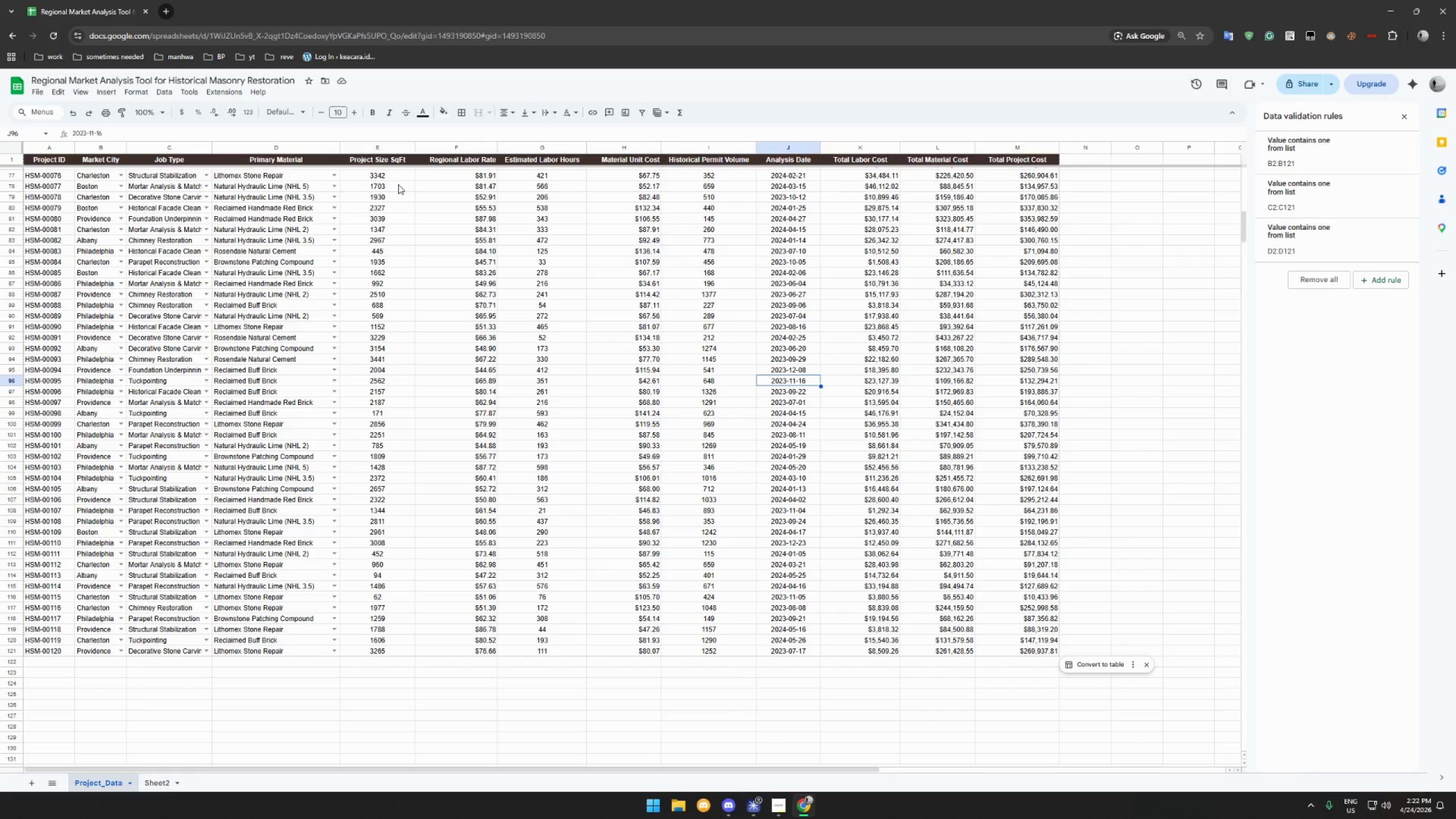 
scroll: coordinate [397, 192], scroll_direction: up, amount: 53.0
 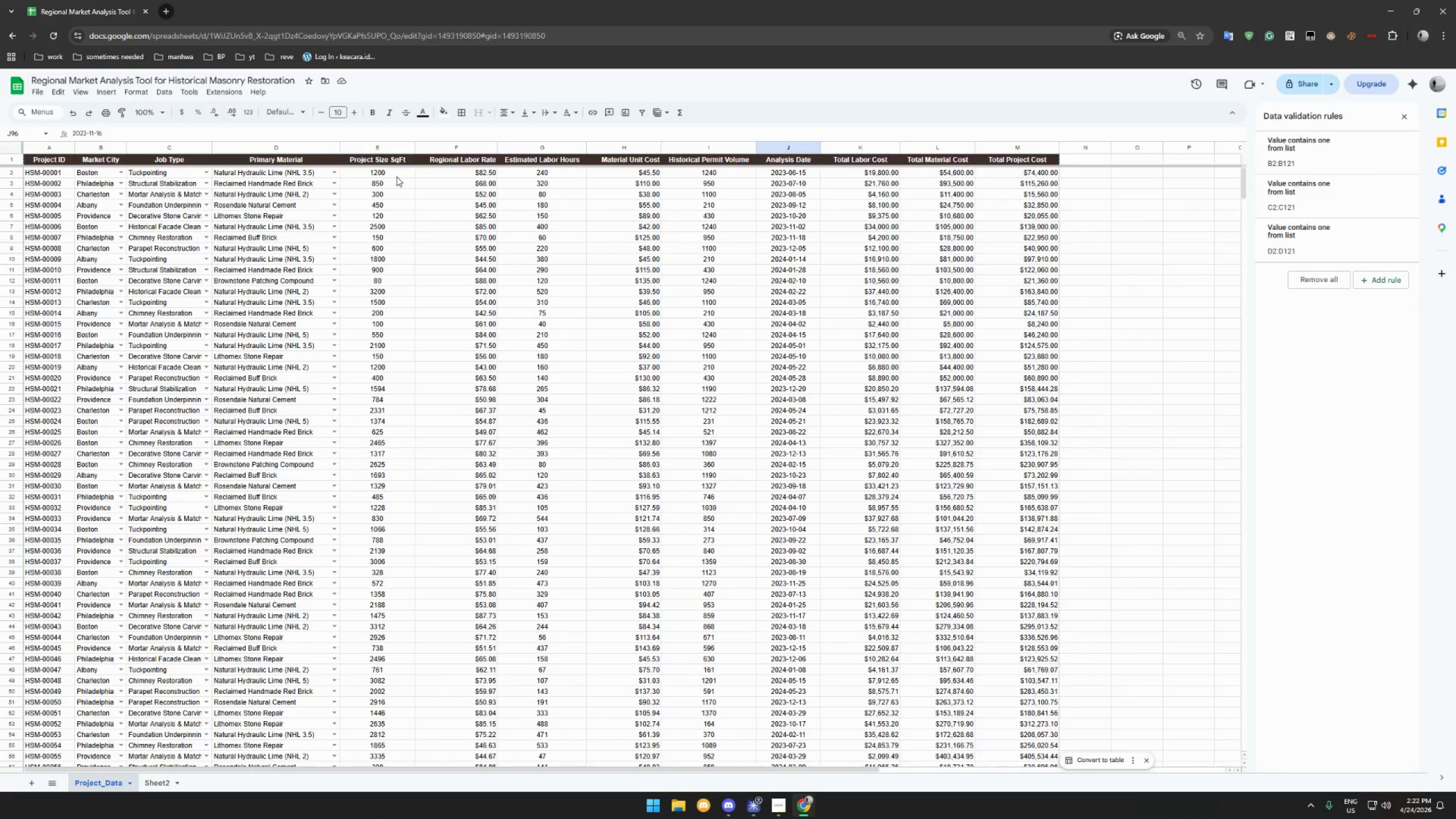 
left_click([396, 176])
 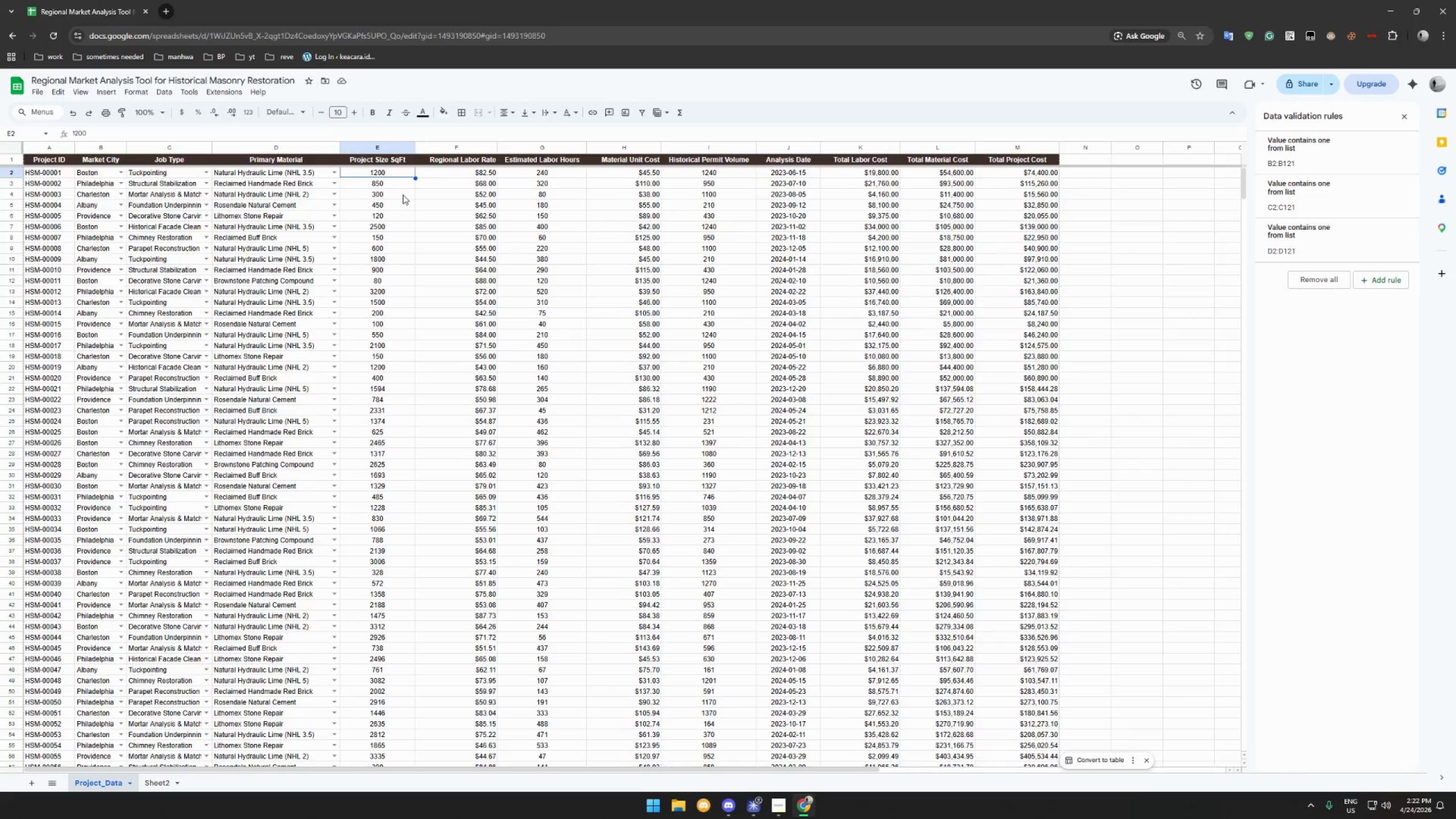 
scroll: coordinate [405, 254], scroll_direction: down, amount: 47.0
 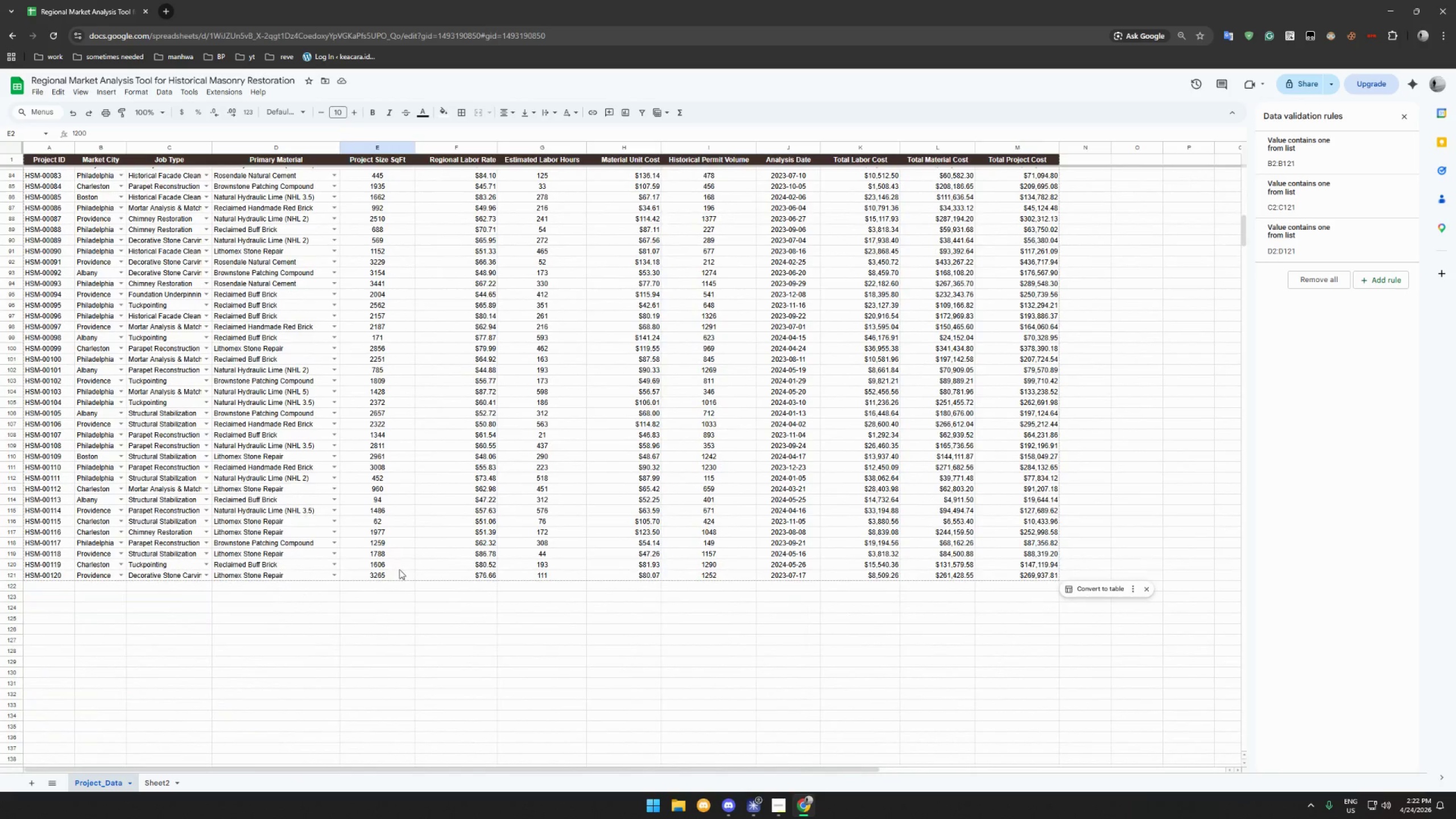 
hold_key(key=ShiftLeft, duration=0.77)
left_click([388, 573])
 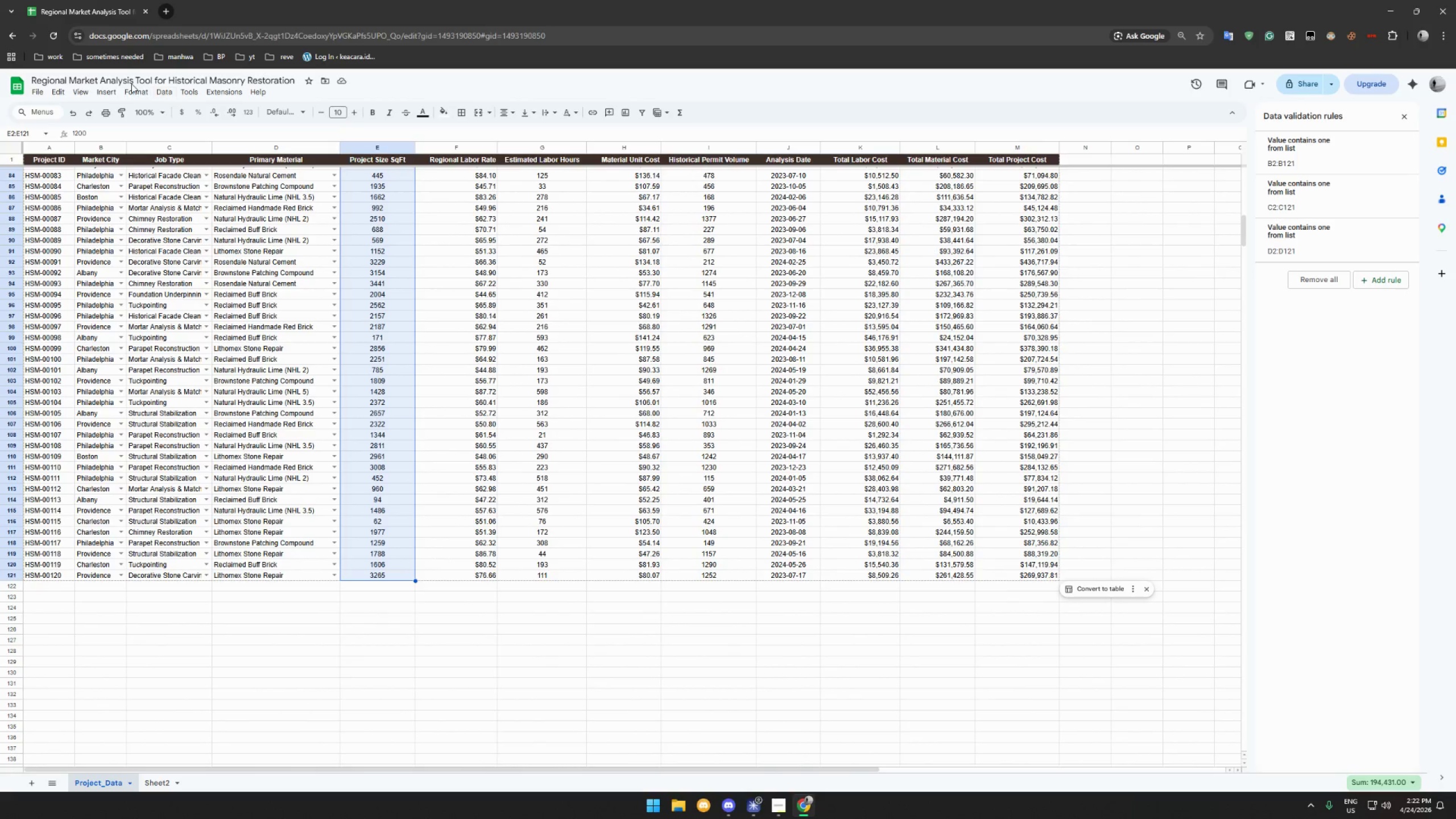 
left_click([133, 93])
 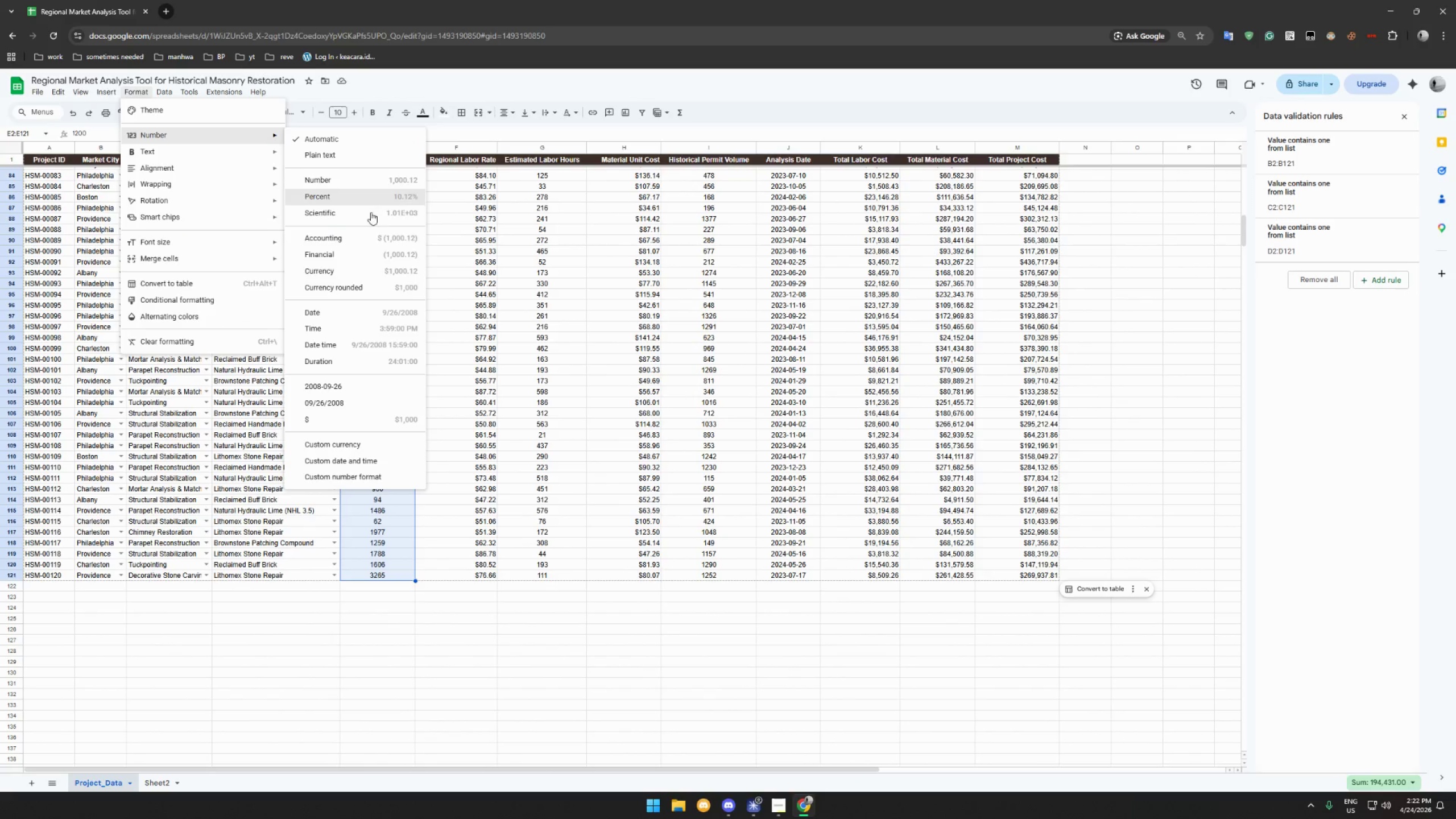 
left_click([372, 477])
 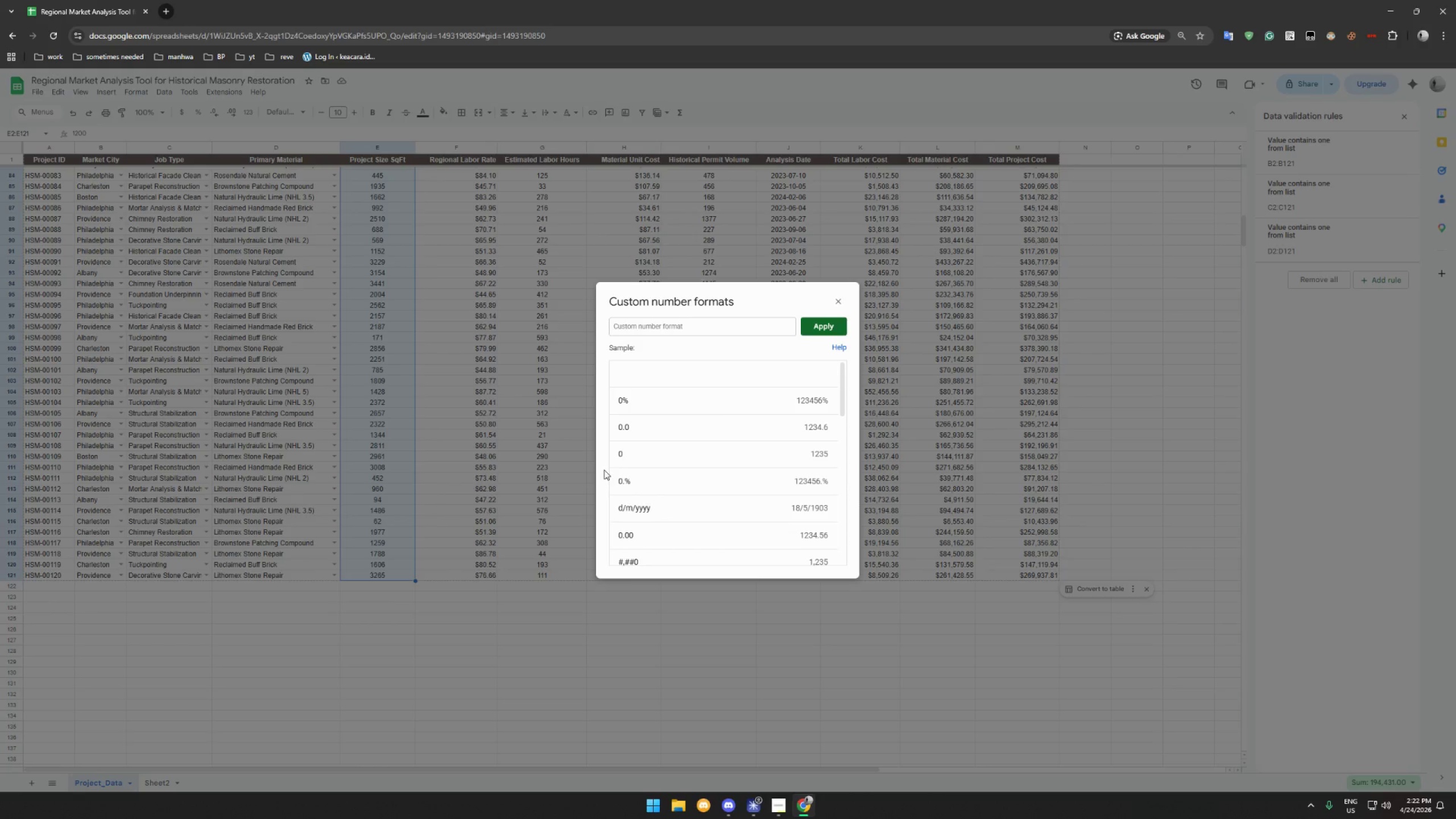 
wait(8.97)
 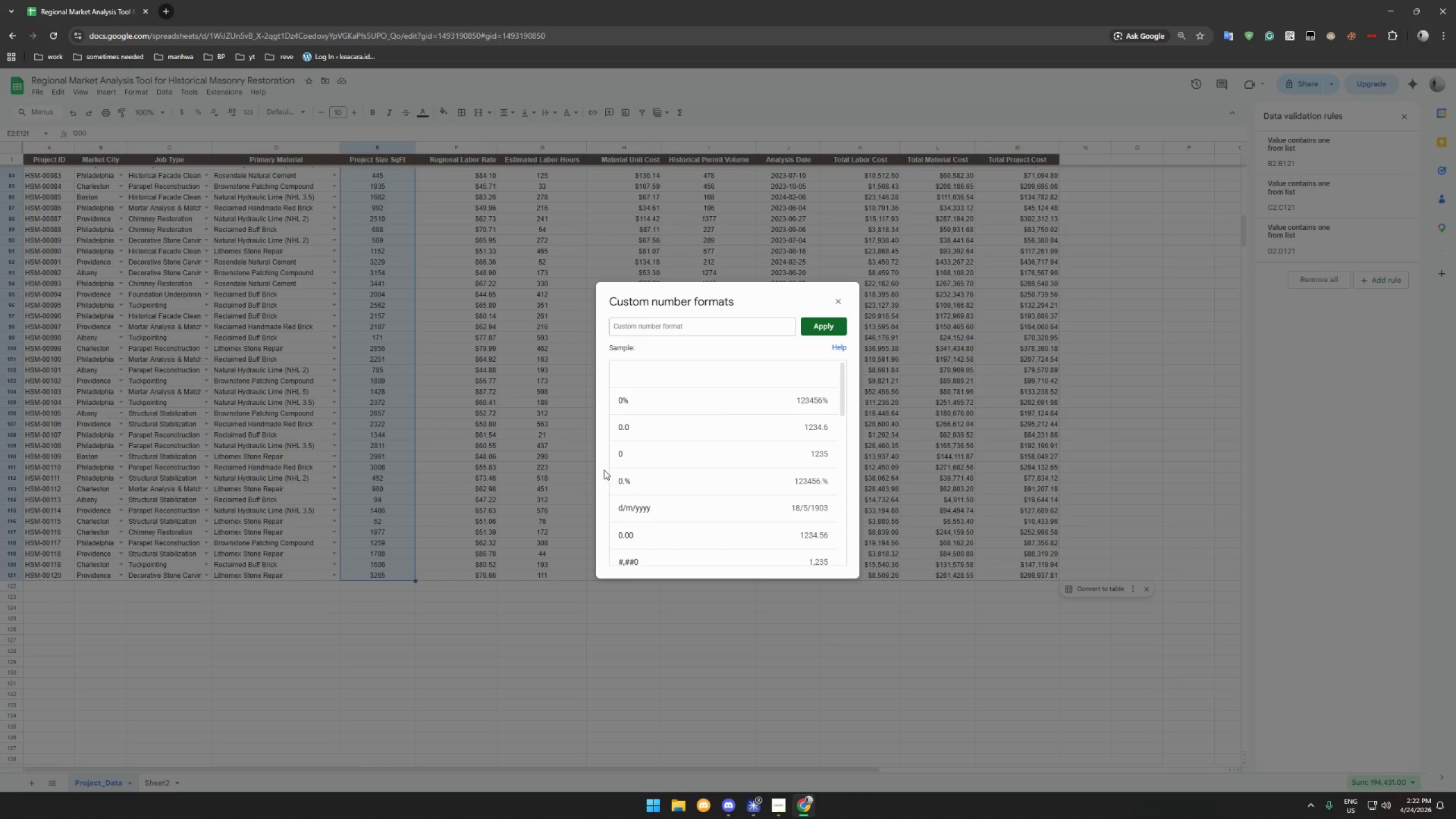 
left_click([655, 555])
 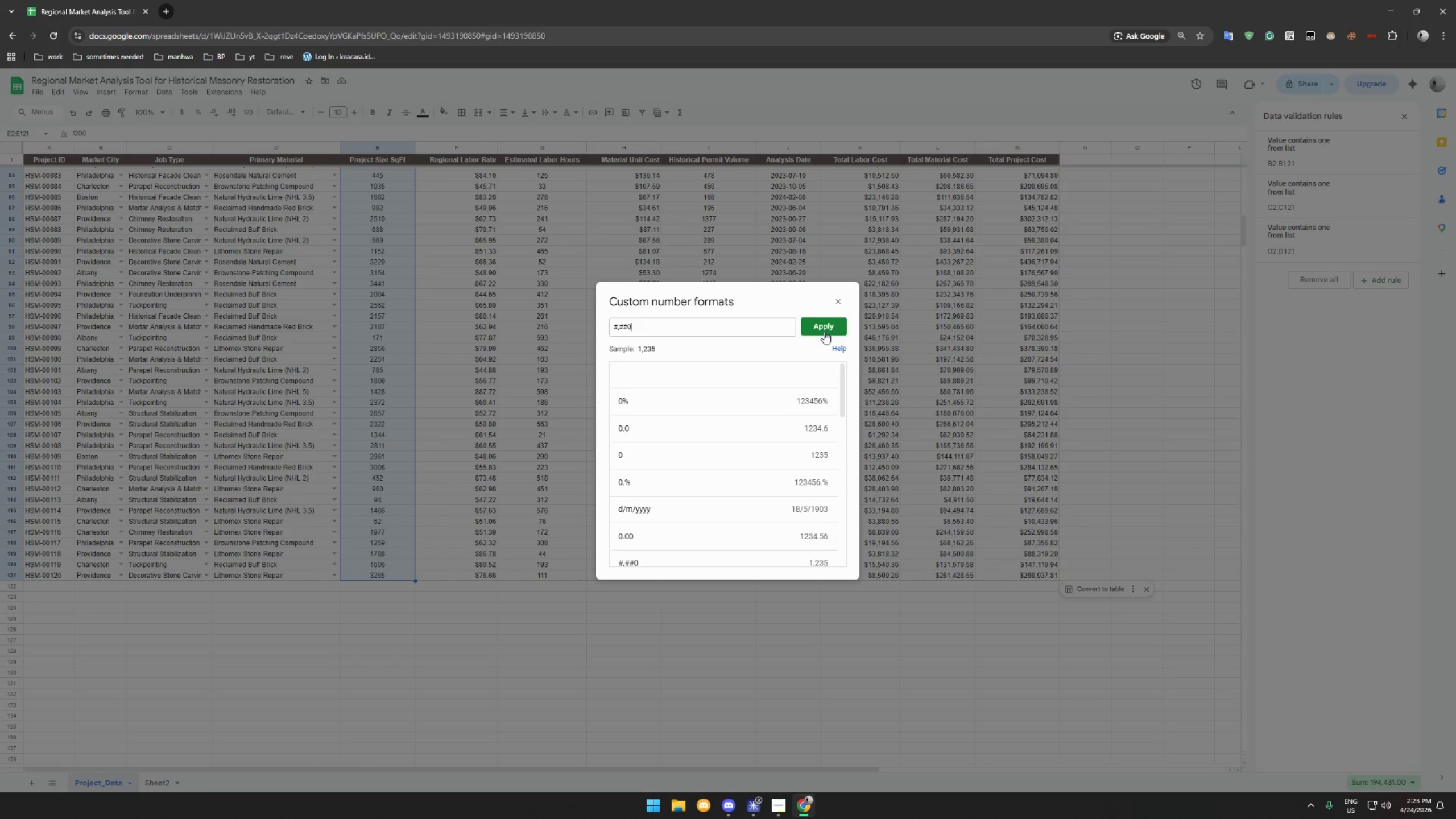 
left_click([826, 326])
 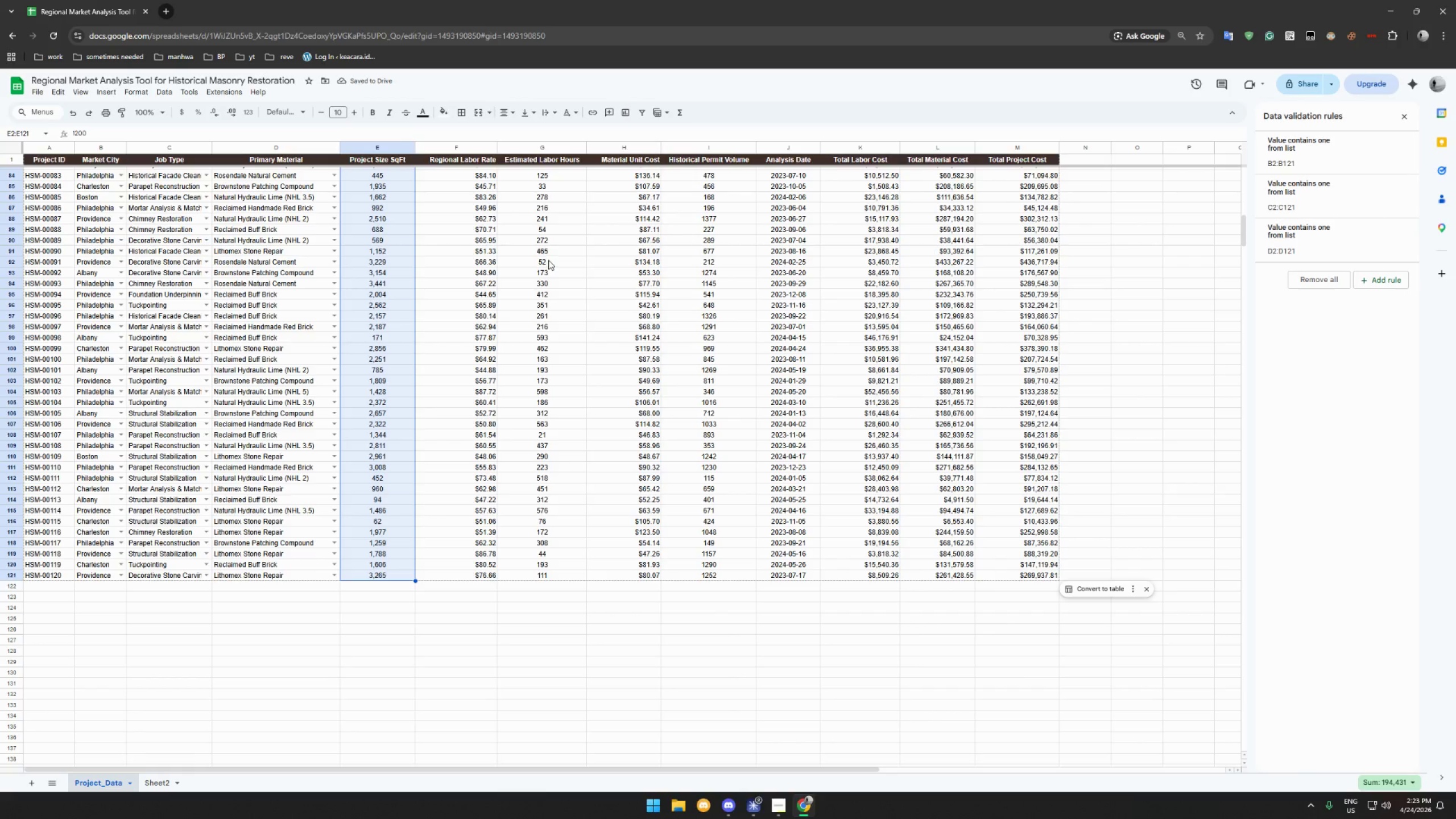 
wait(8.61)
 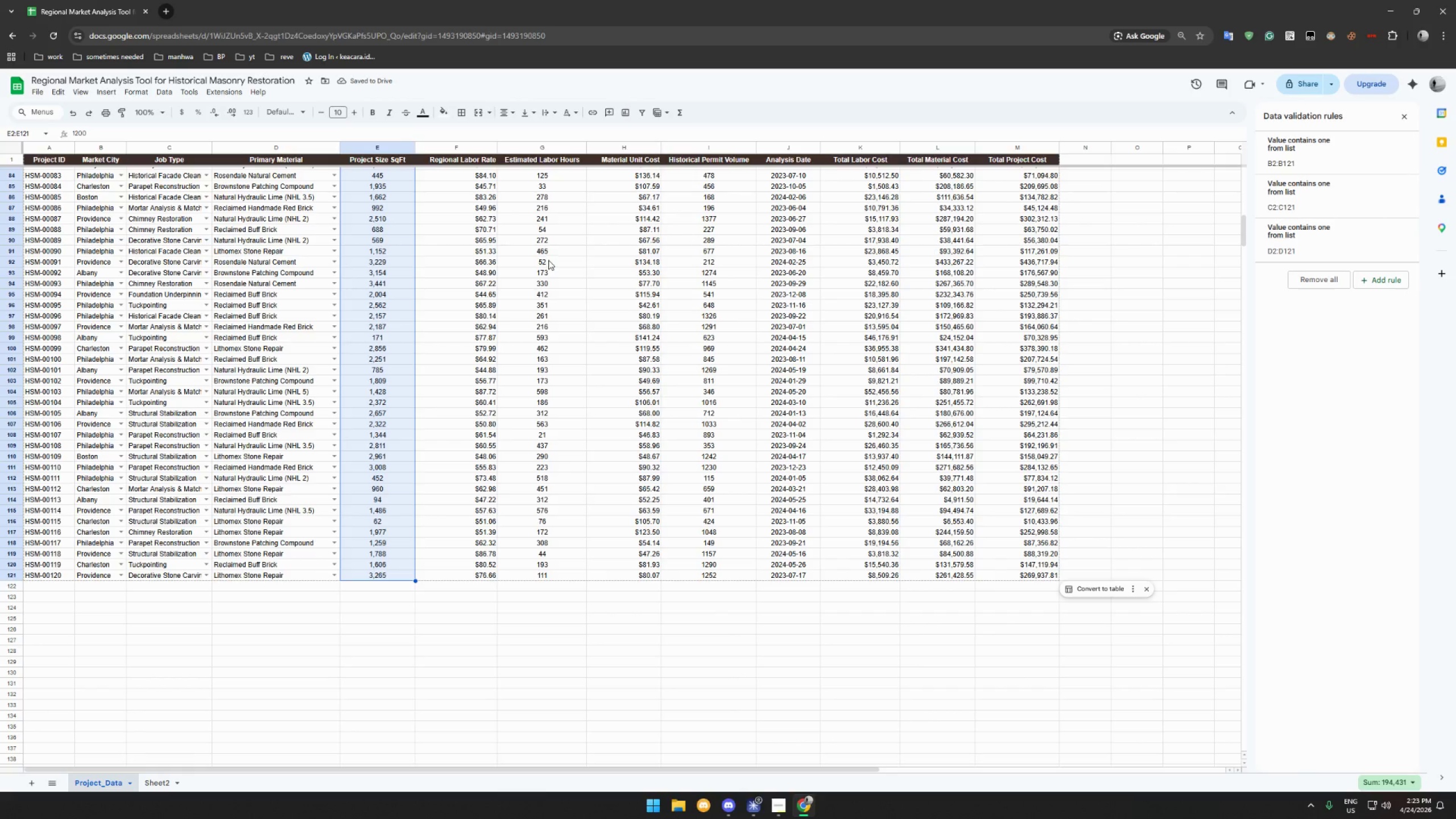 
left_click_drag(start_coordinate=[554, 573], to_coordinate=[537, 172])
 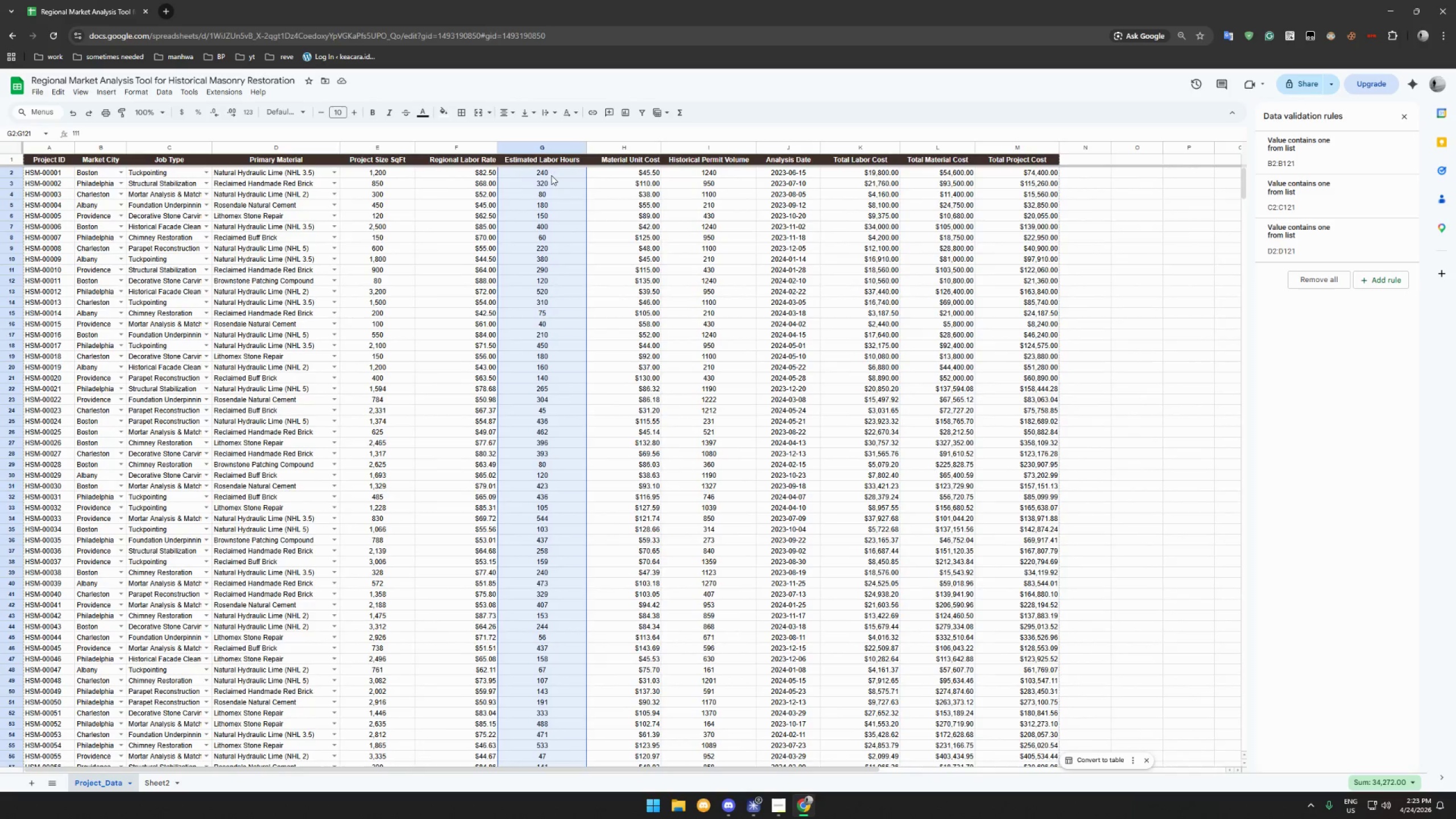 
scroll: coordinate [532, 188], scroll_direction: up, amount: 54.0
 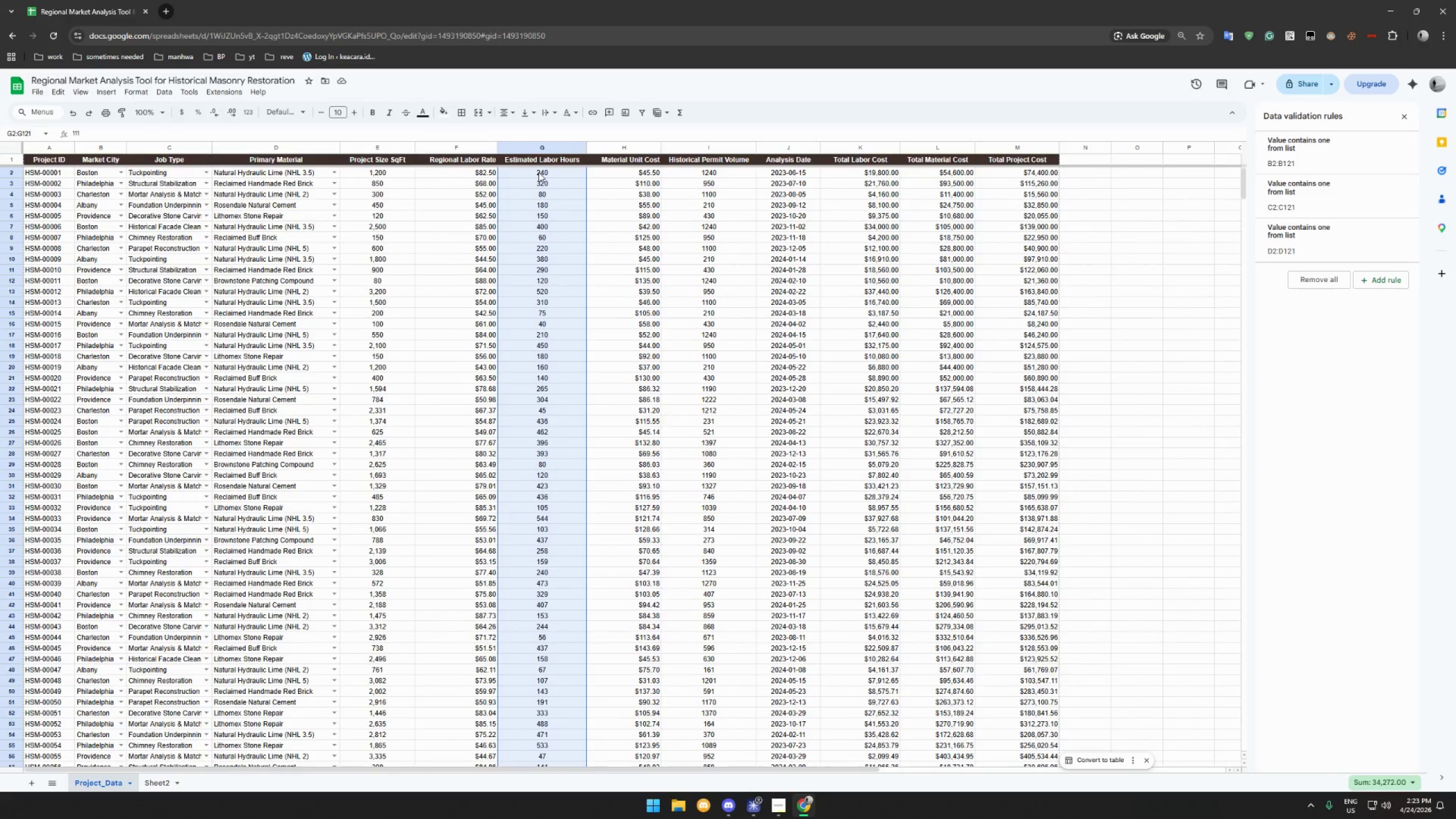 
hold_key(key=ControlLeft, duration=1.52)
left_click([636, 170])
 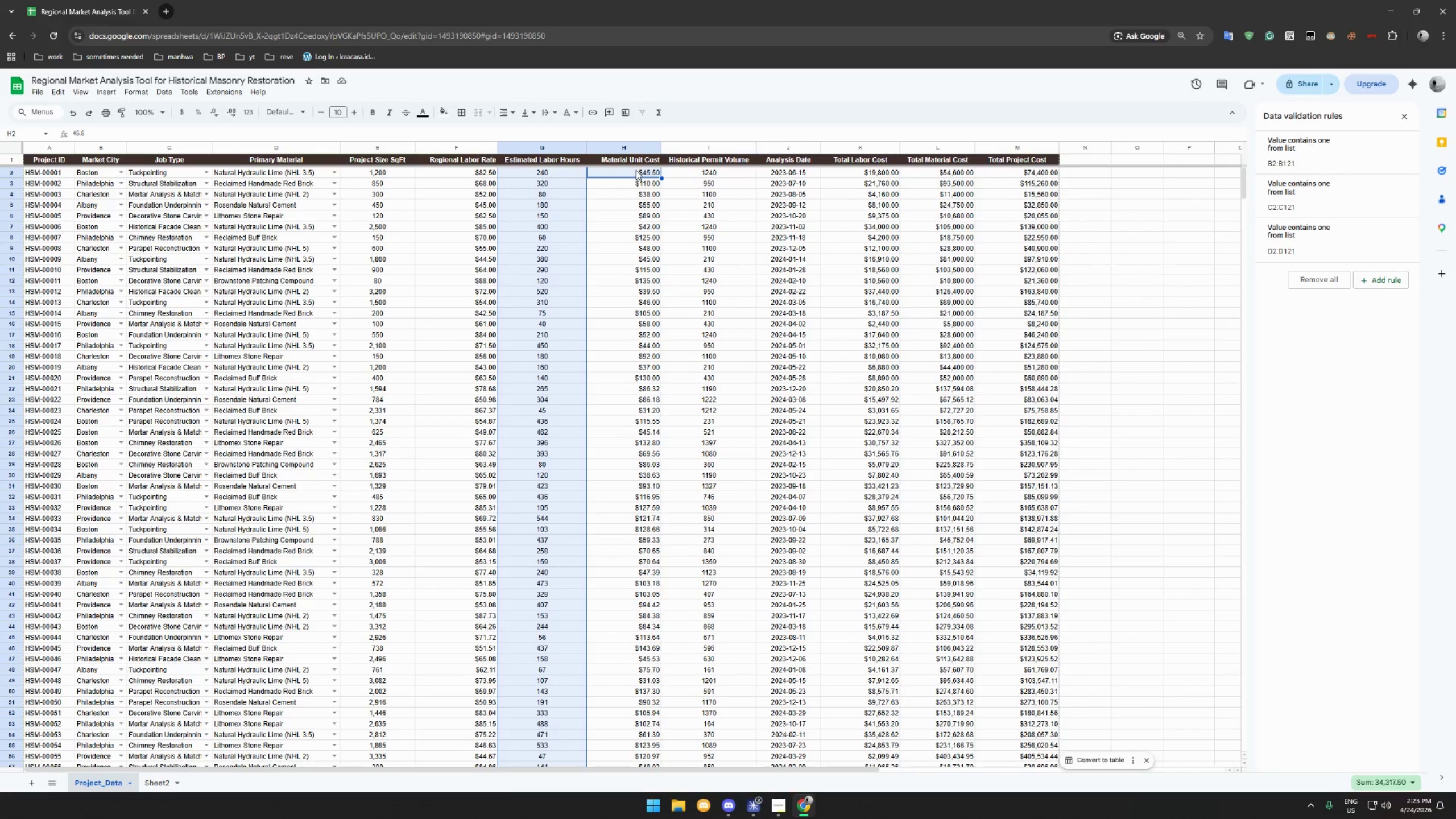 
hold_key(key=ControlLeft, duration=1.51)
left_click([635, 171])
 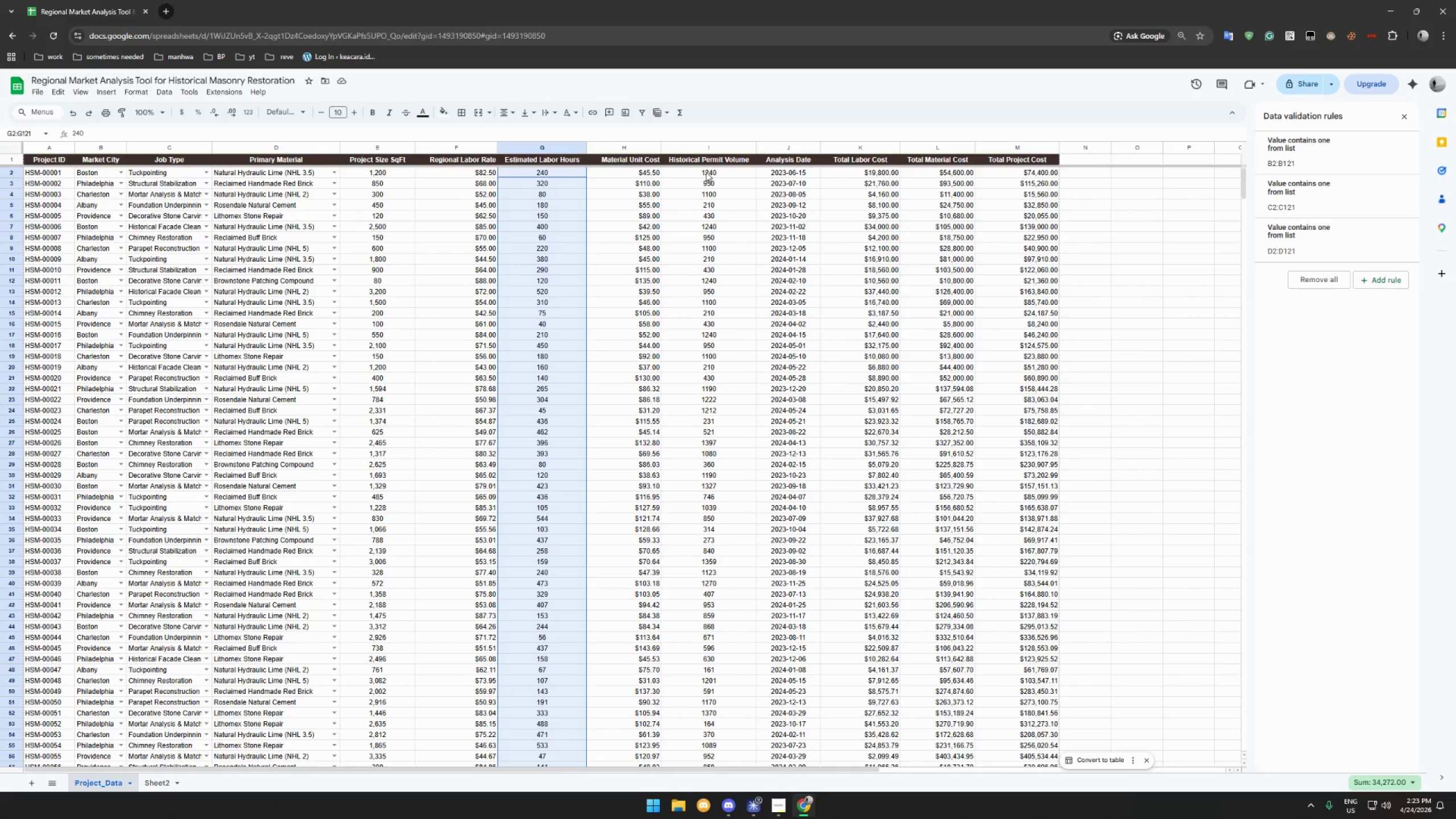 
left_click([709, 172])
 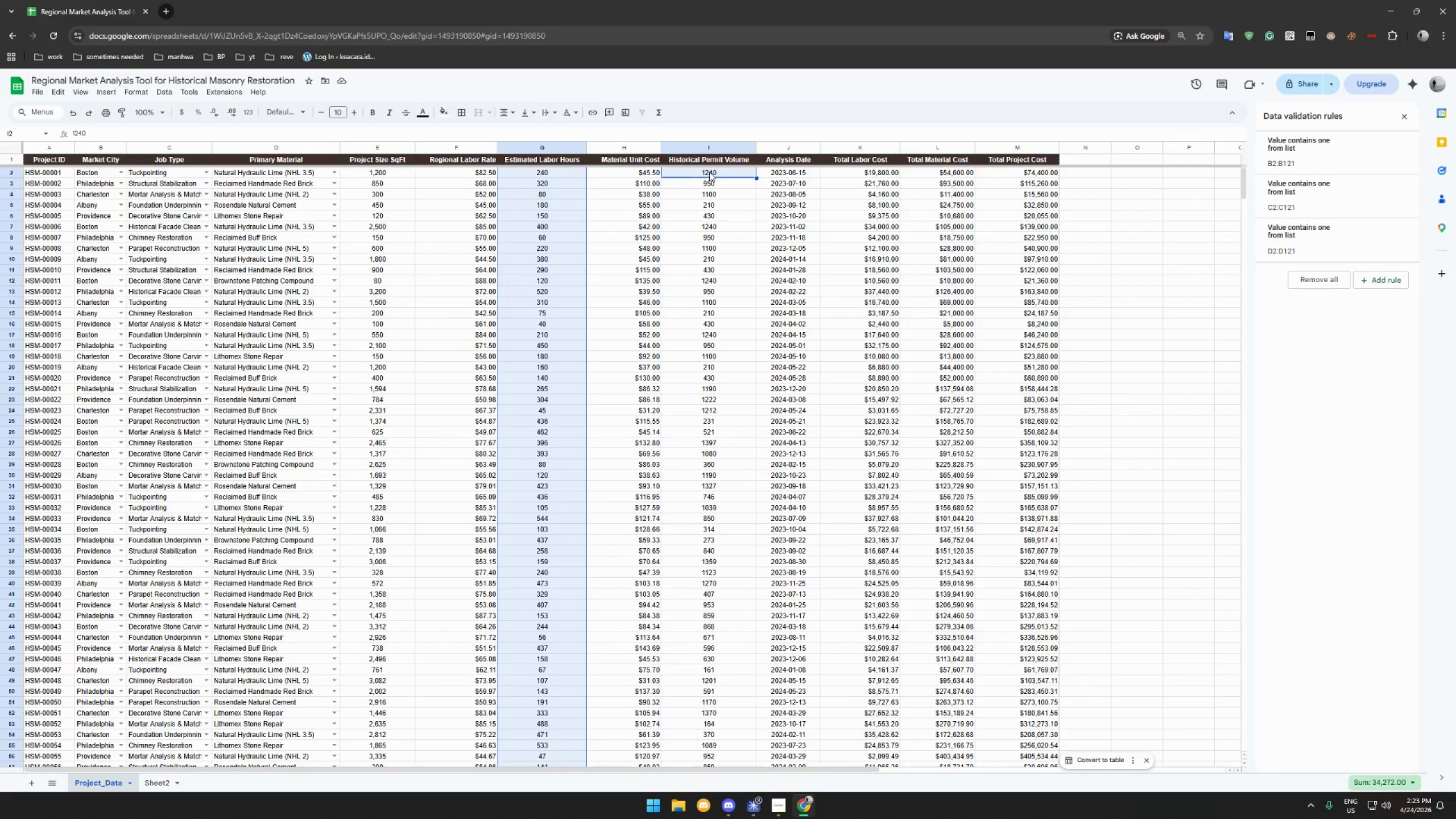 
hold_key(key=ControlLeft, duration=1.41)
scroll: coordinate [696, 316], scroll_direction: down, amount: 13.0
 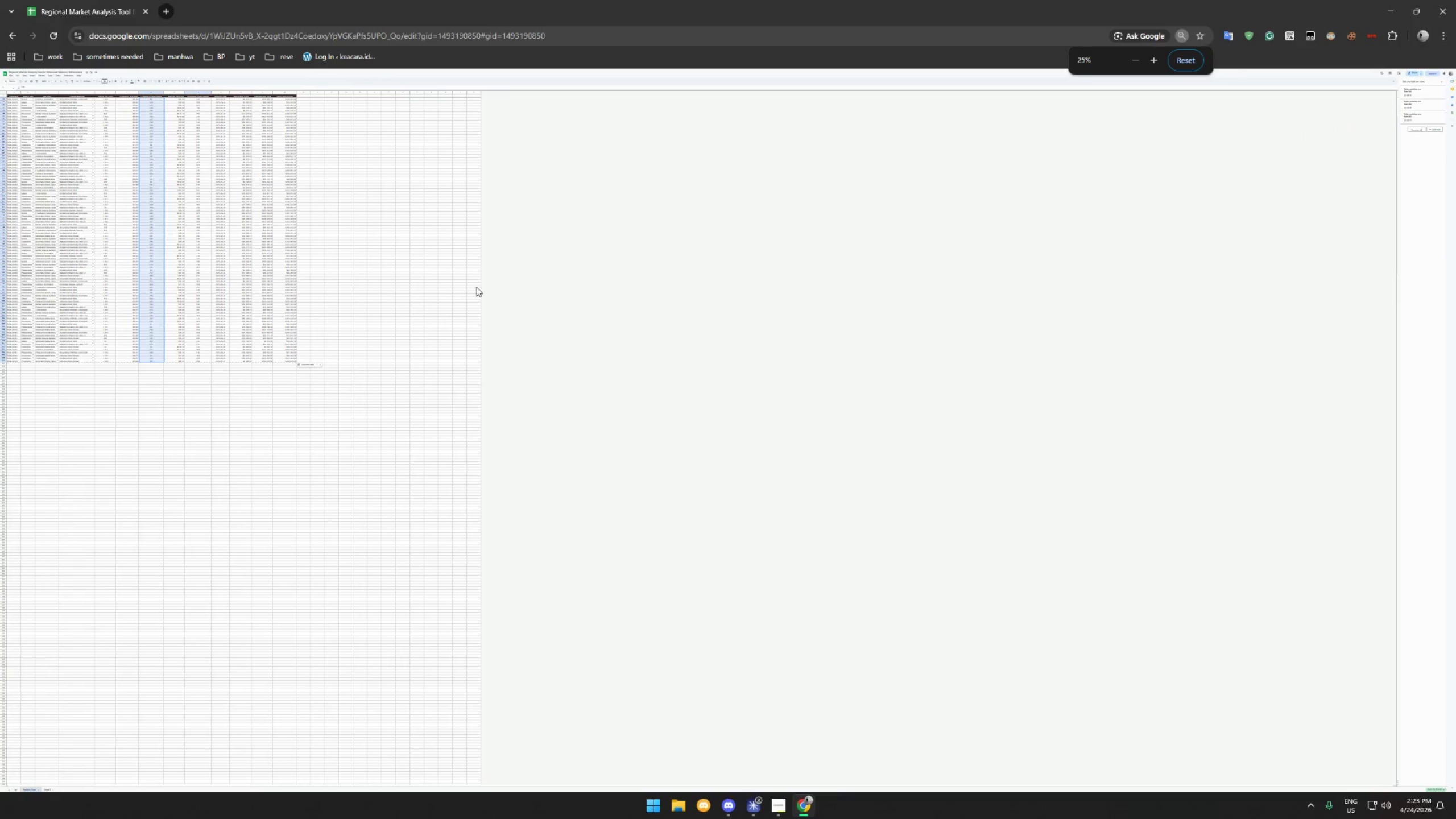 
hold_key(key=ControlLeft, duration=1.01)
scroll: coordinate [203, 258], scroll_direction: up, amount: 3.0
 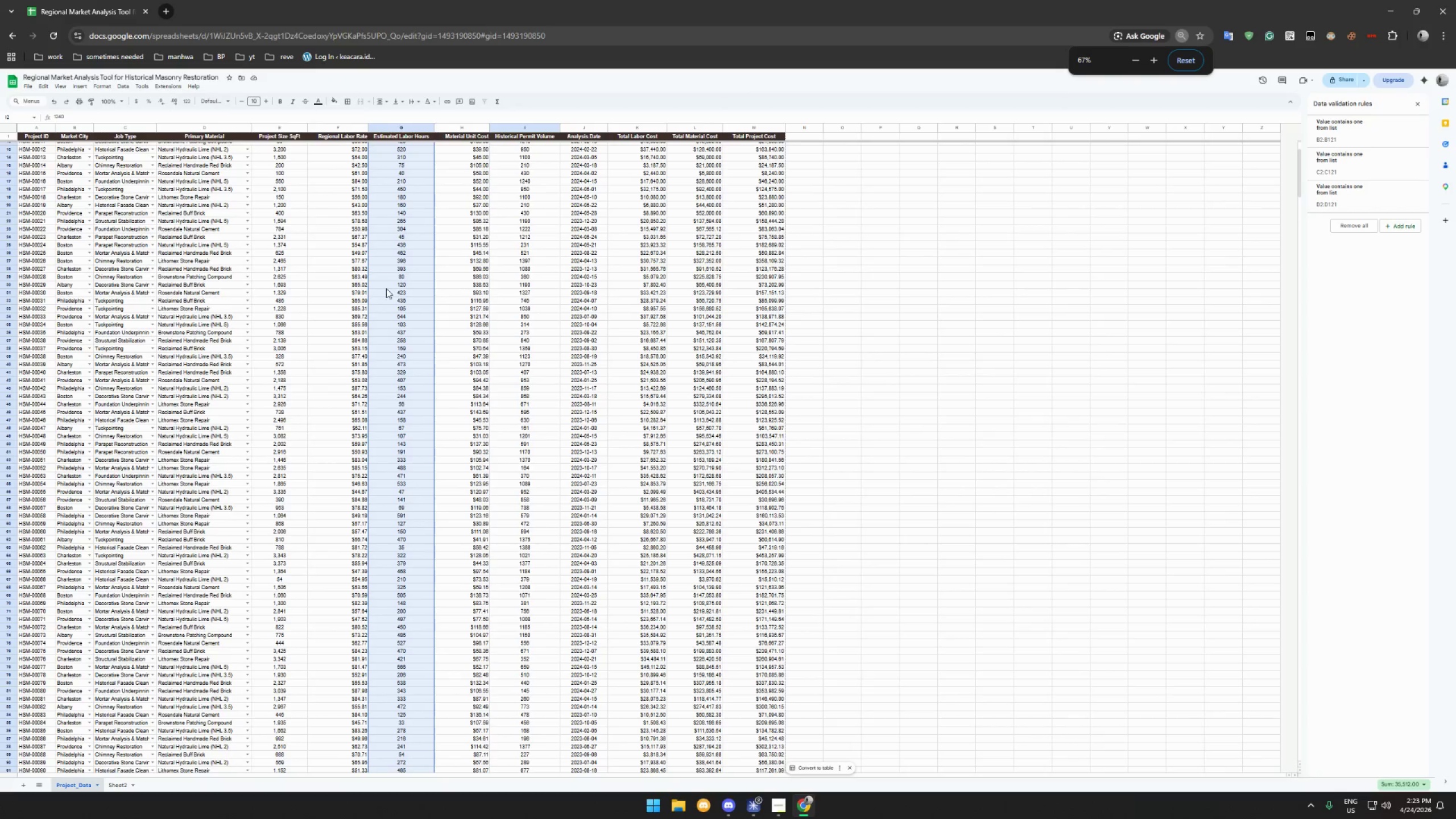 
hold_key(key=ControlLeft, duration=1.34)
 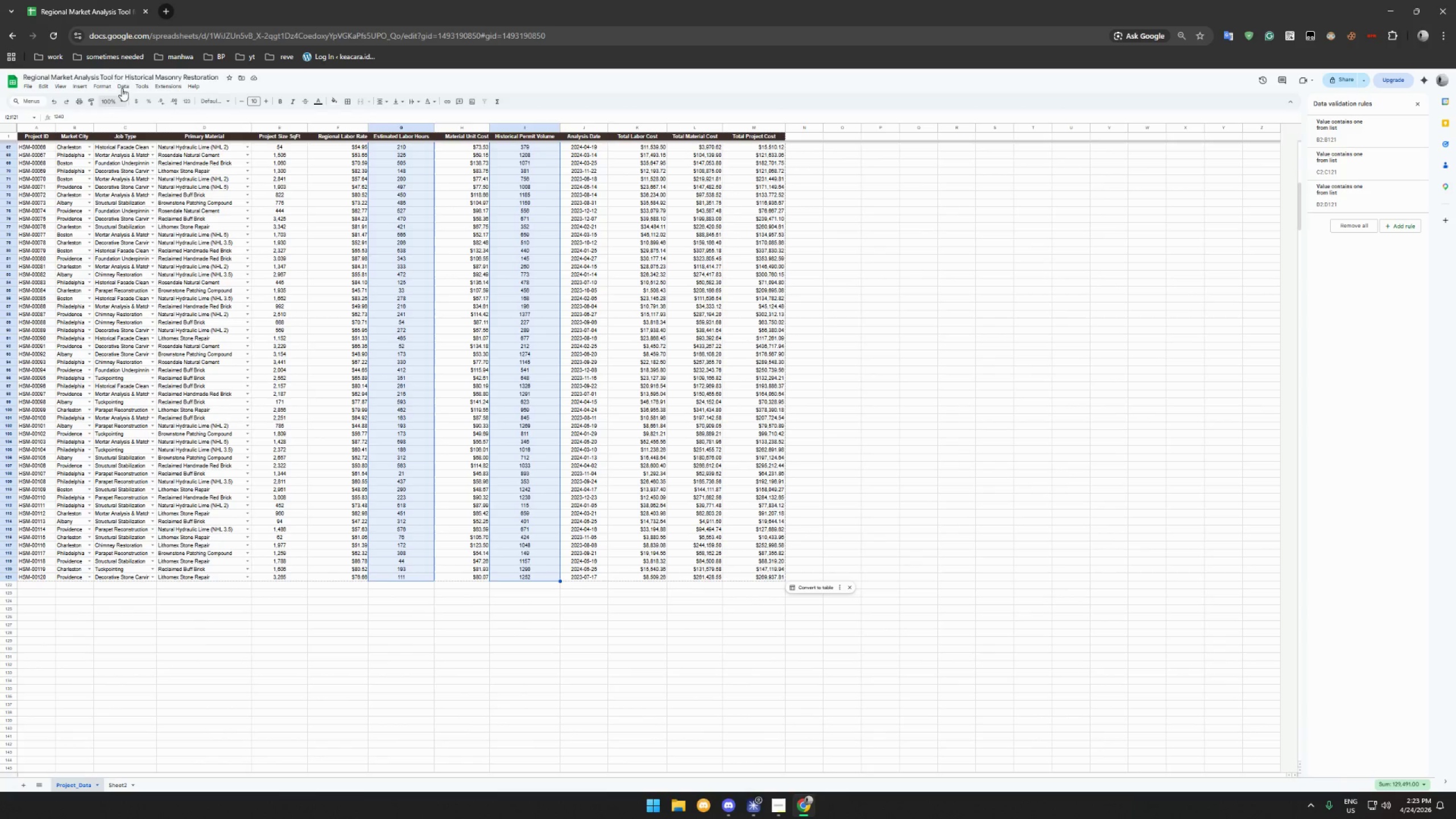 
hold_key(key=ShiftLeft, duration=1.09)
 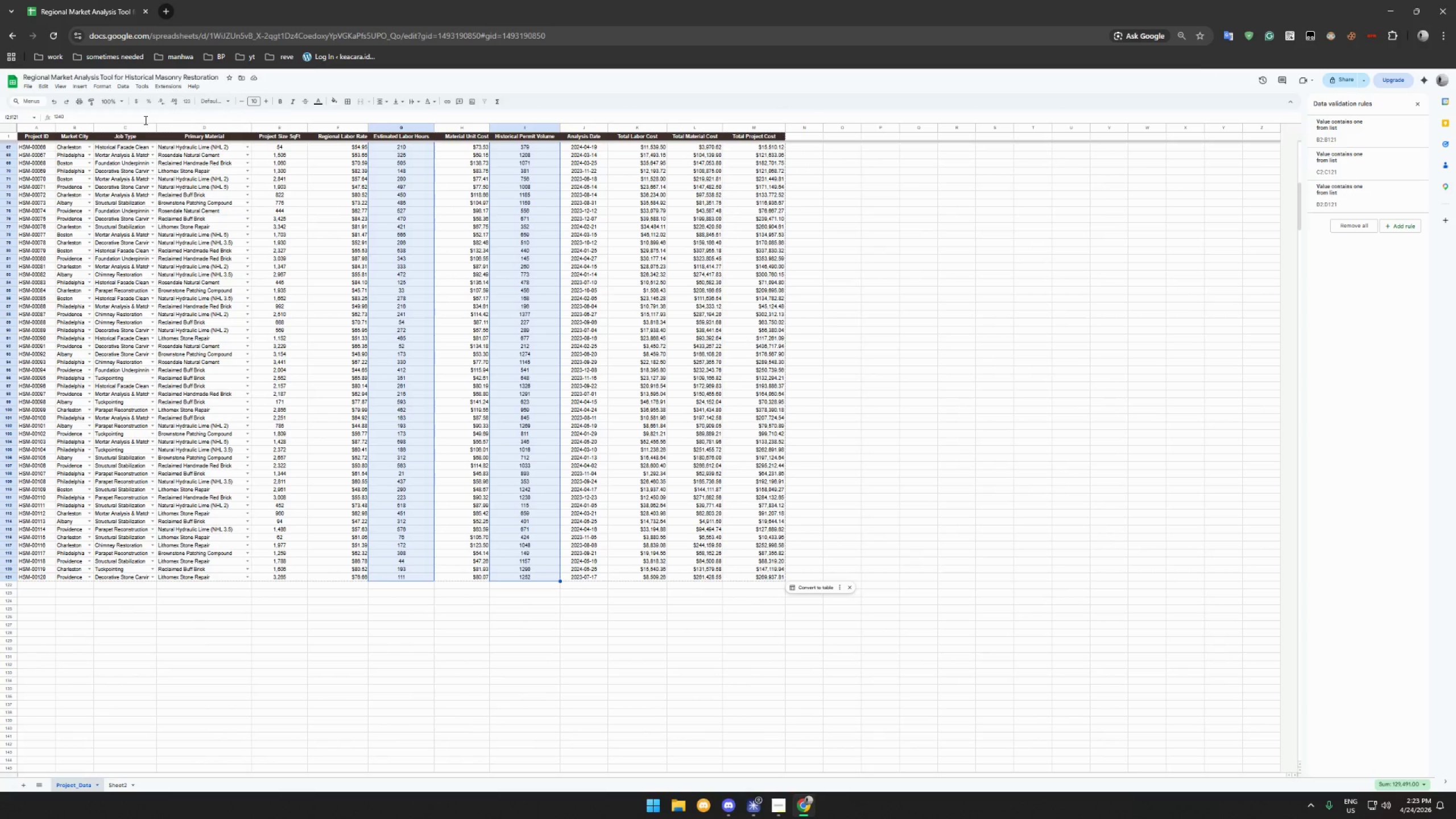 
scroll: coordinate [491, 343], scroll_direction: down, amount: 23.0
 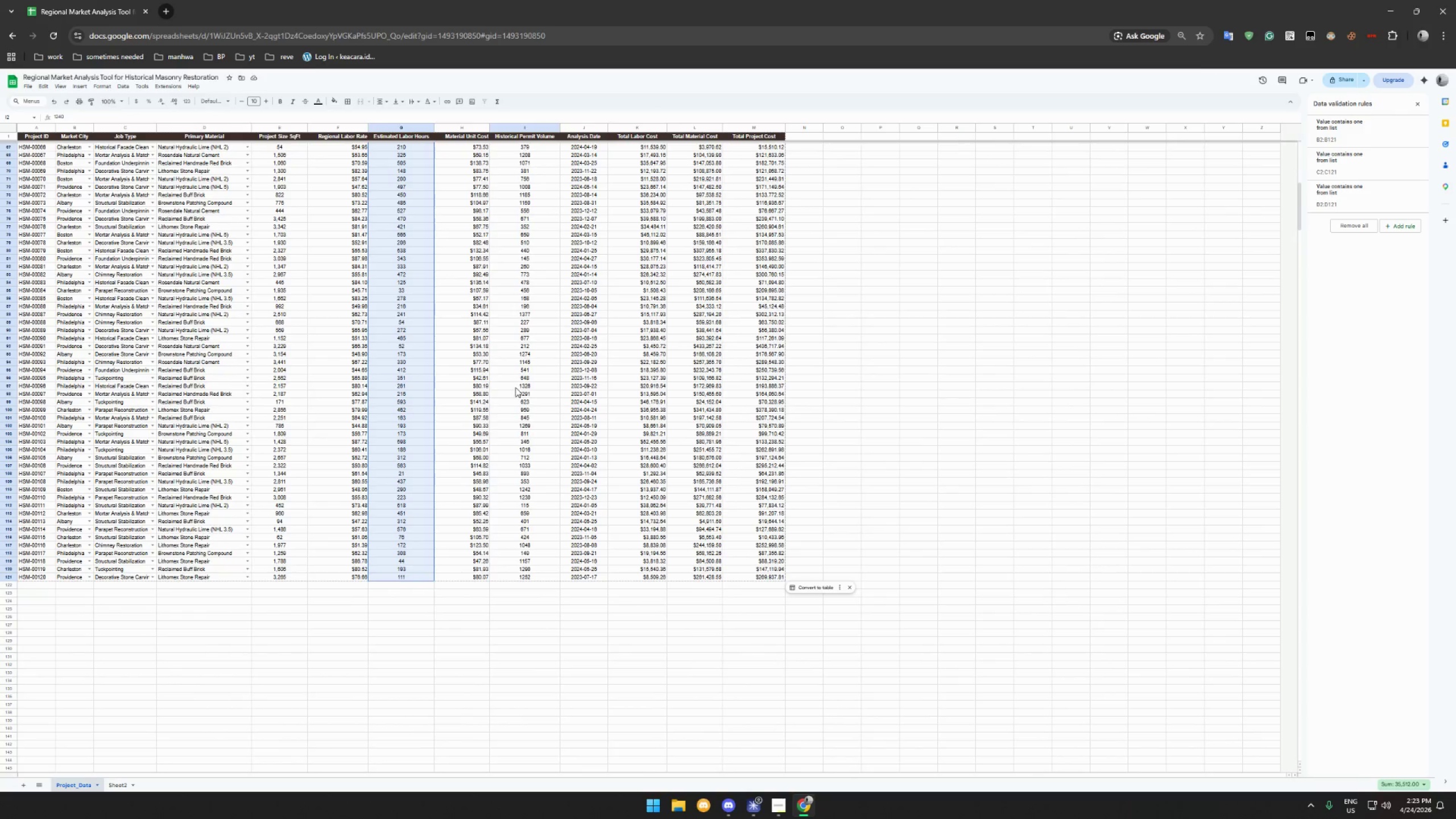 
left_click([537, 578])
 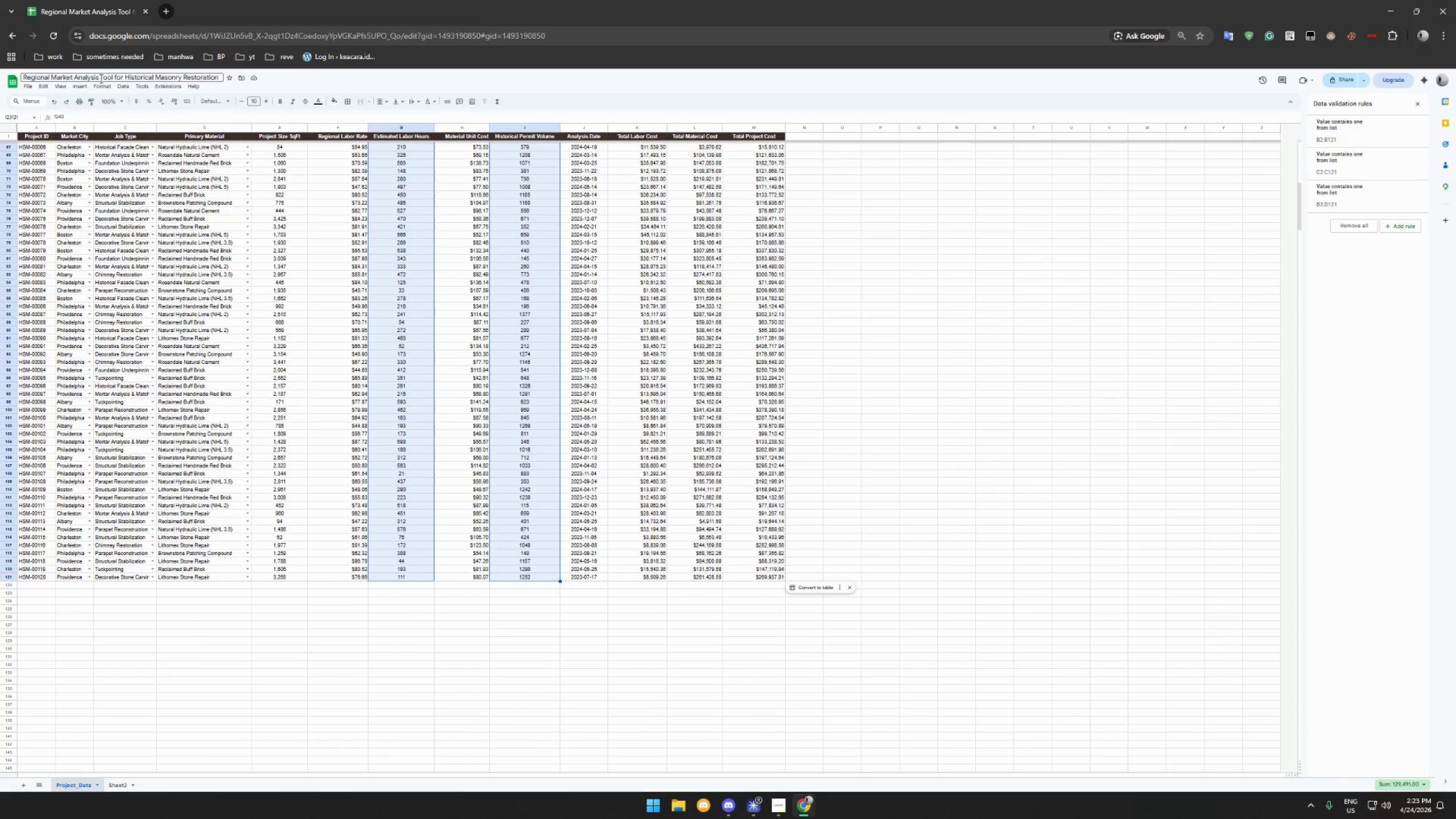 
left_click([100, 83])
 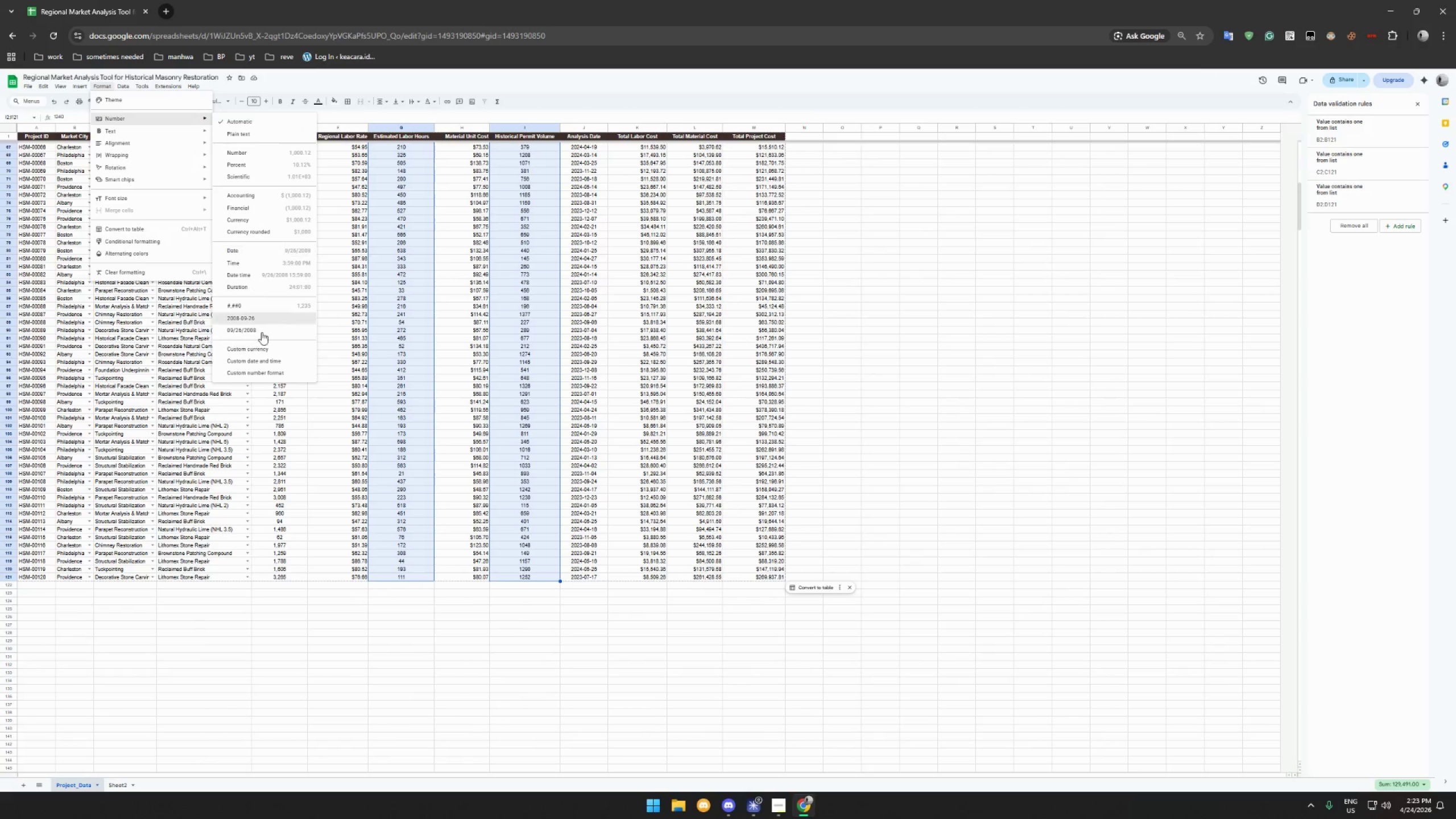 
left_click([271, 375])
 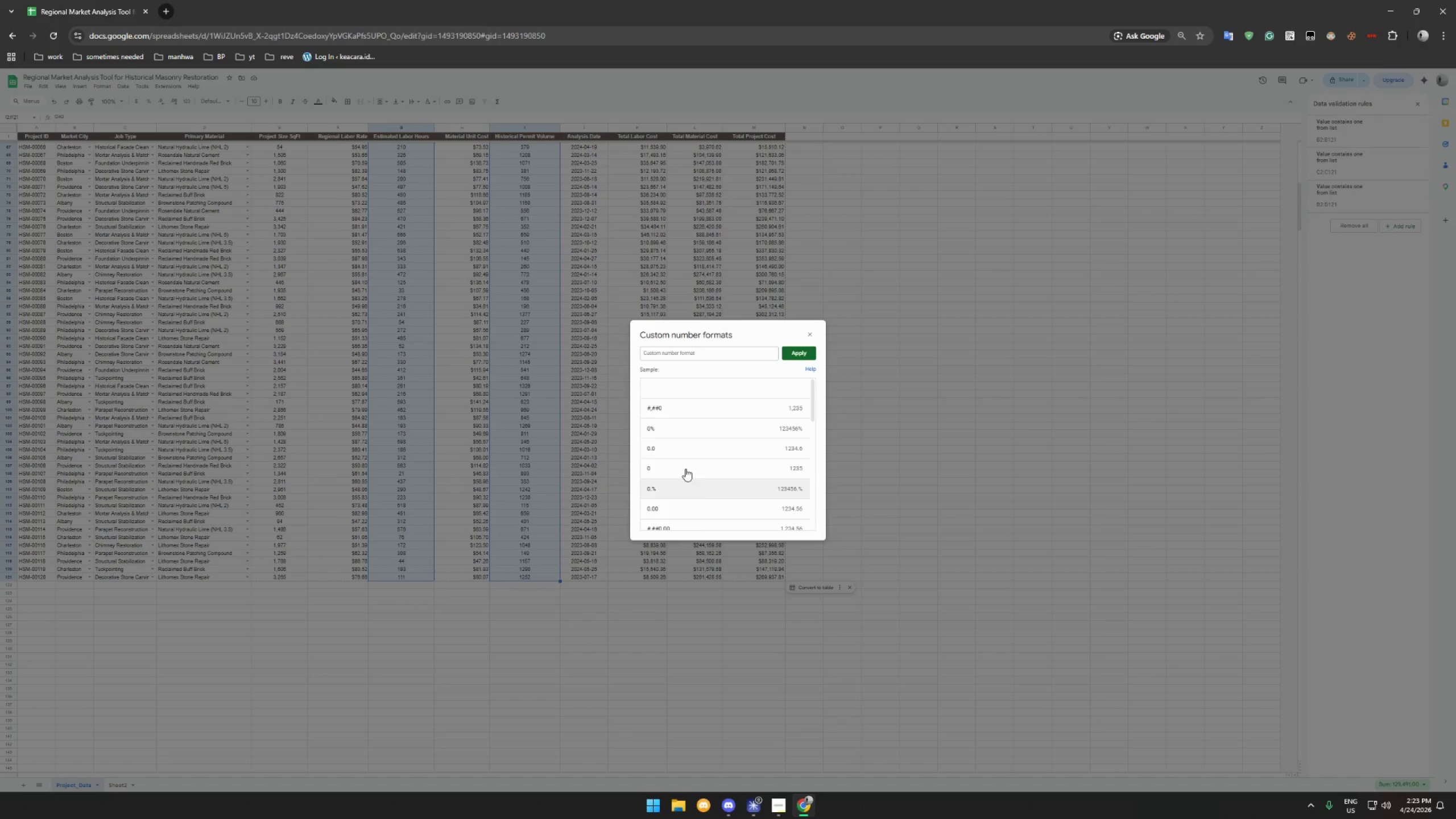 
left_click([693, 407])
 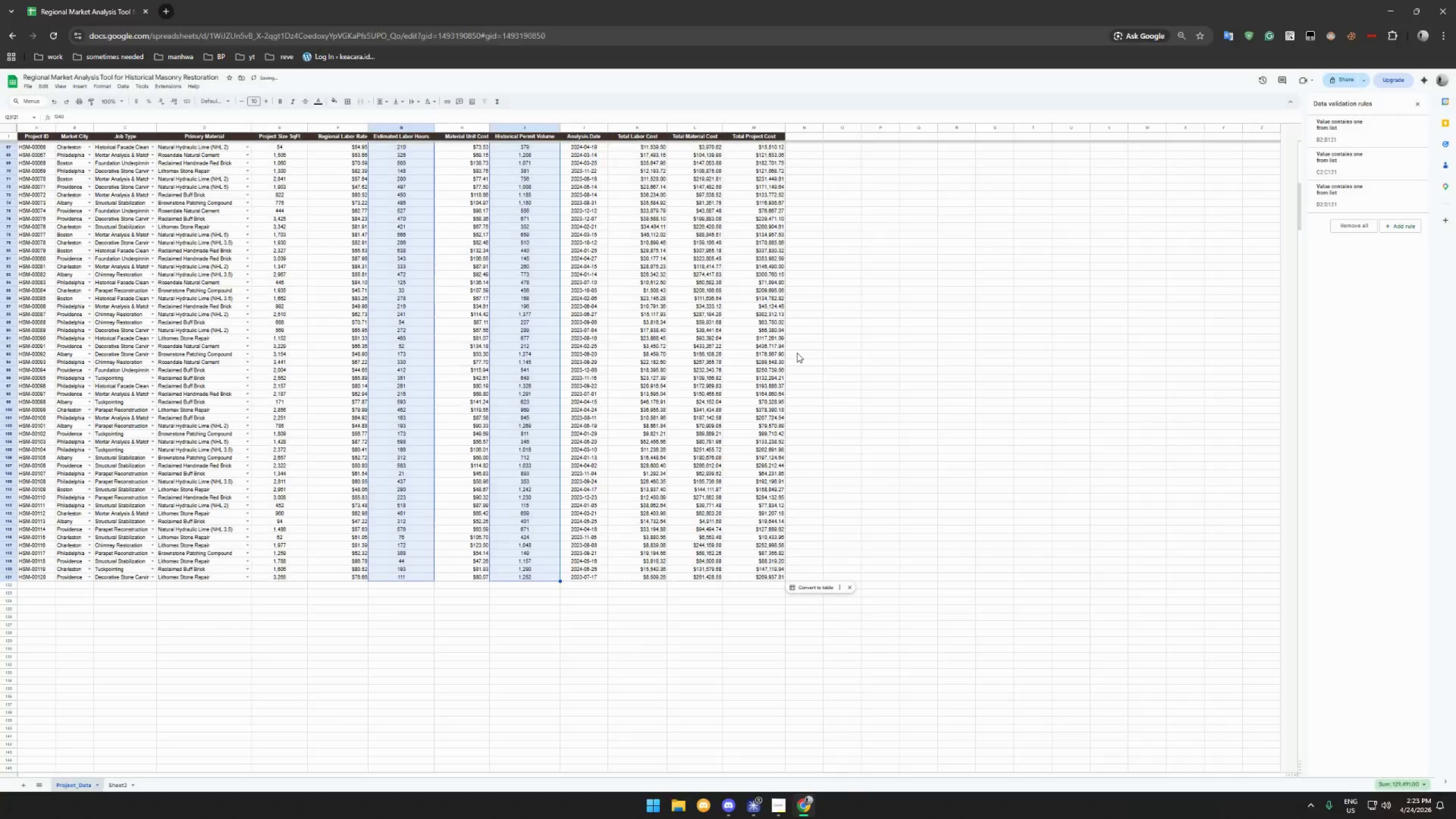 
hold_key(key=ControlLeft, duration=0.59)
scroll: coordinate [681, 398], scroll_direction: up, amount: 2.0
 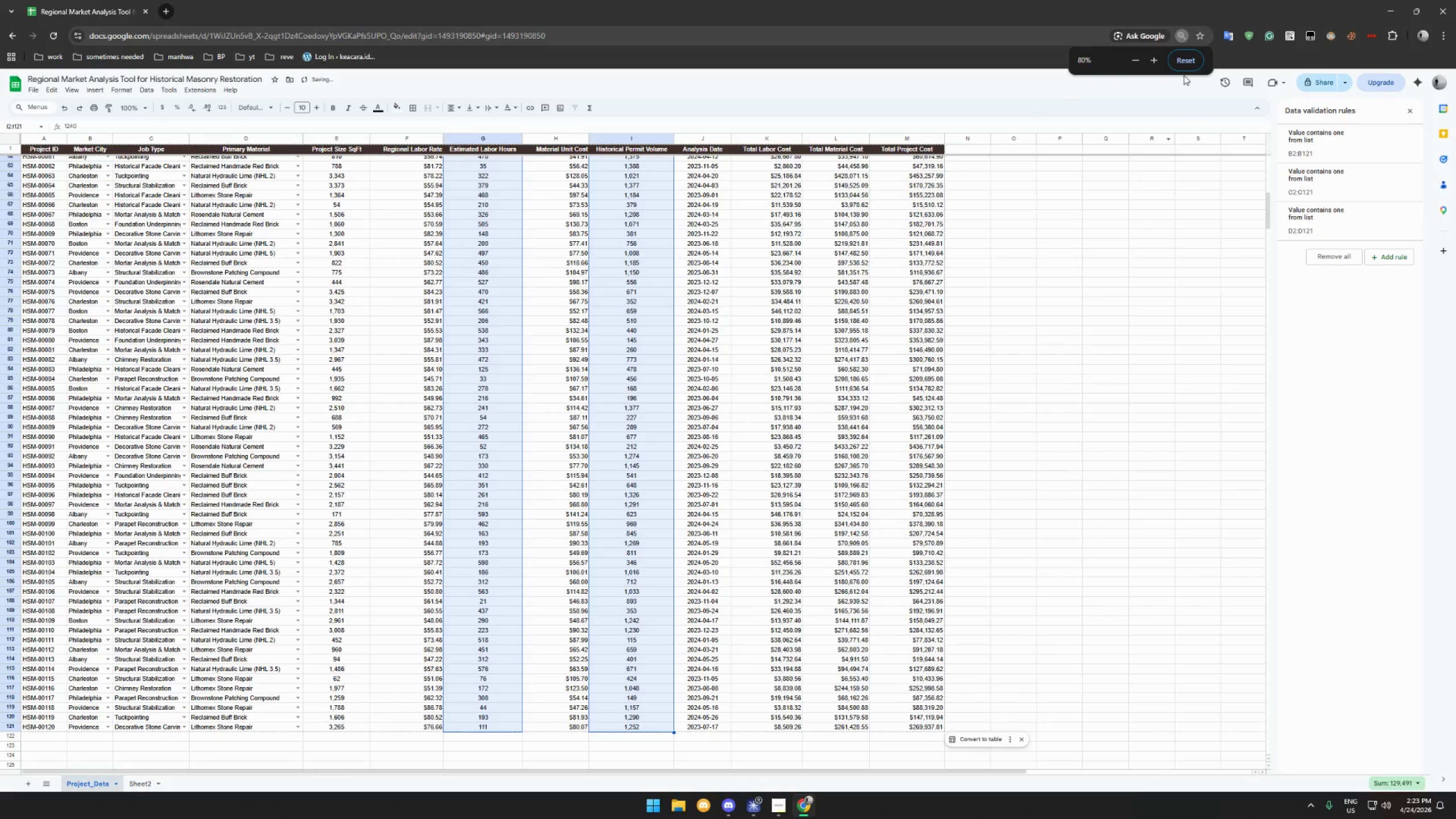 
left_click([1184, 61])
 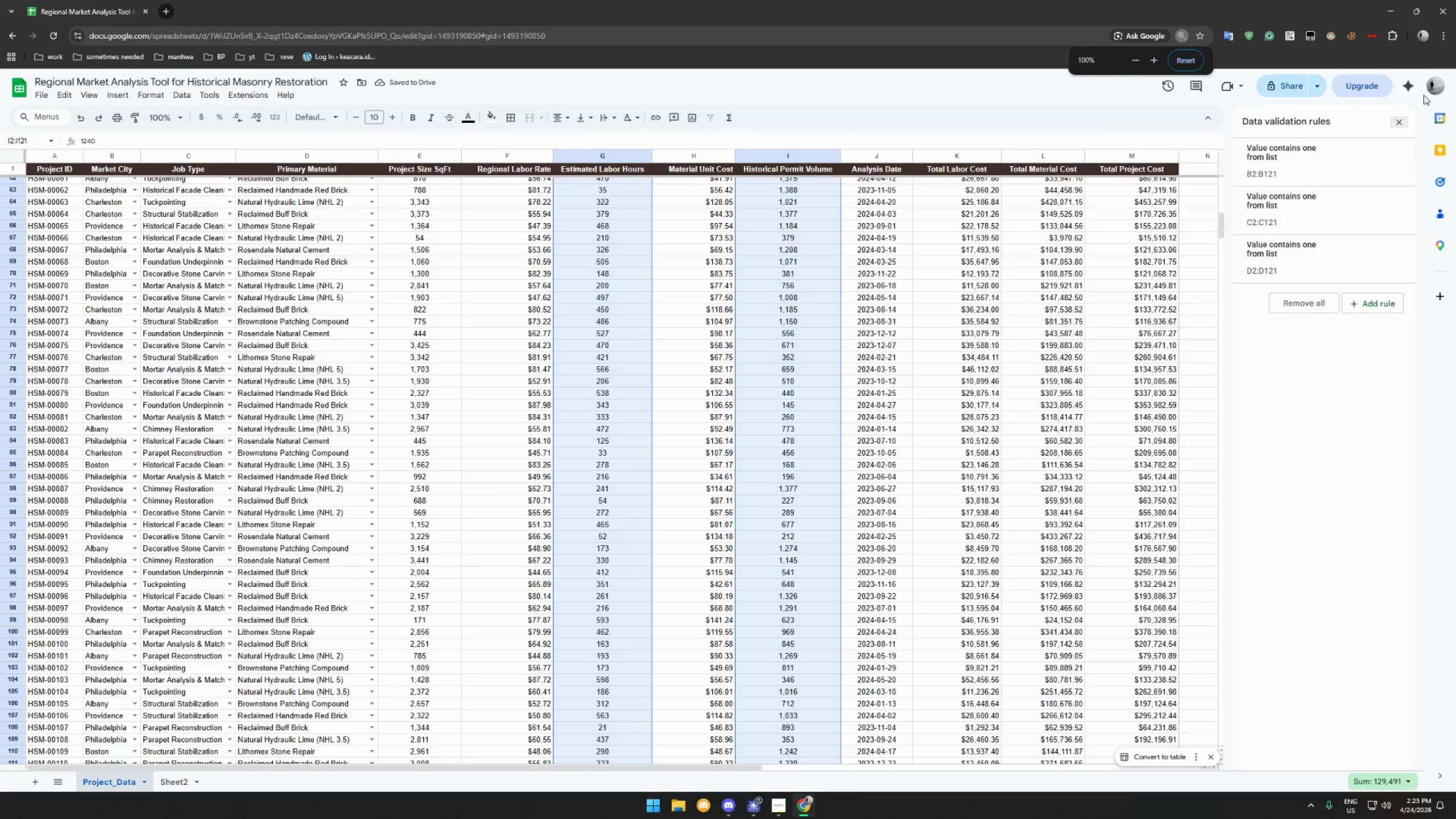 
left_click([1401, 125])
 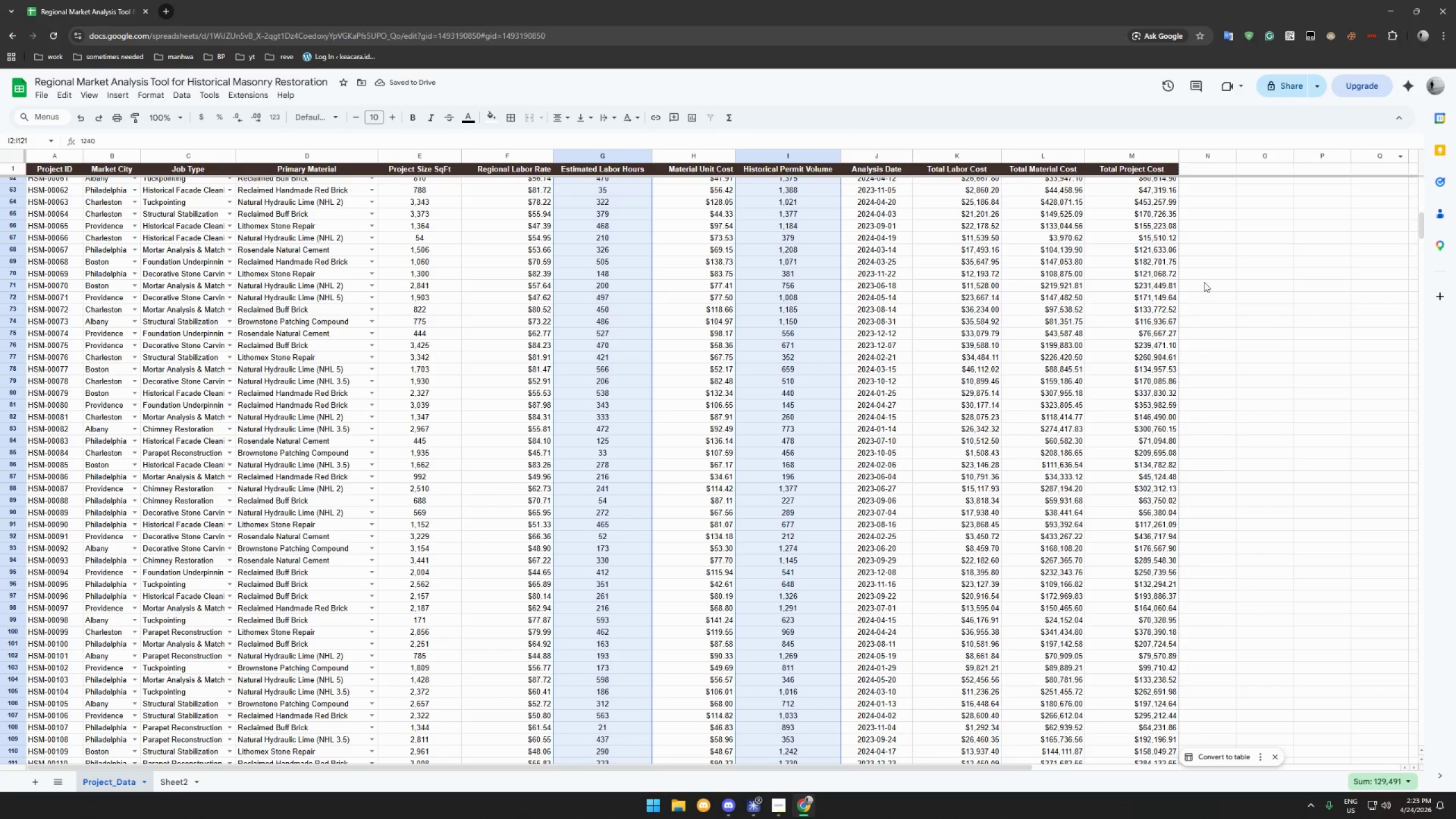 
left_click([1215, 281])
 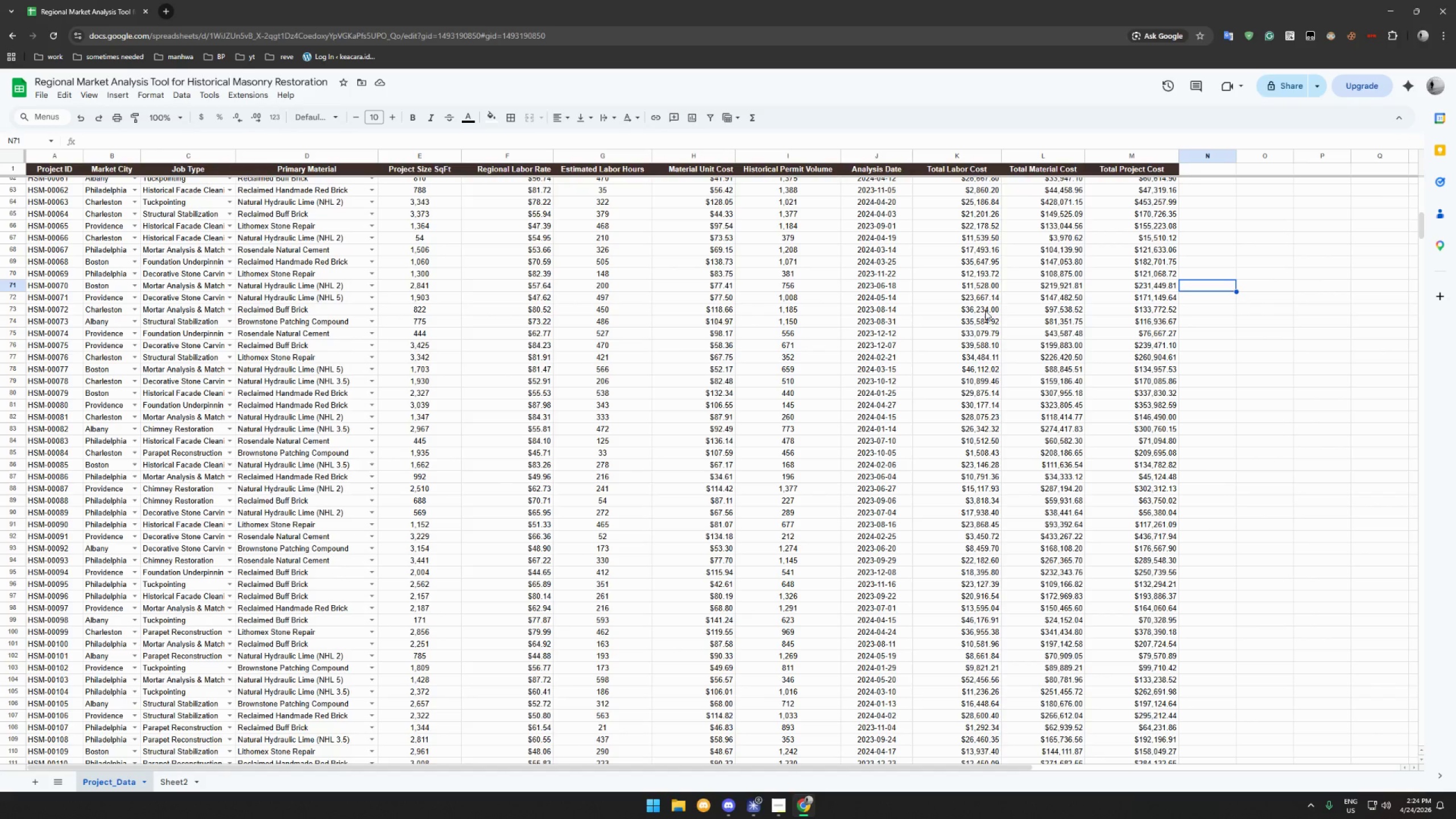 
wait(25.61)
 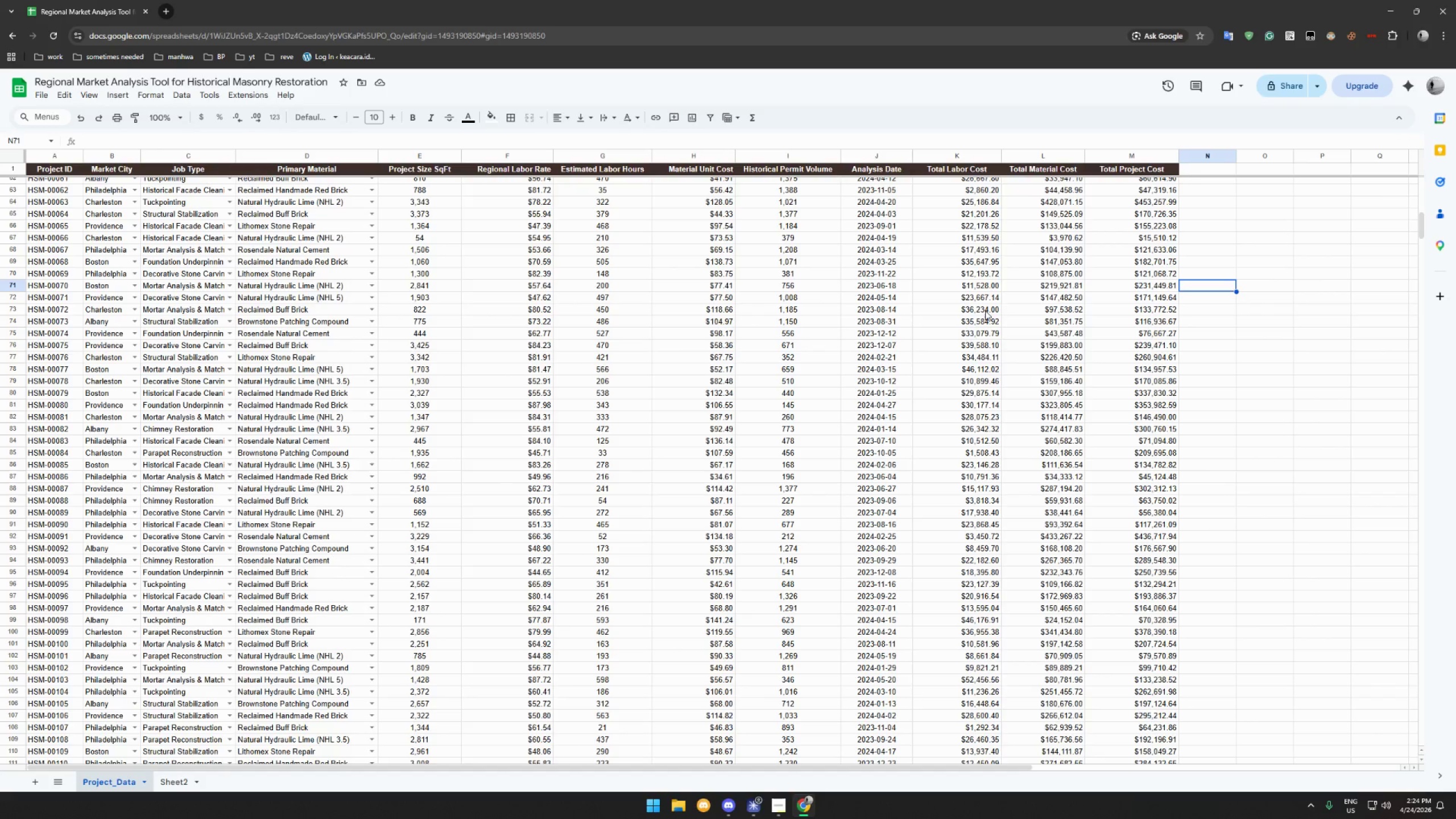 
scroll: coordinate [1019, 303], scroll_direction: up, amount: 37.0
 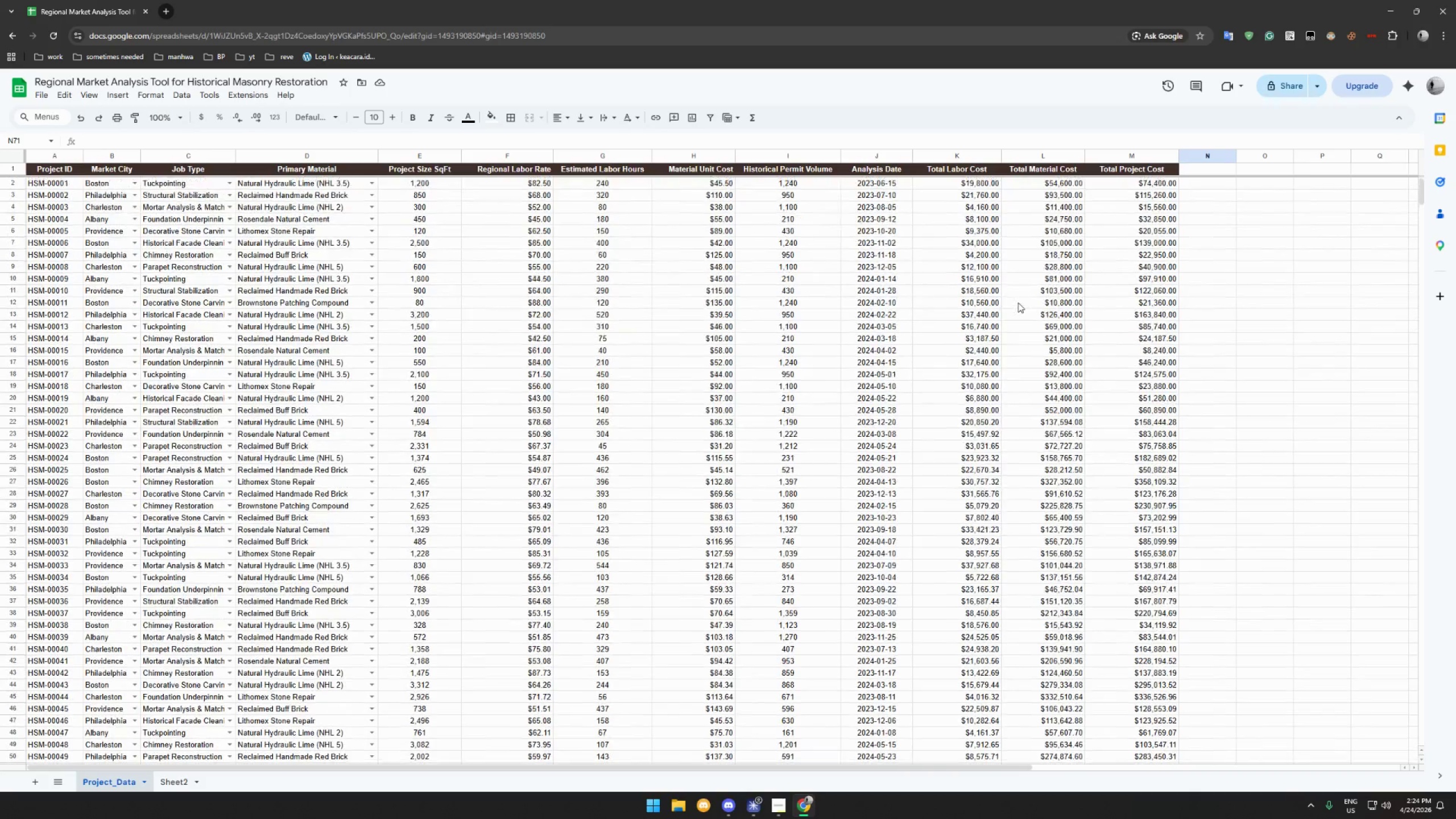 
scroll: coordinate [800, 351], scroll_direction: down, amount: 32.0
 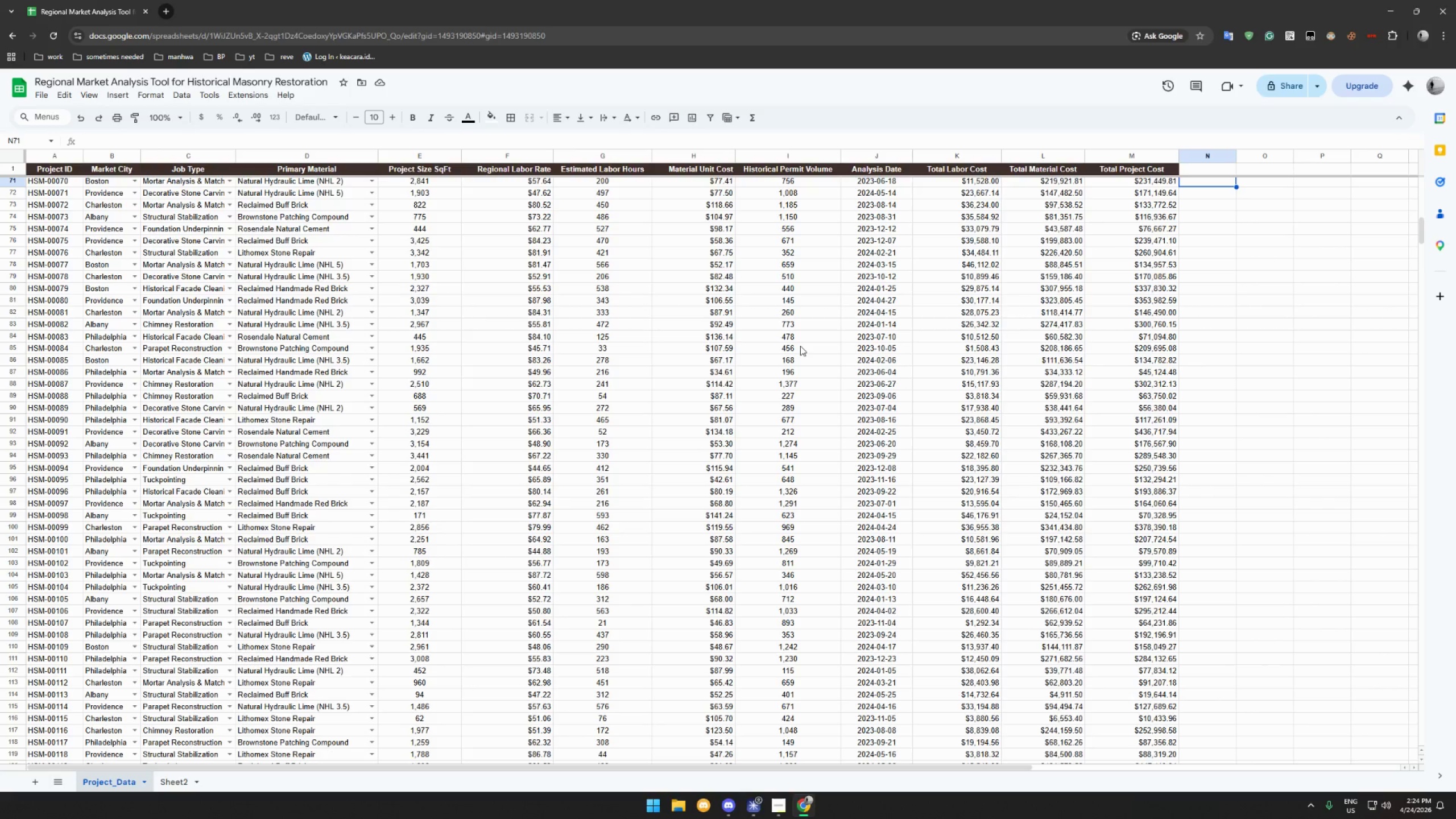 
wait(8.6)
 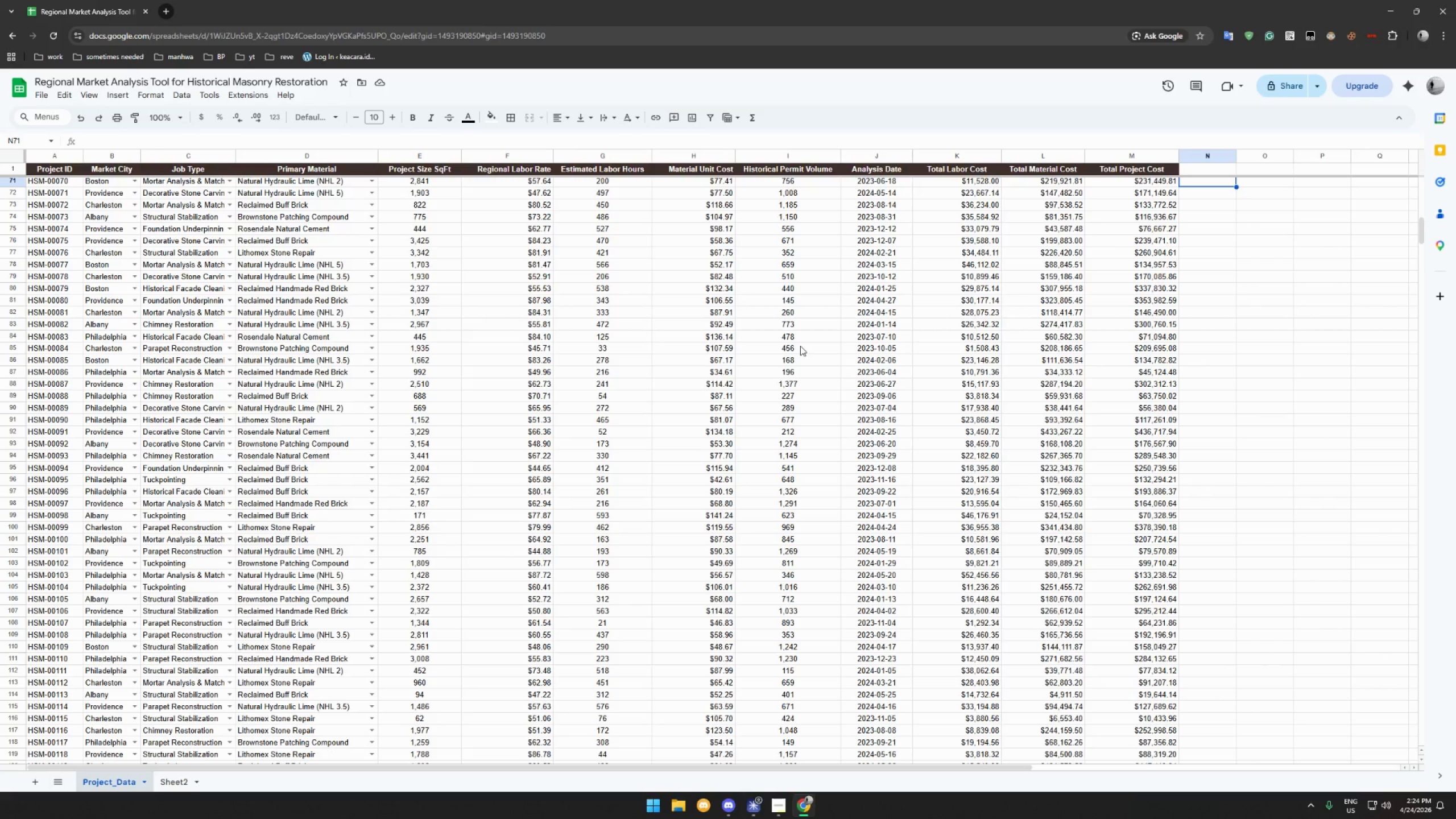 
left_click([169, 786])
 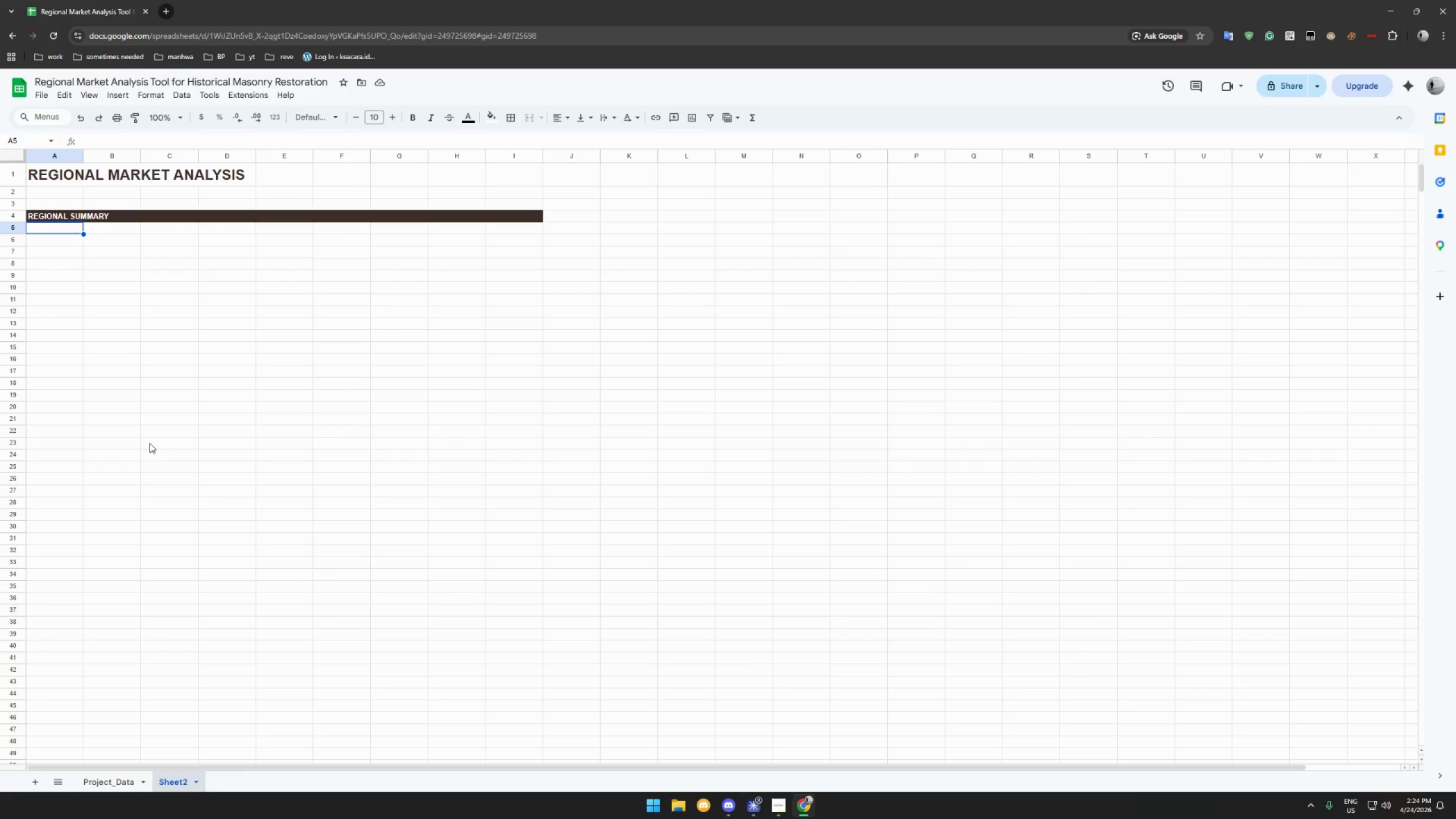 
wait(16.75)
 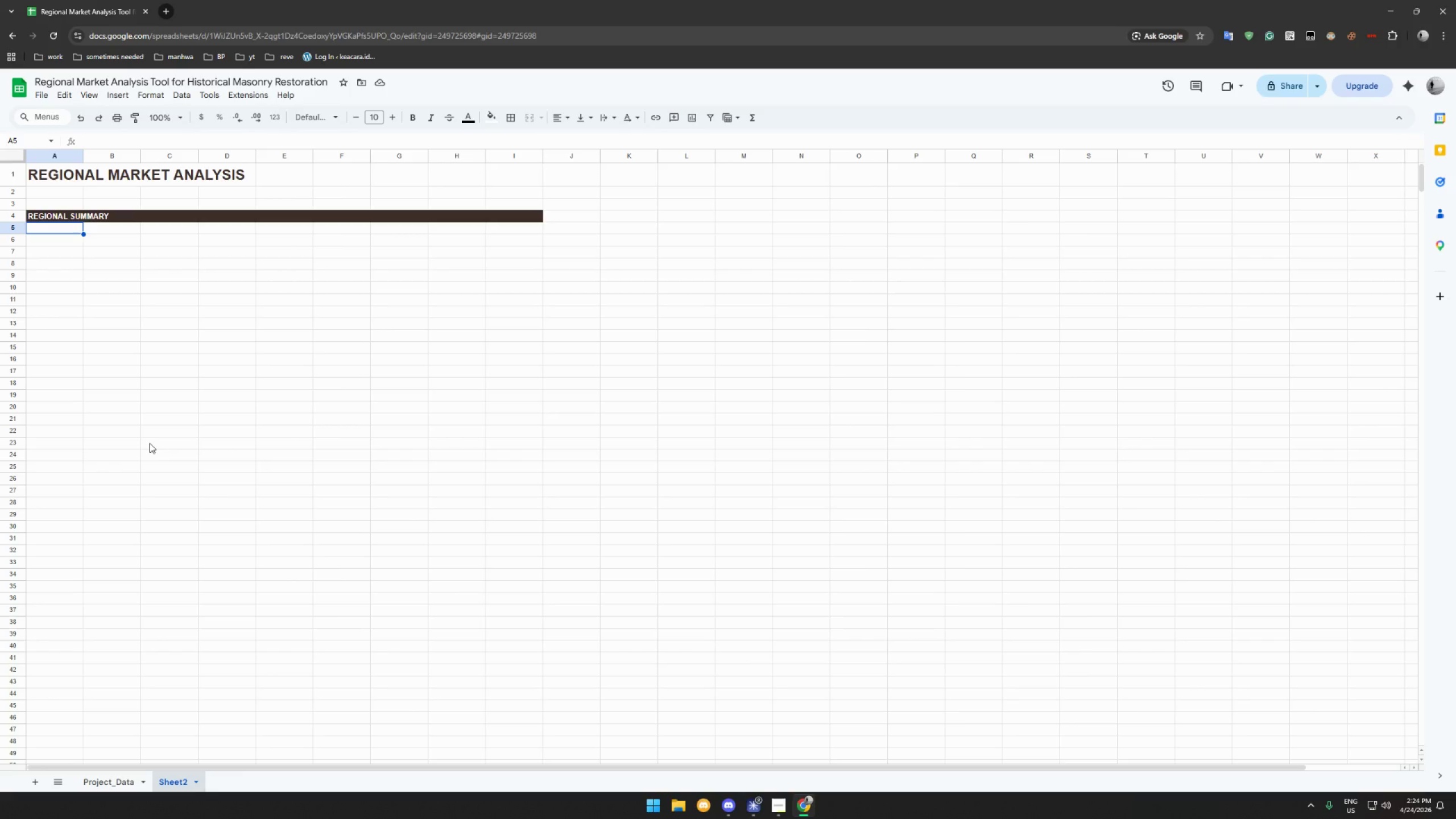 
left_click_drag(start_coordinate=[40, 227], to_coordinate=[506, 226])
 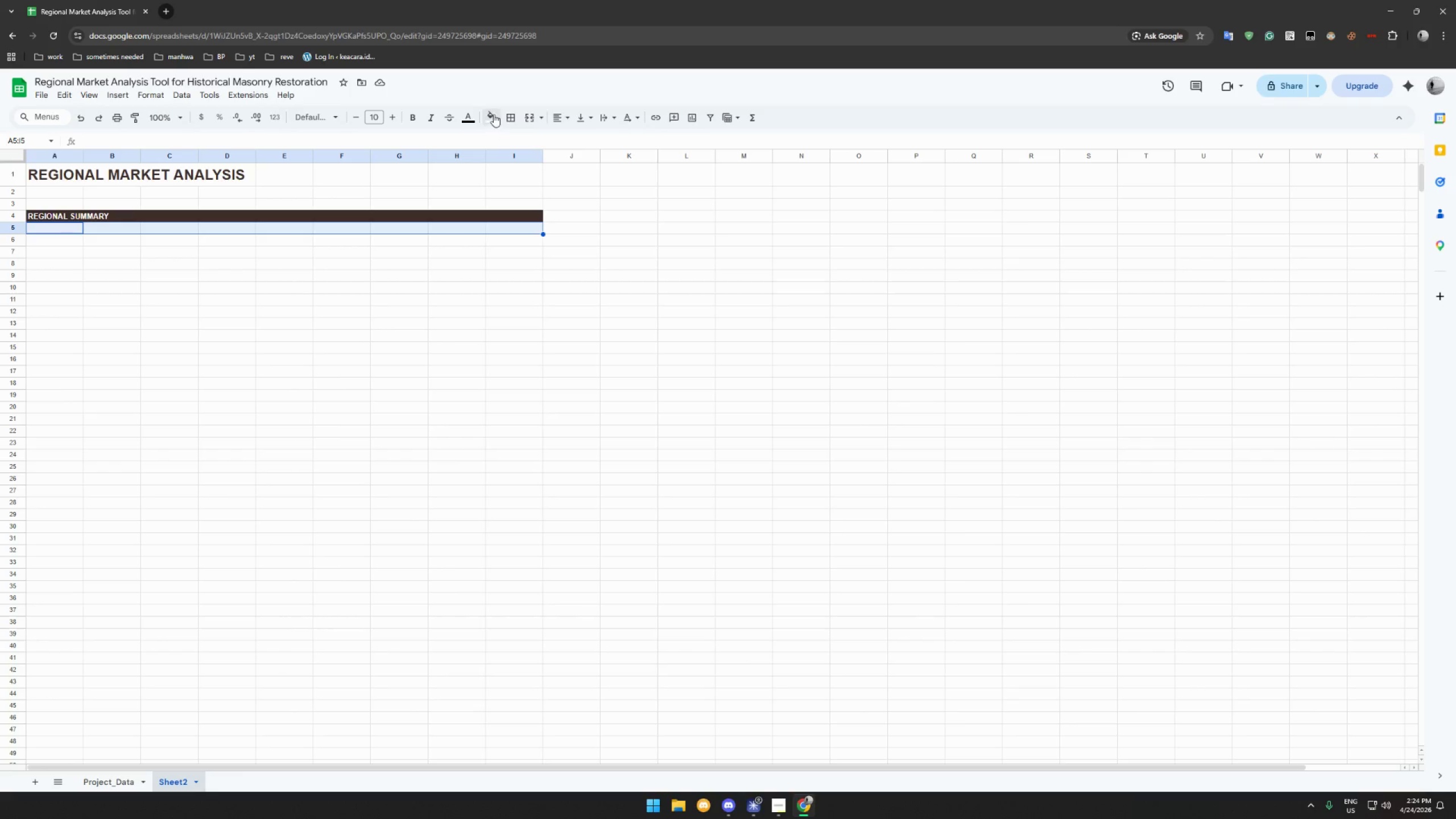 
left_click([473, 121])
 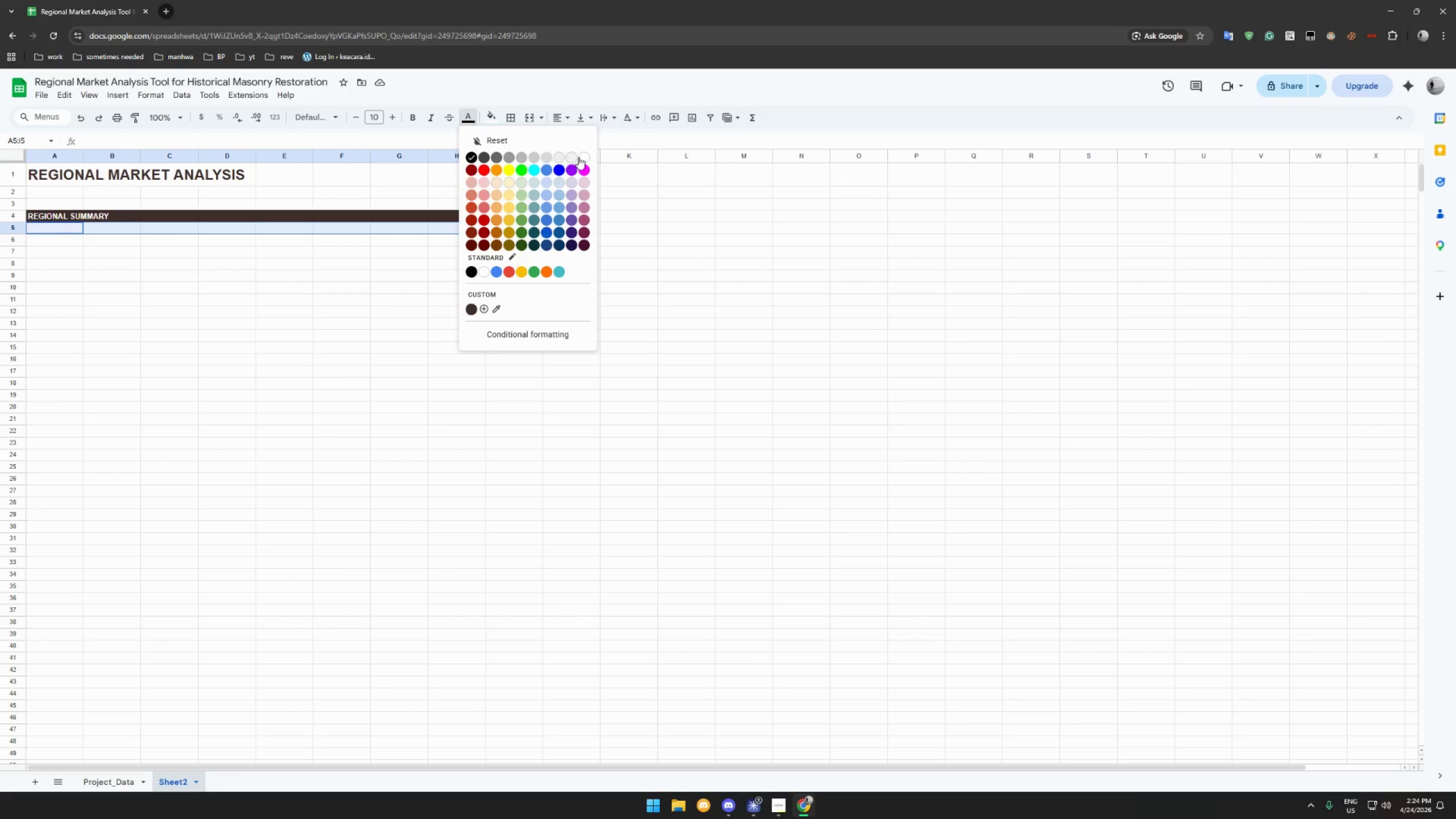 
left_click([584, 155])
 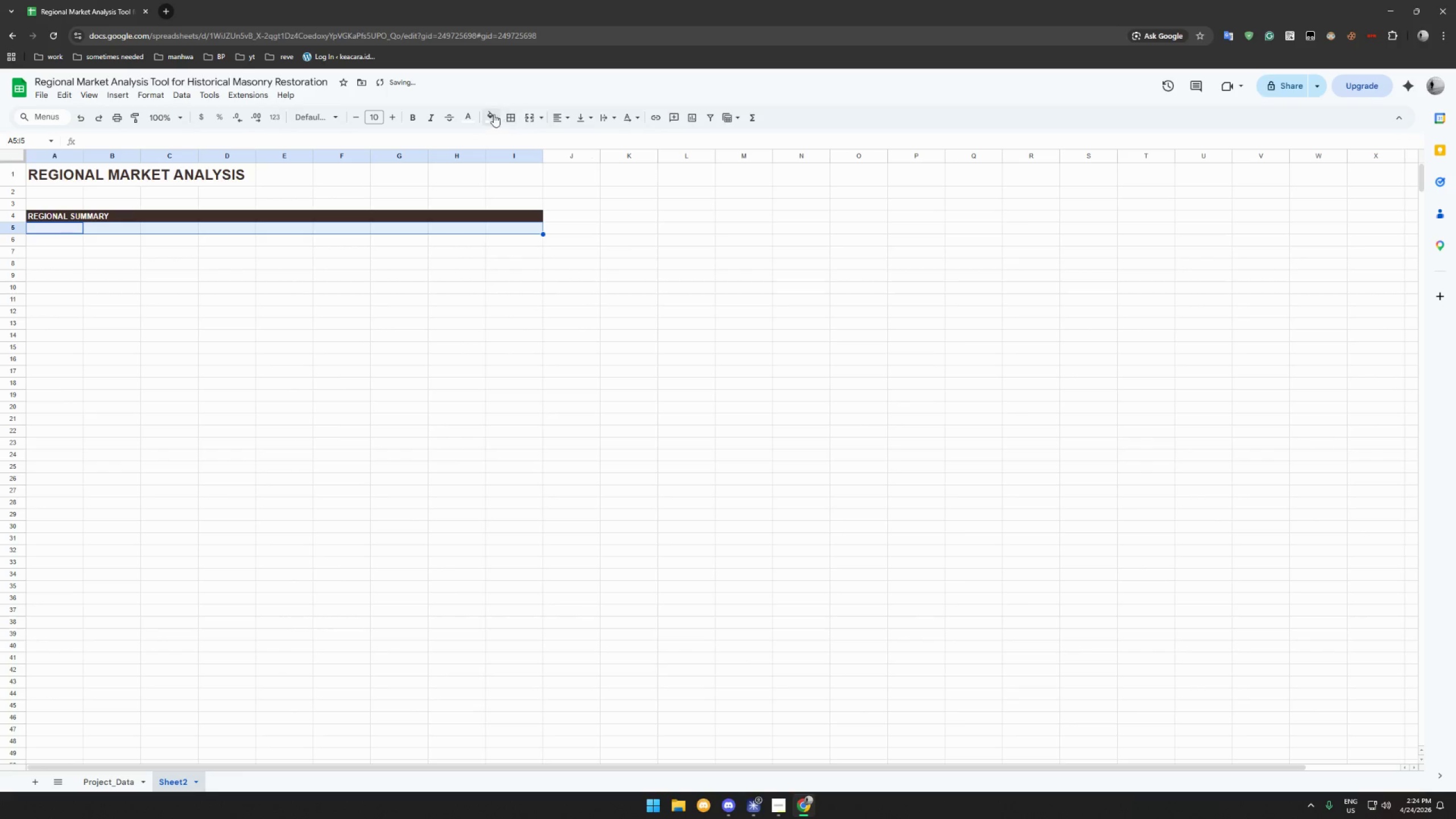 
left_click([493, 114])
 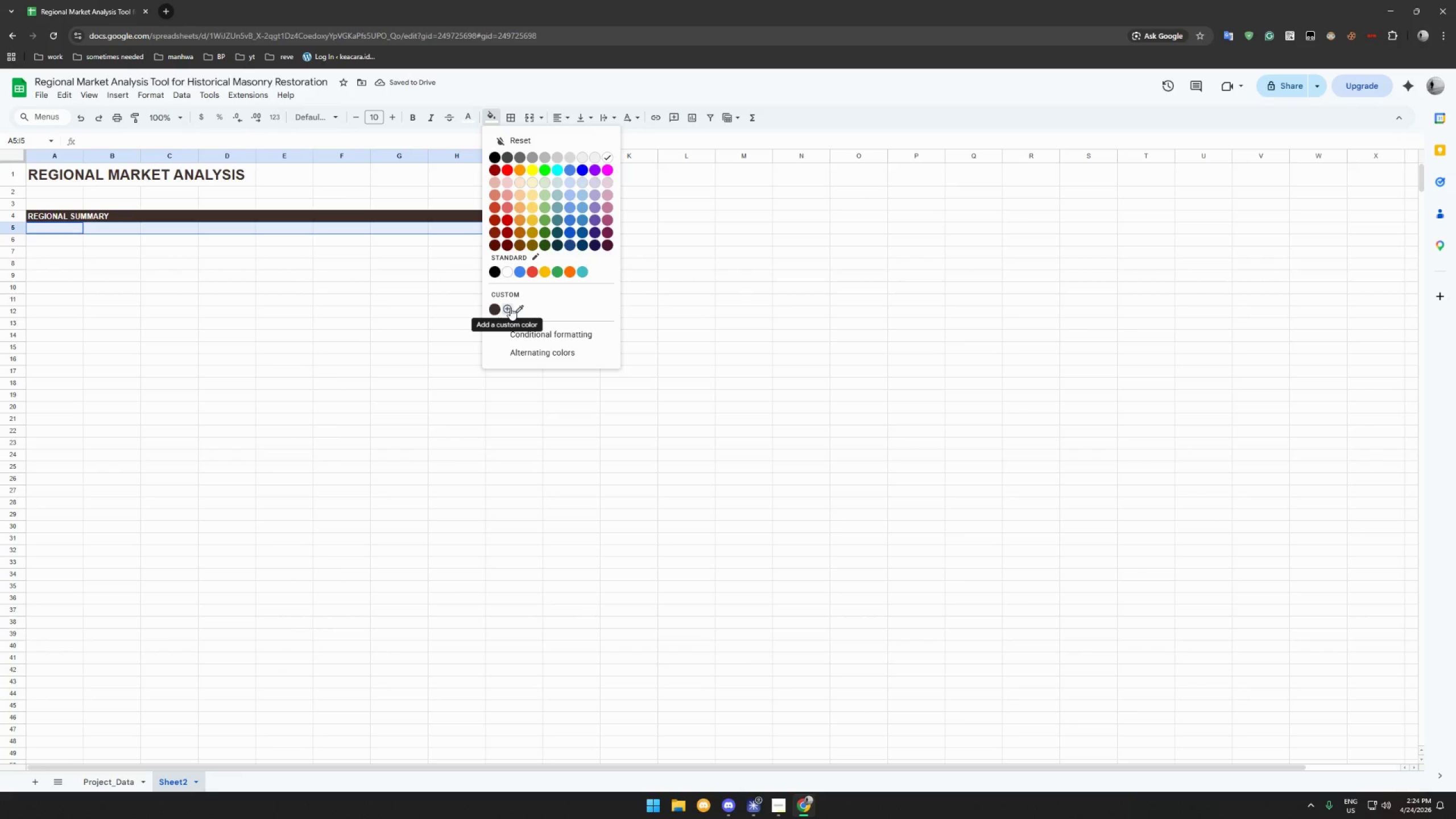 
wait(5.58)
 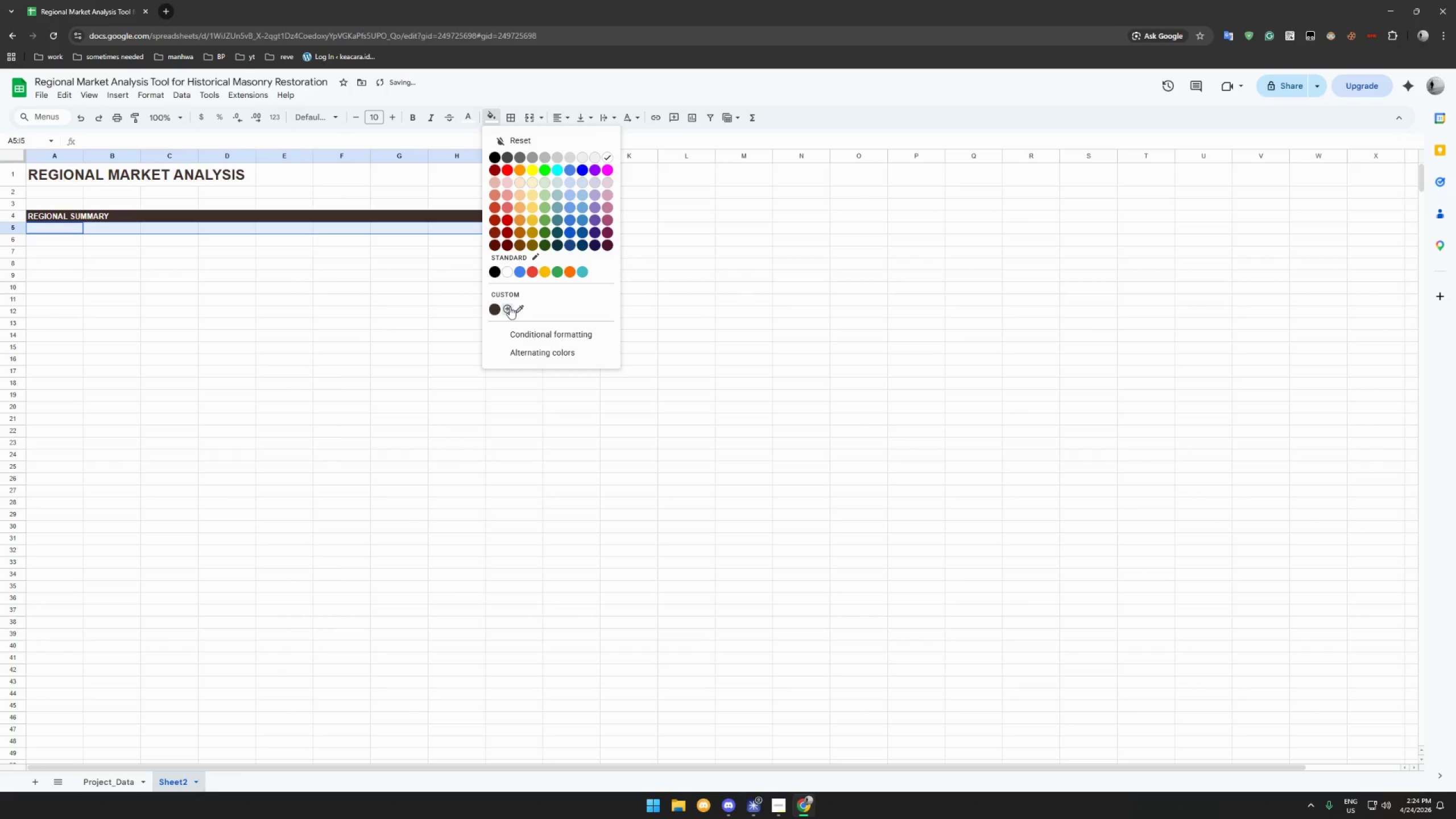 
left_click([507, 305])
 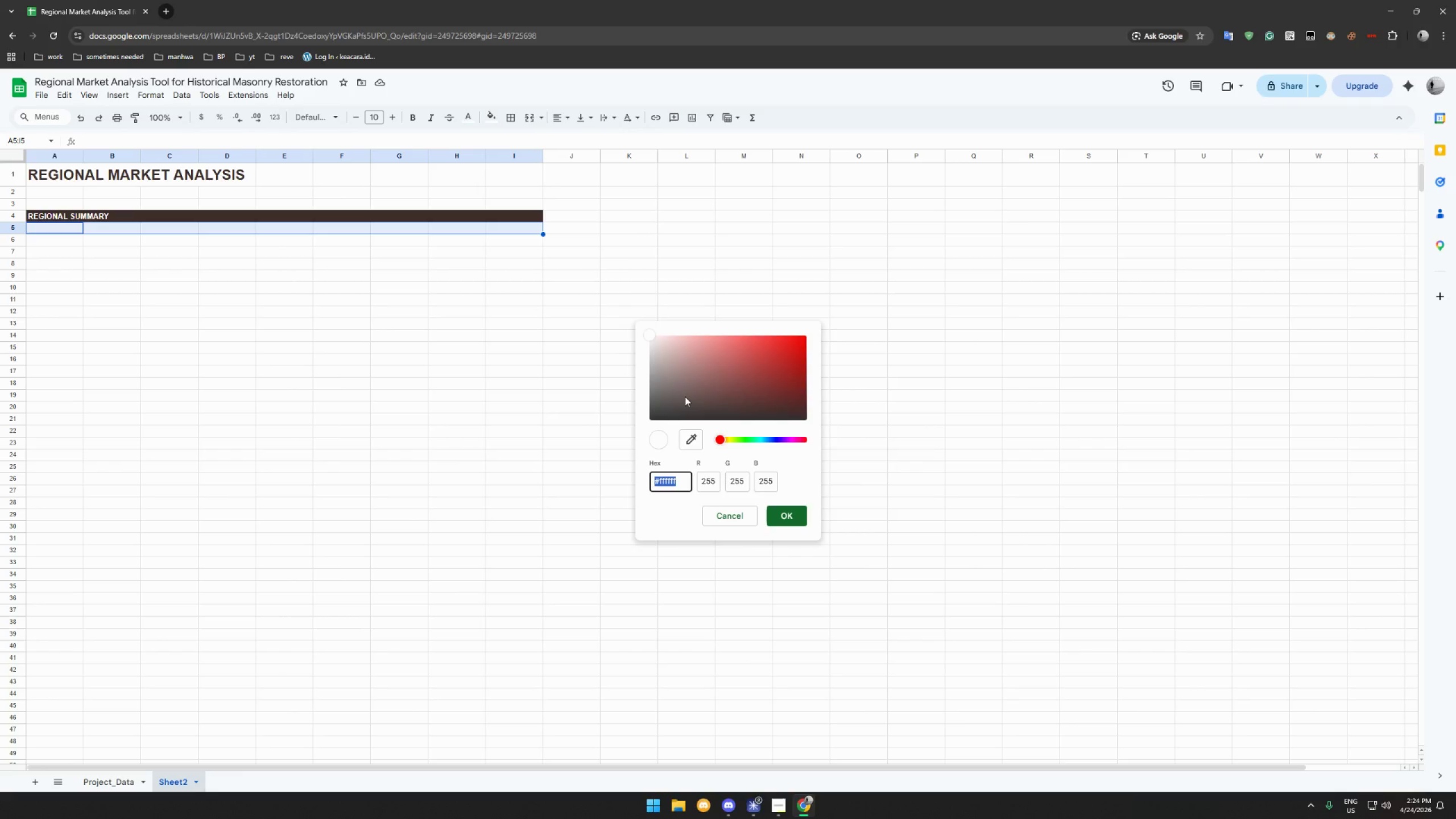 
left_click_drag(start_coordinate=[685, 396], to_coordinate=[669, 382])
 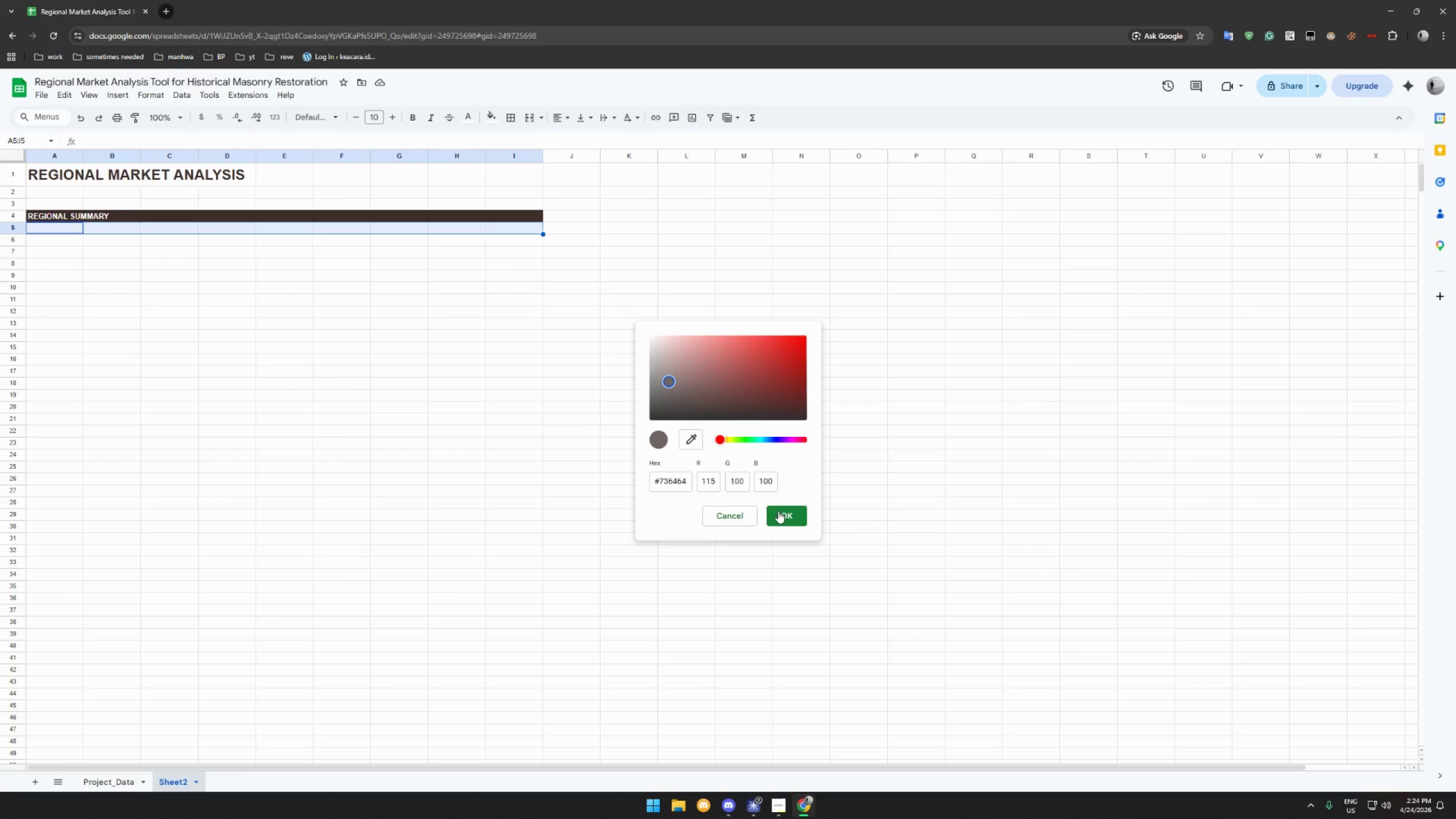 
left_click([782, 513])
 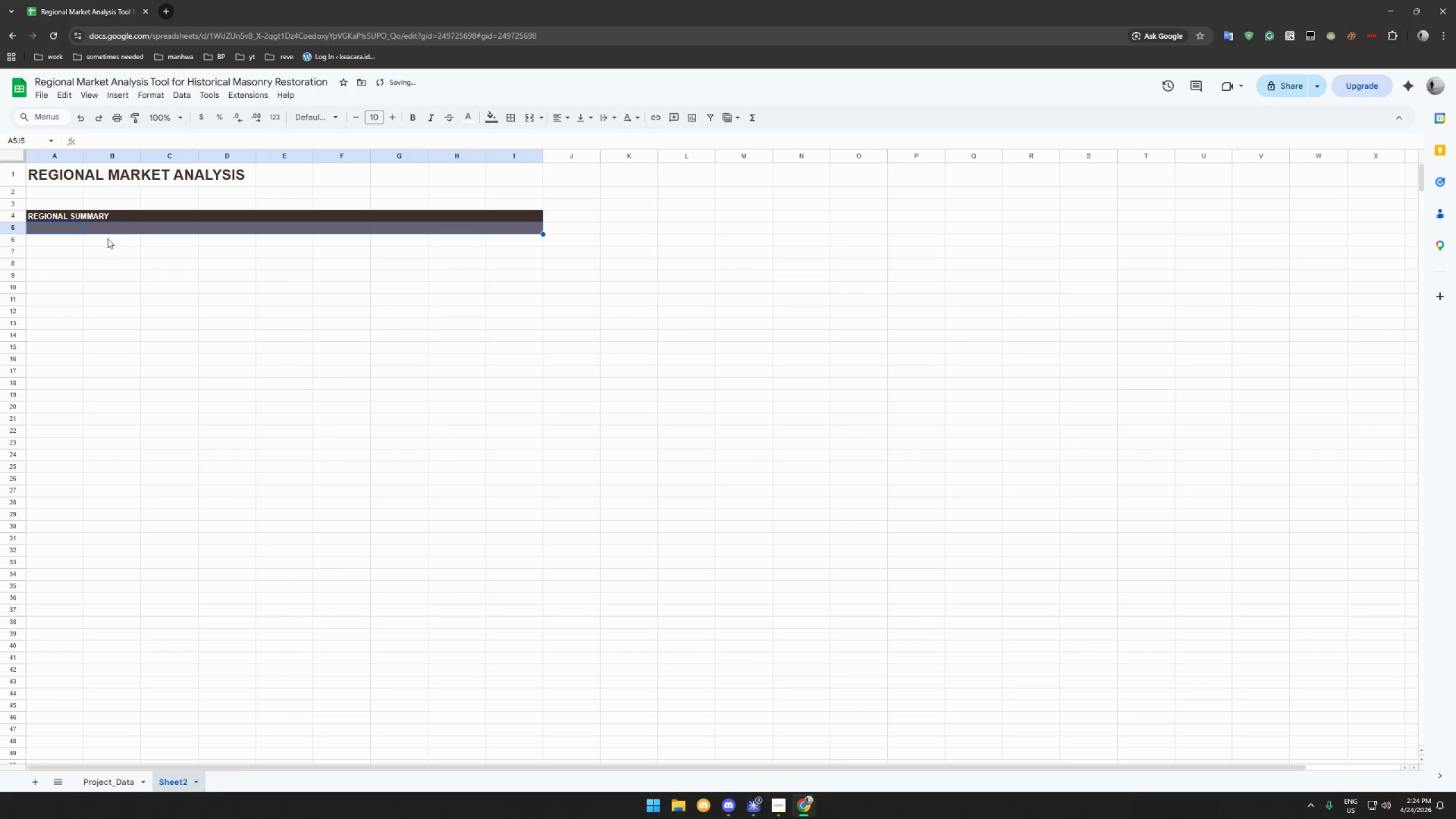 
left_click([65, 226])
 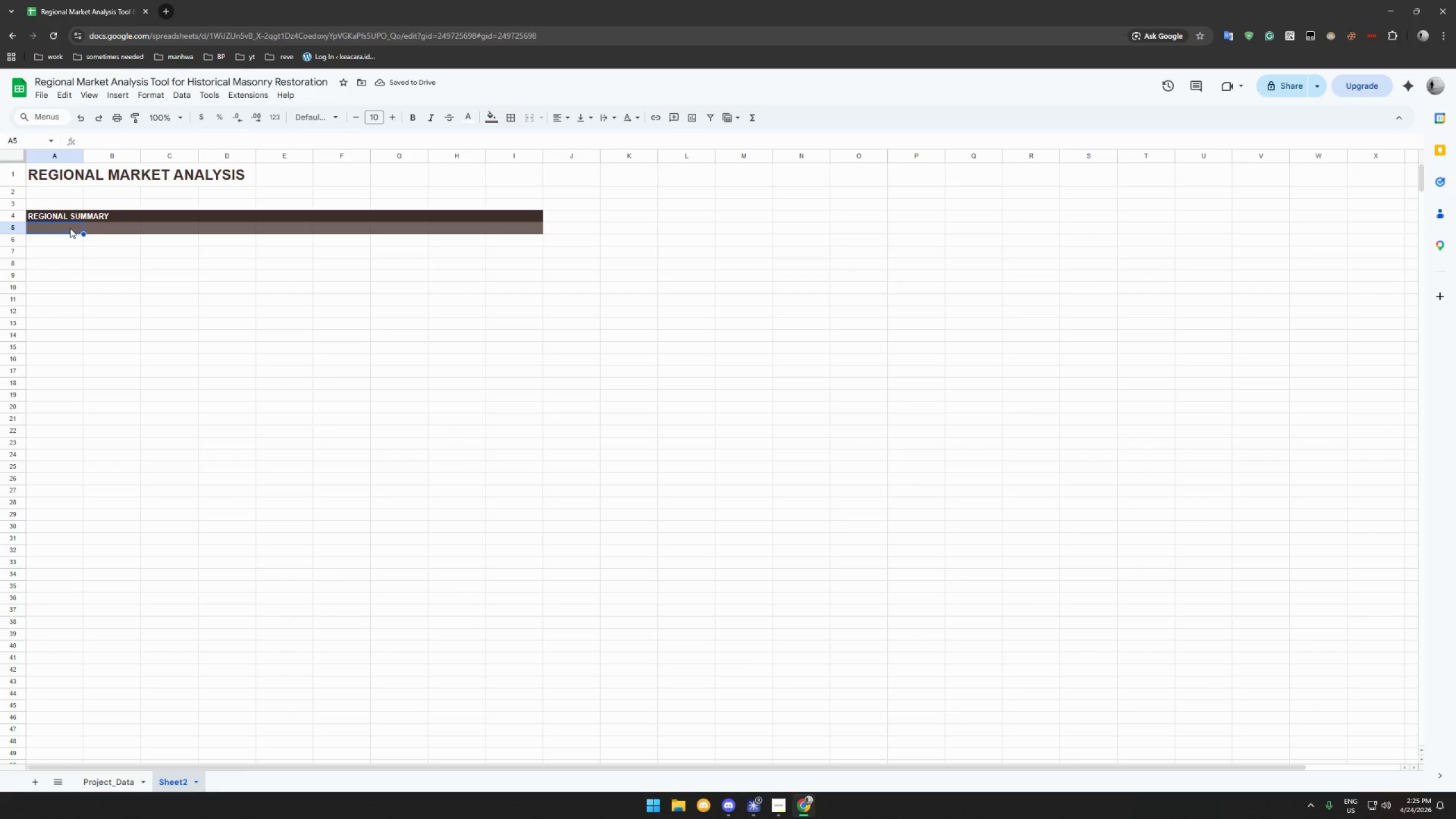 
left_click_drag(start_coordinate=[70, 229], to_coordinate=[531, 230])
 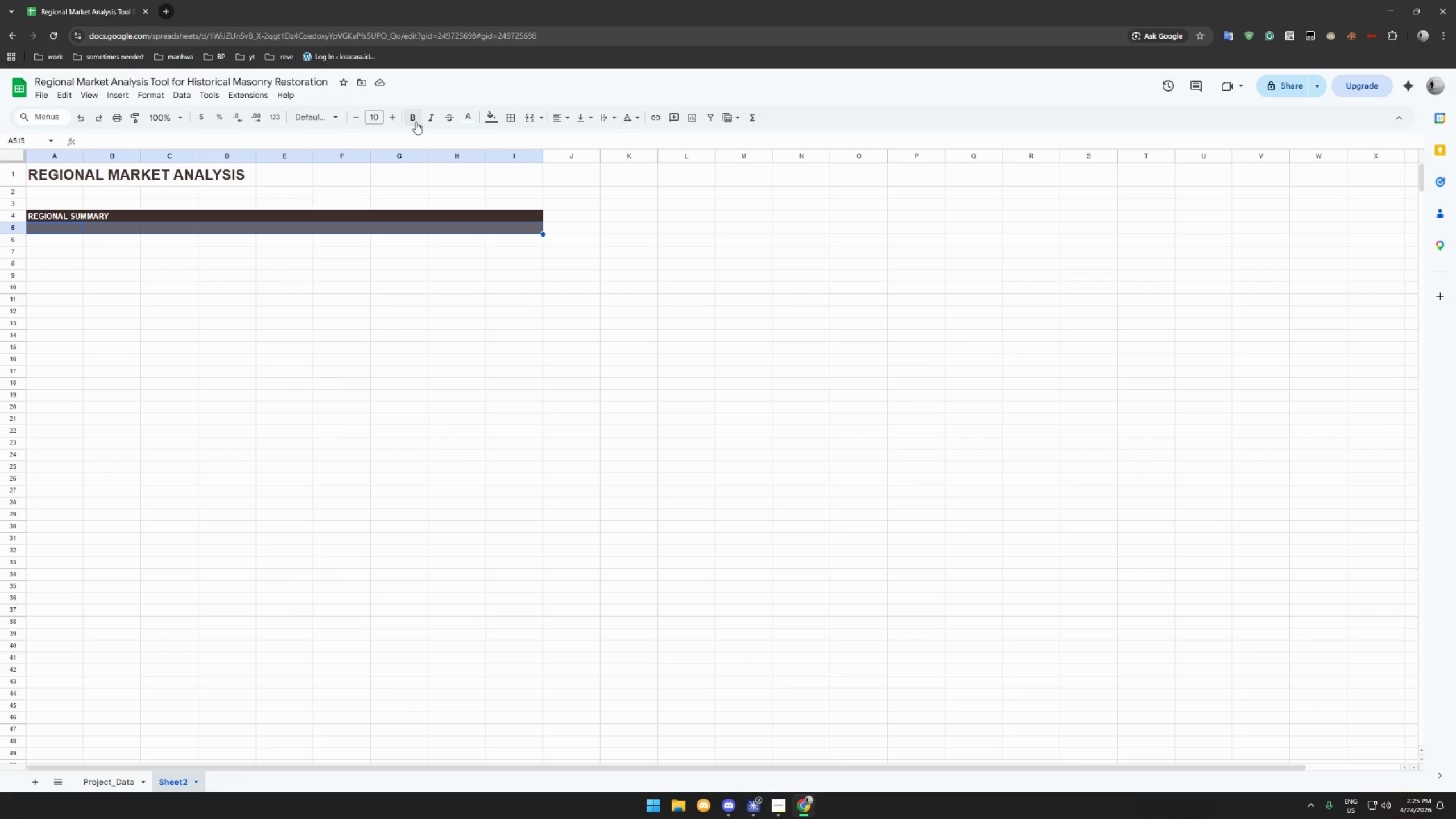 
left_click([413, 121])
 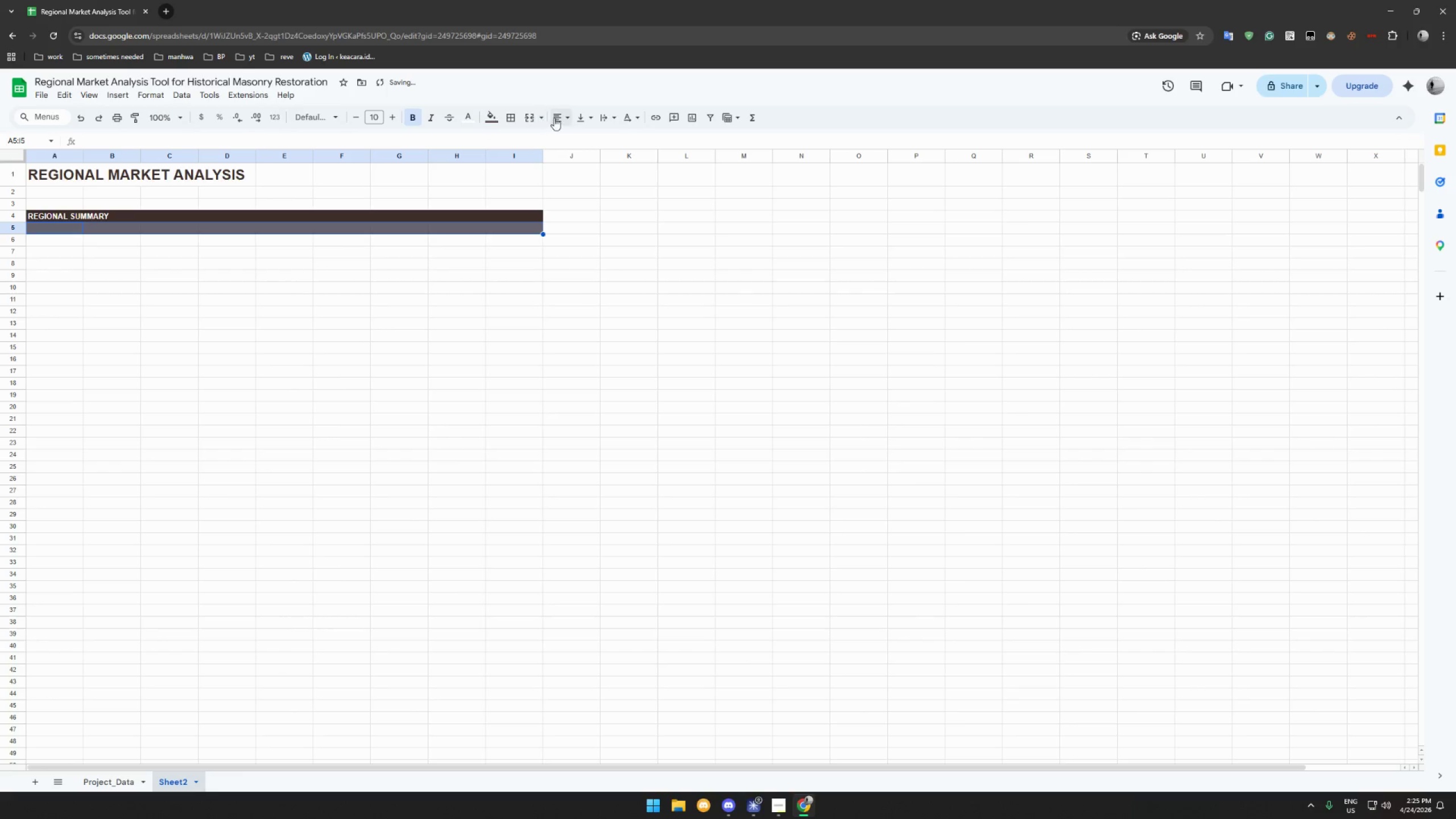 
left_click([557, 118])
 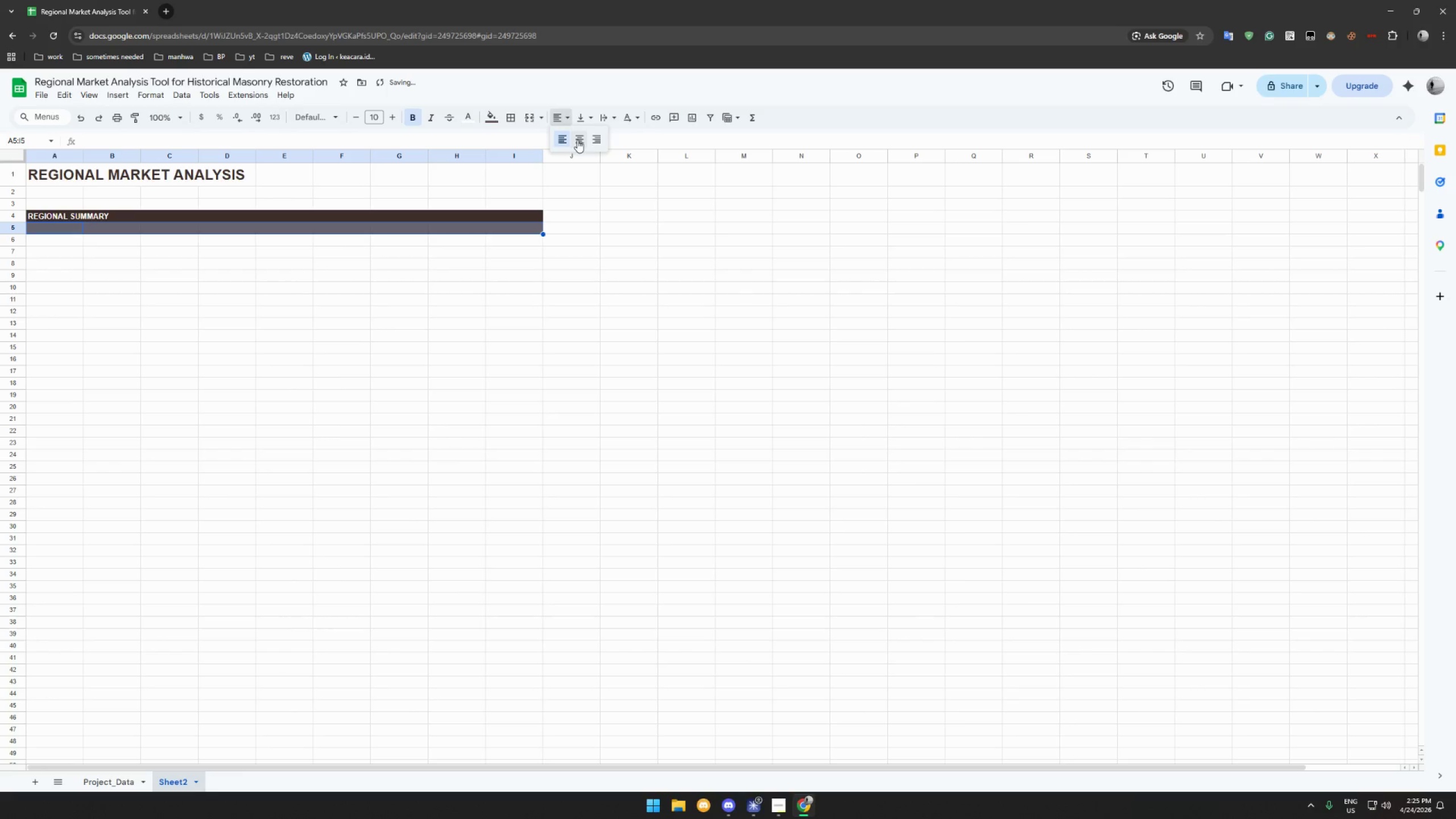 
left_click([578, 140])
 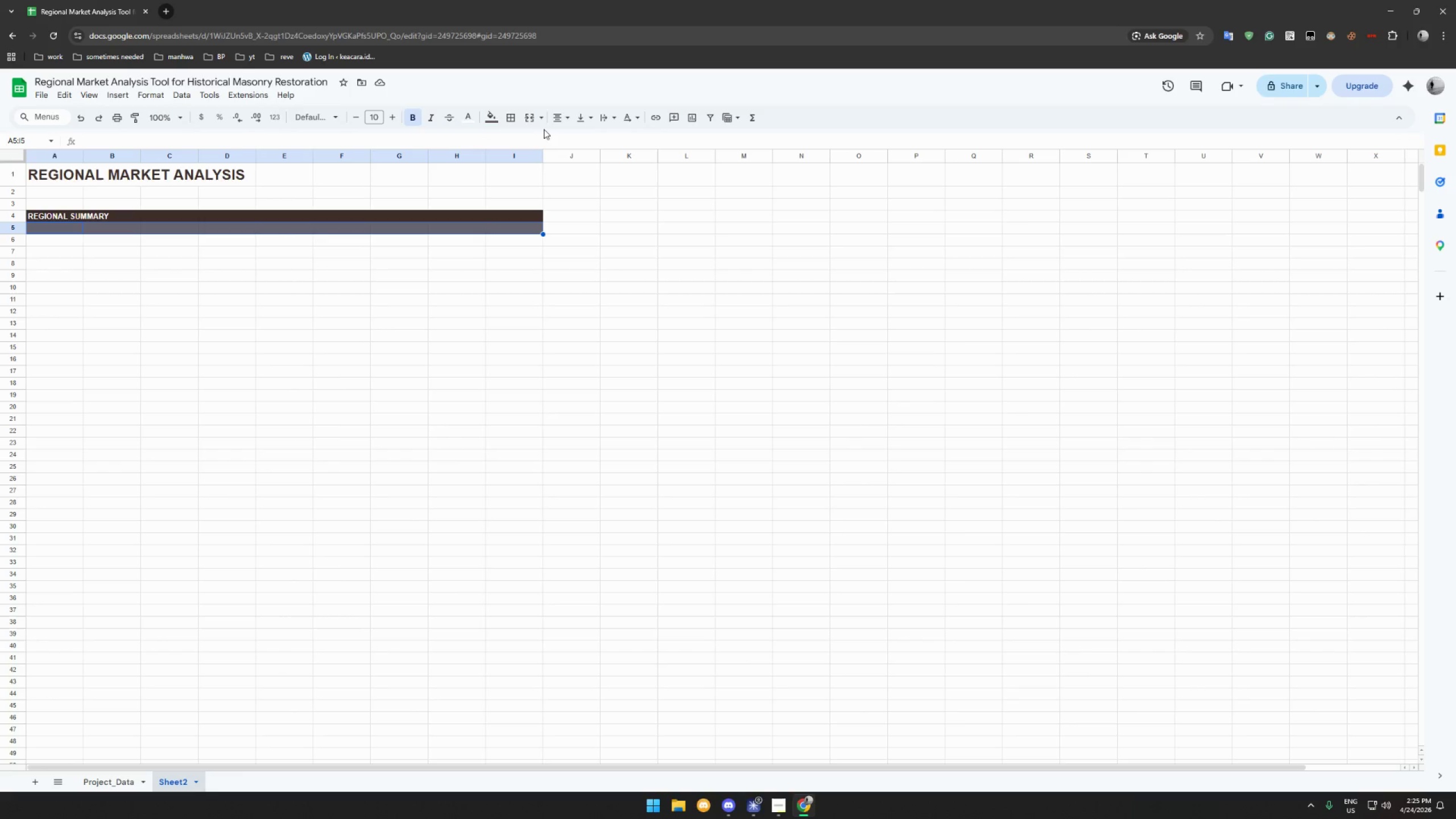 
wait(7.48)
 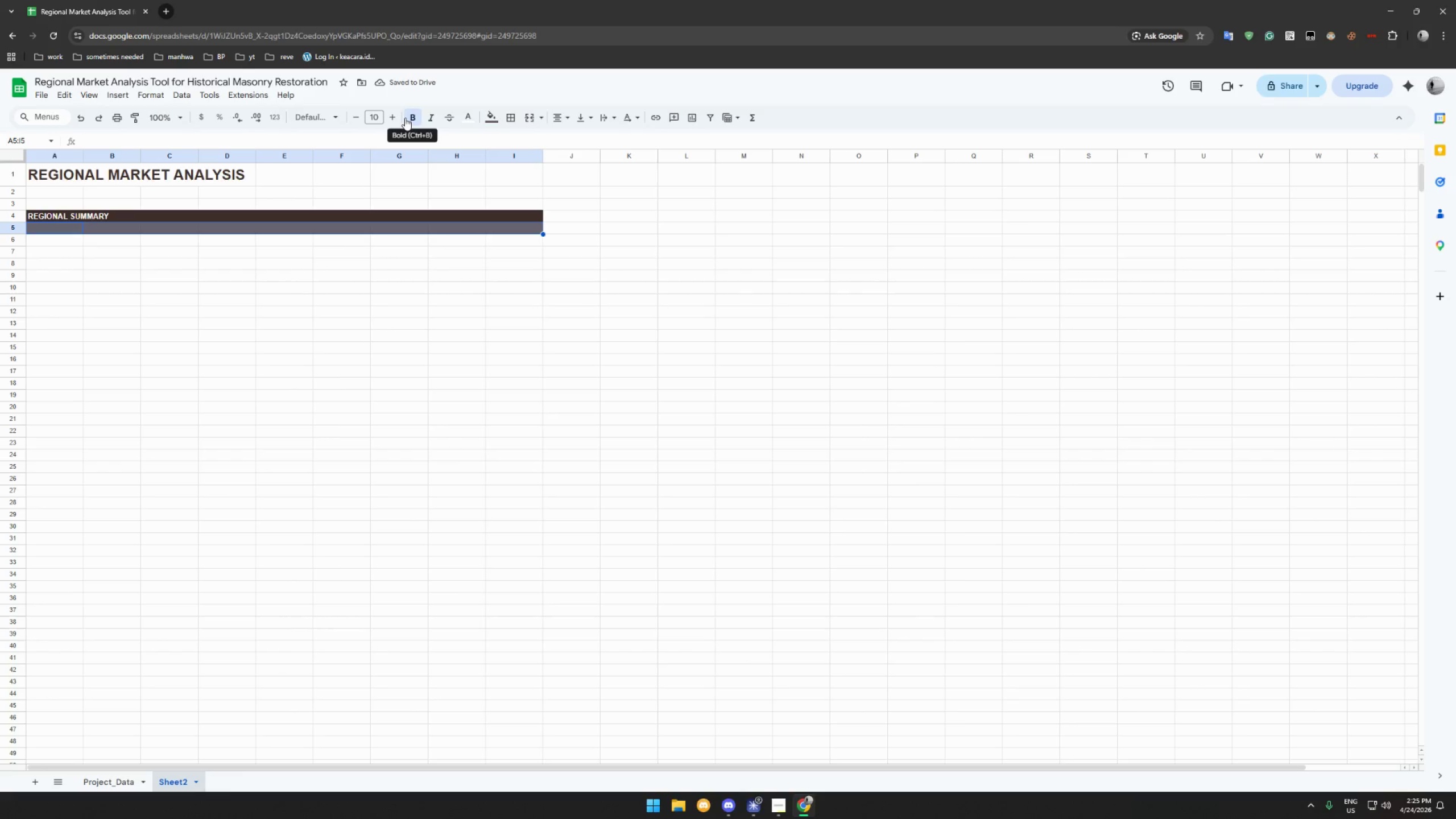 
left_click([75, 228])
 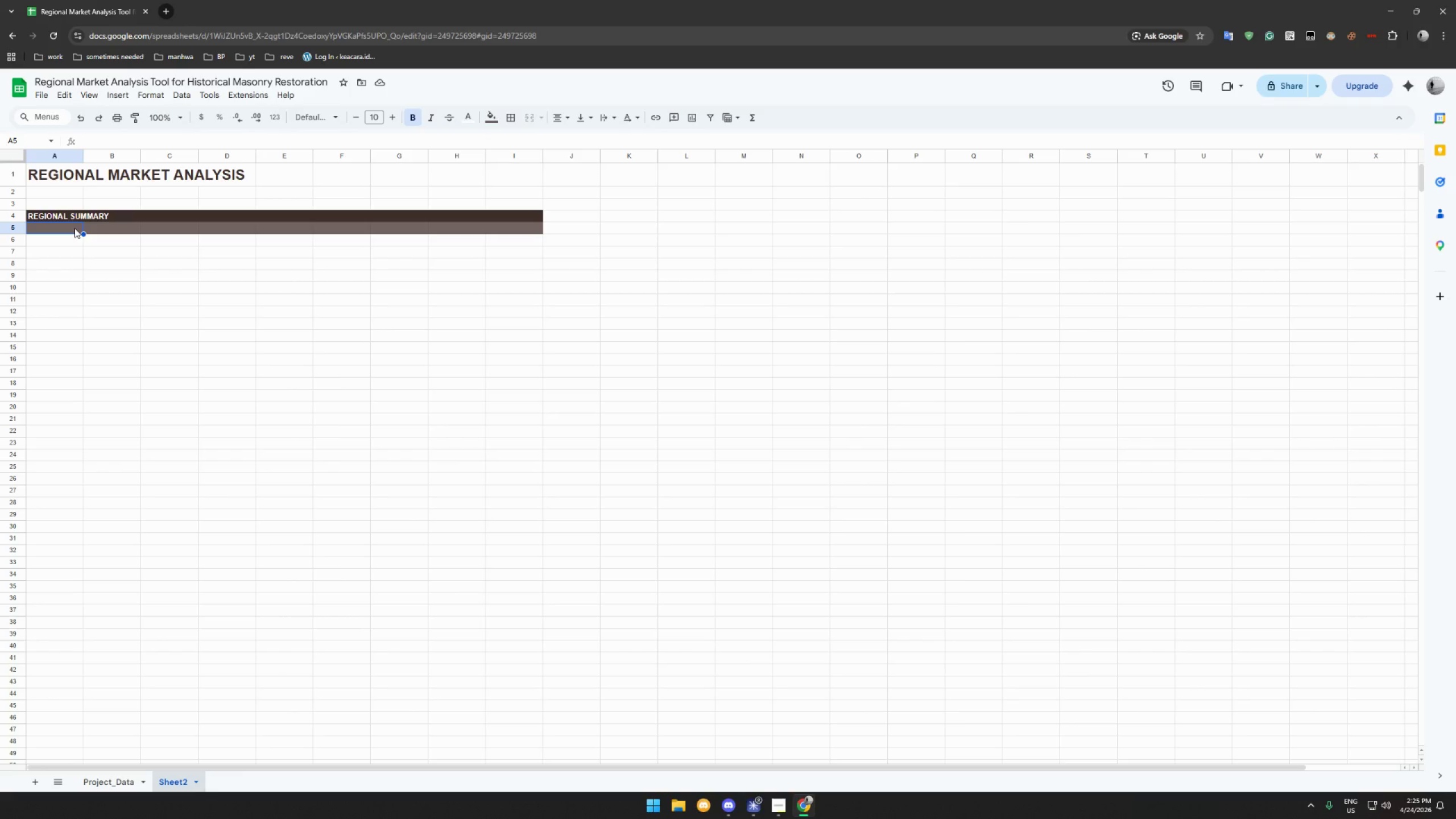 
type(City)
 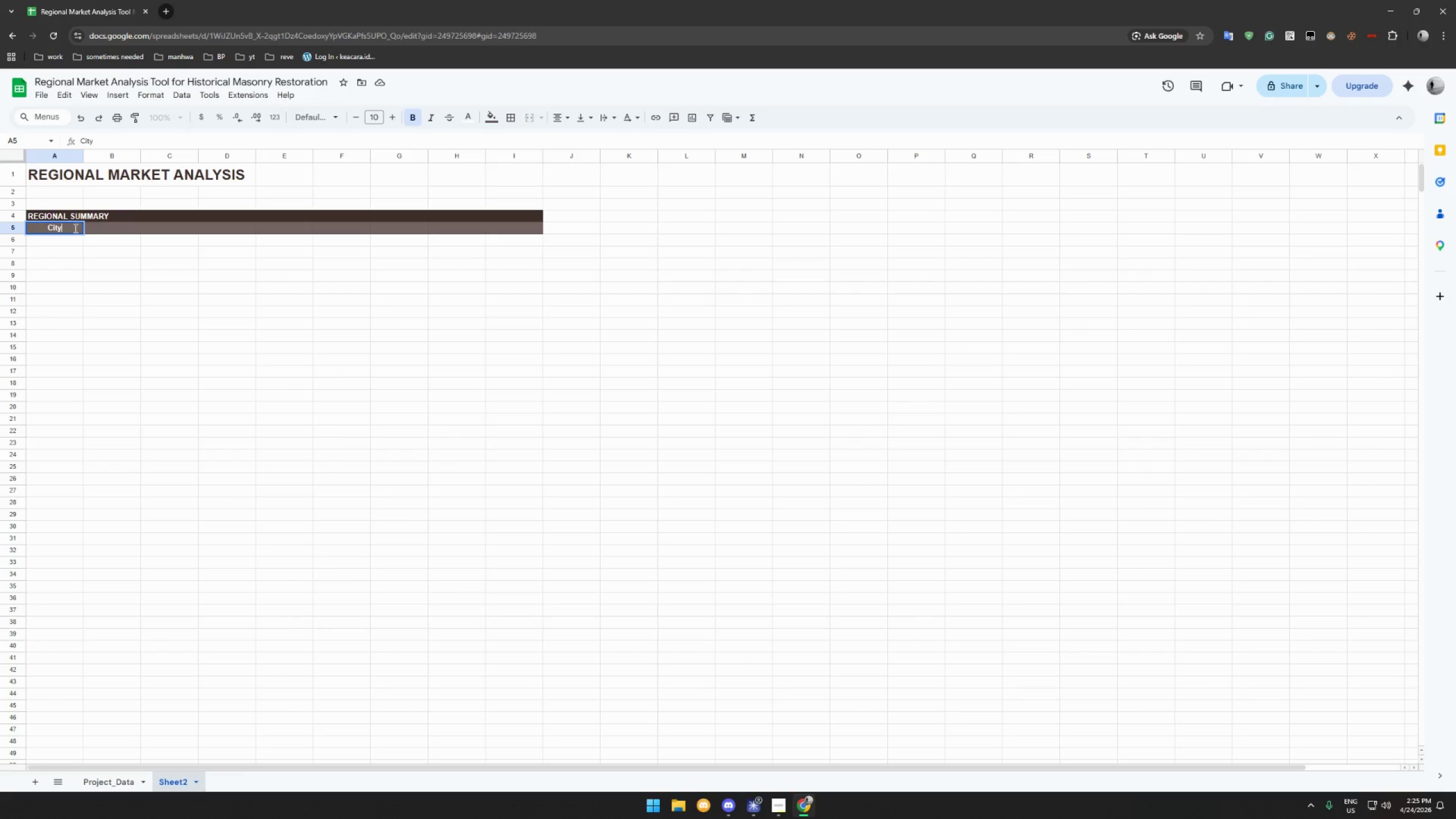 
left_click([123, 239])
 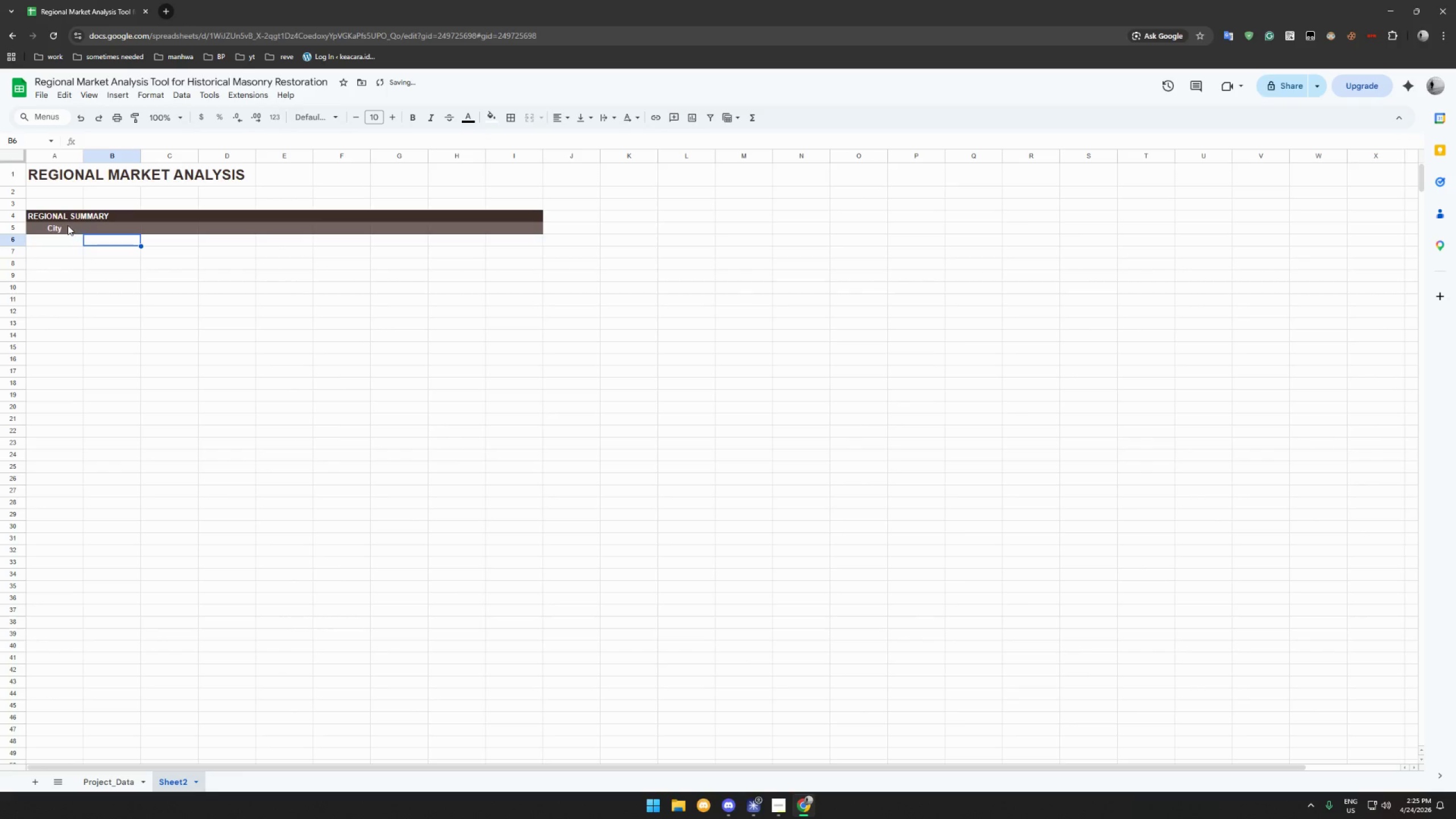 
left_click_drag(start_coordinate=[64, 225], to_coordinate=[520, 227])
 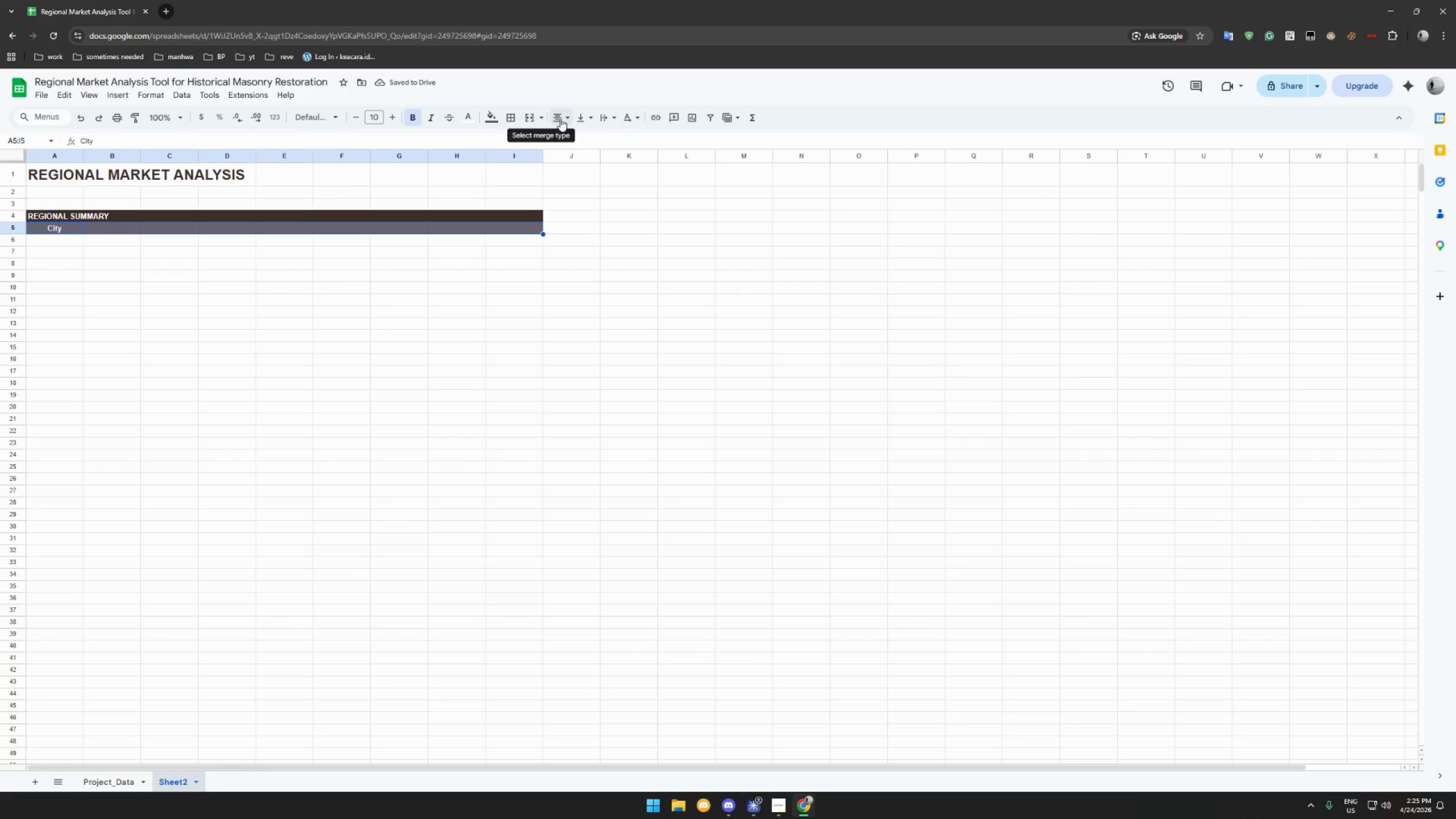 
left_click([607, 117])
 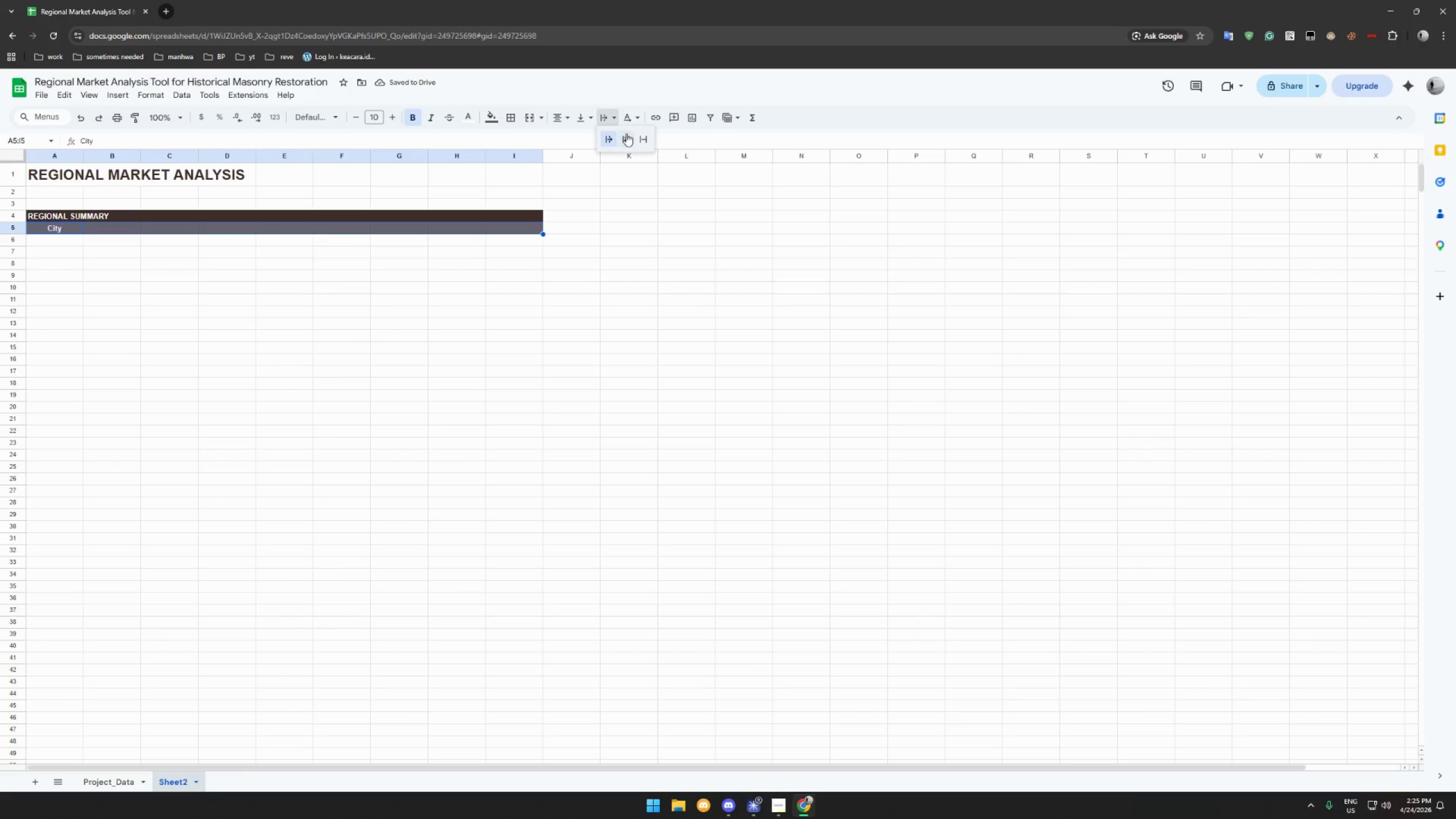 
left_click([626, 135])
 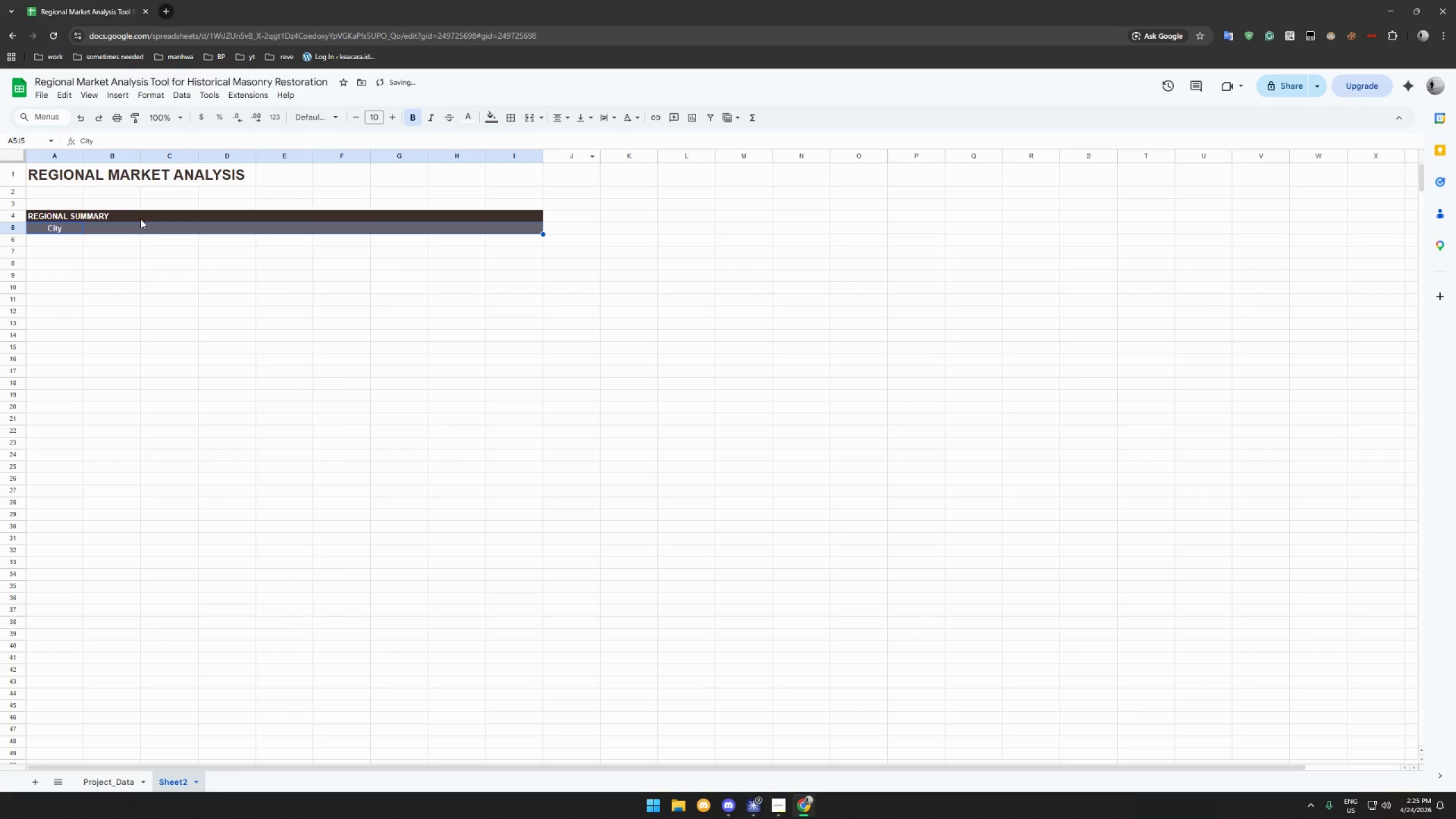 
left_click([102, 229])
 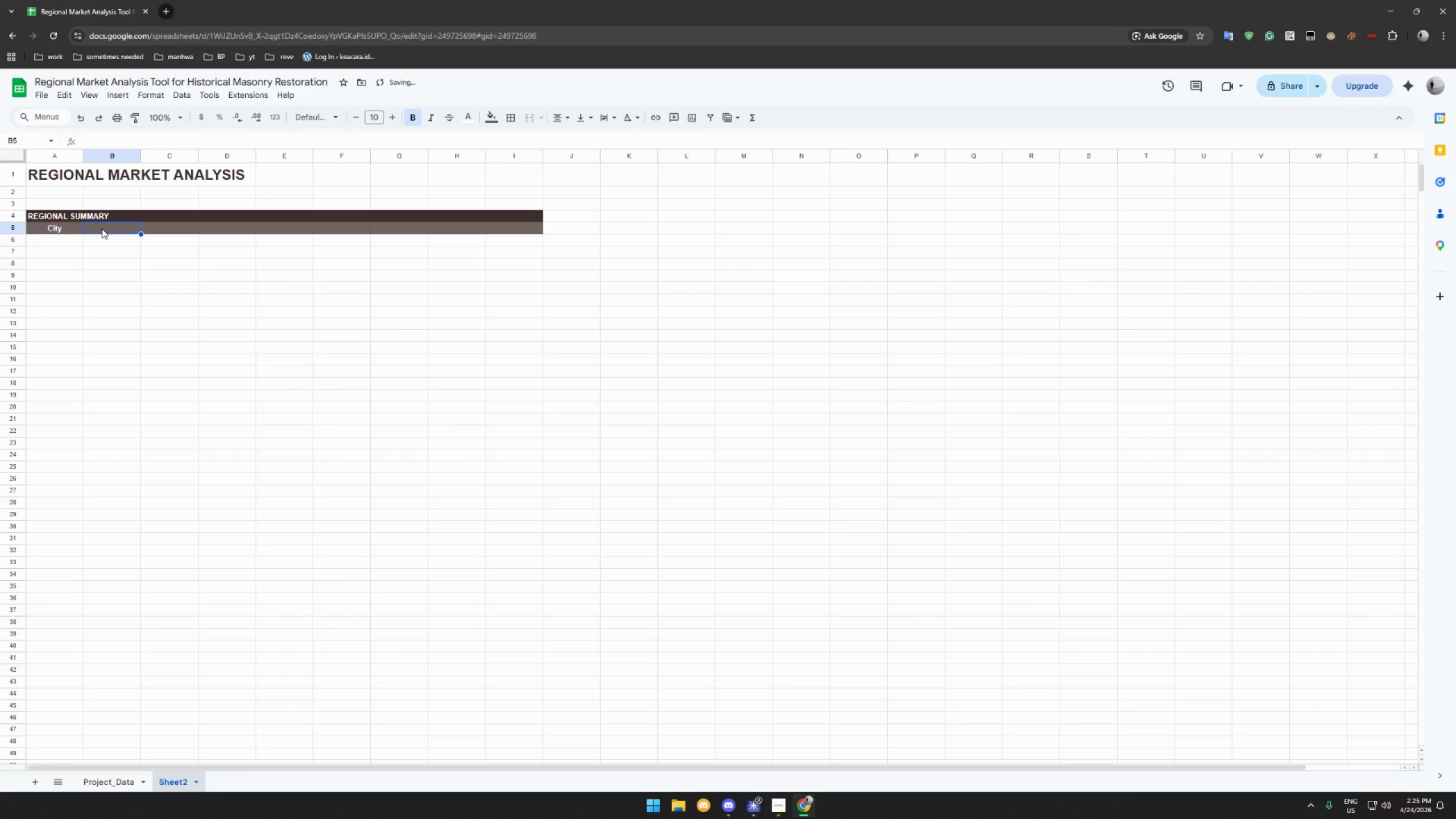 
type(Avg Labor D)
key(Backspace)
type(Rate)
 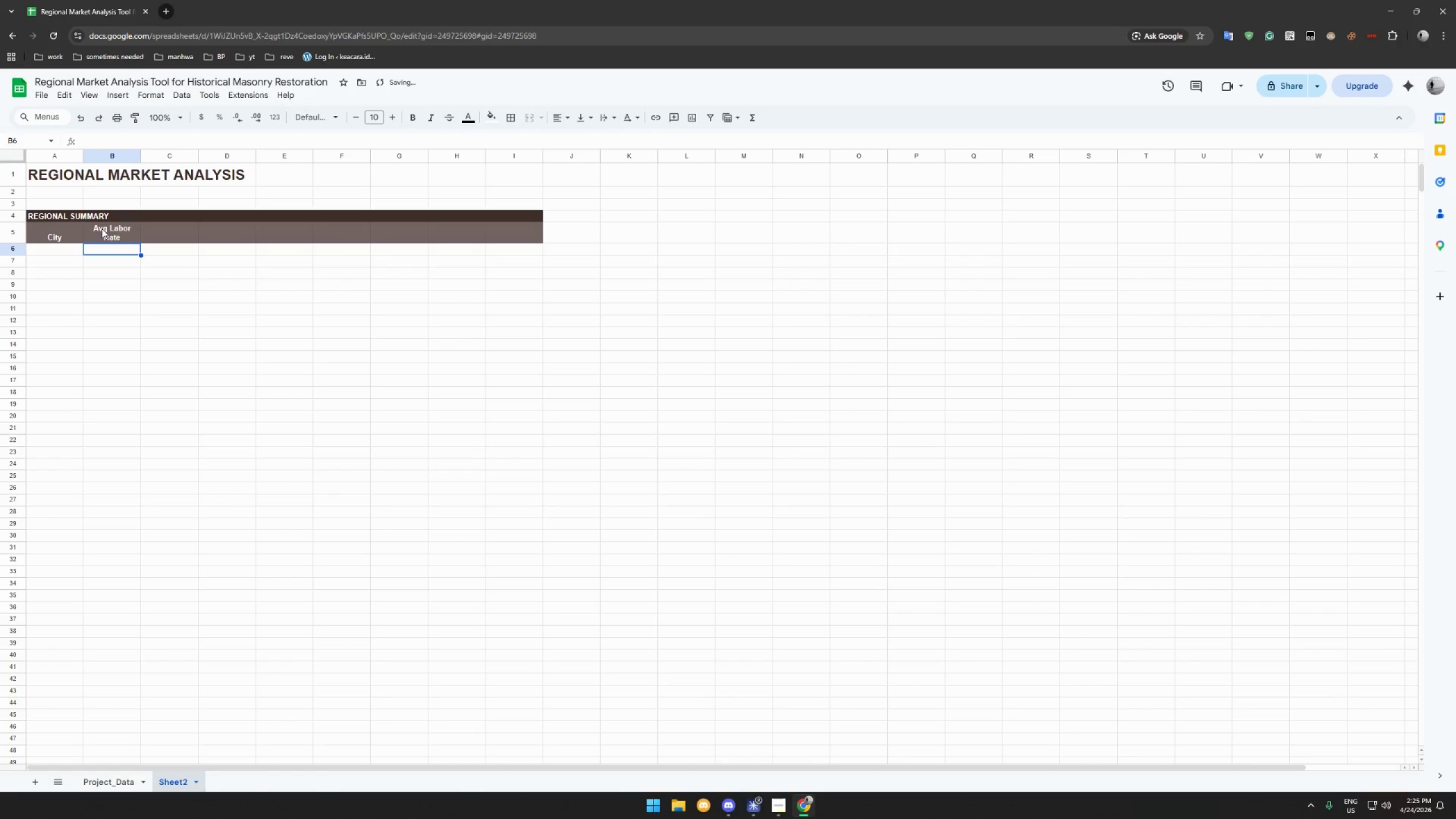 
 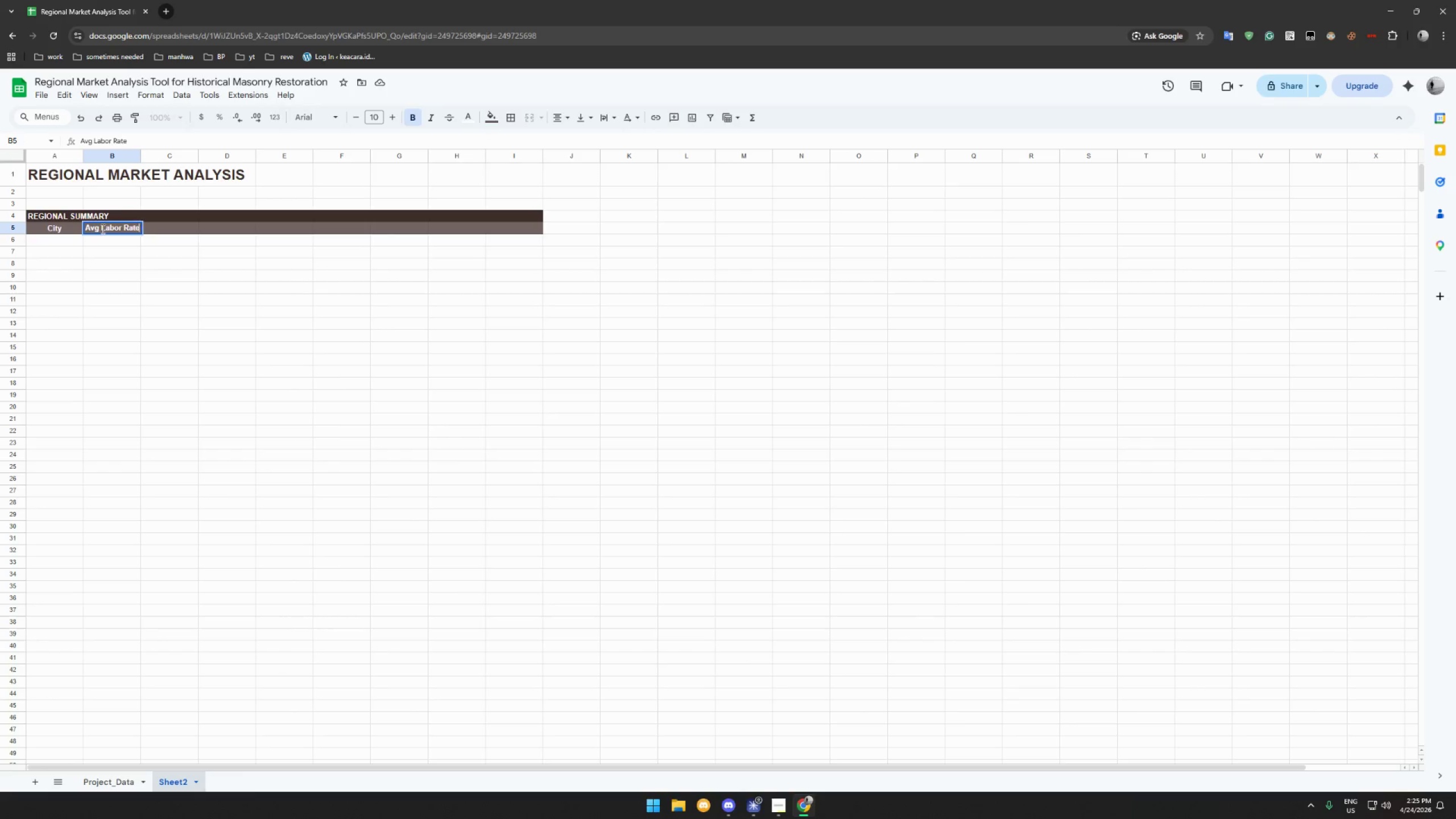 
key(Enter)
 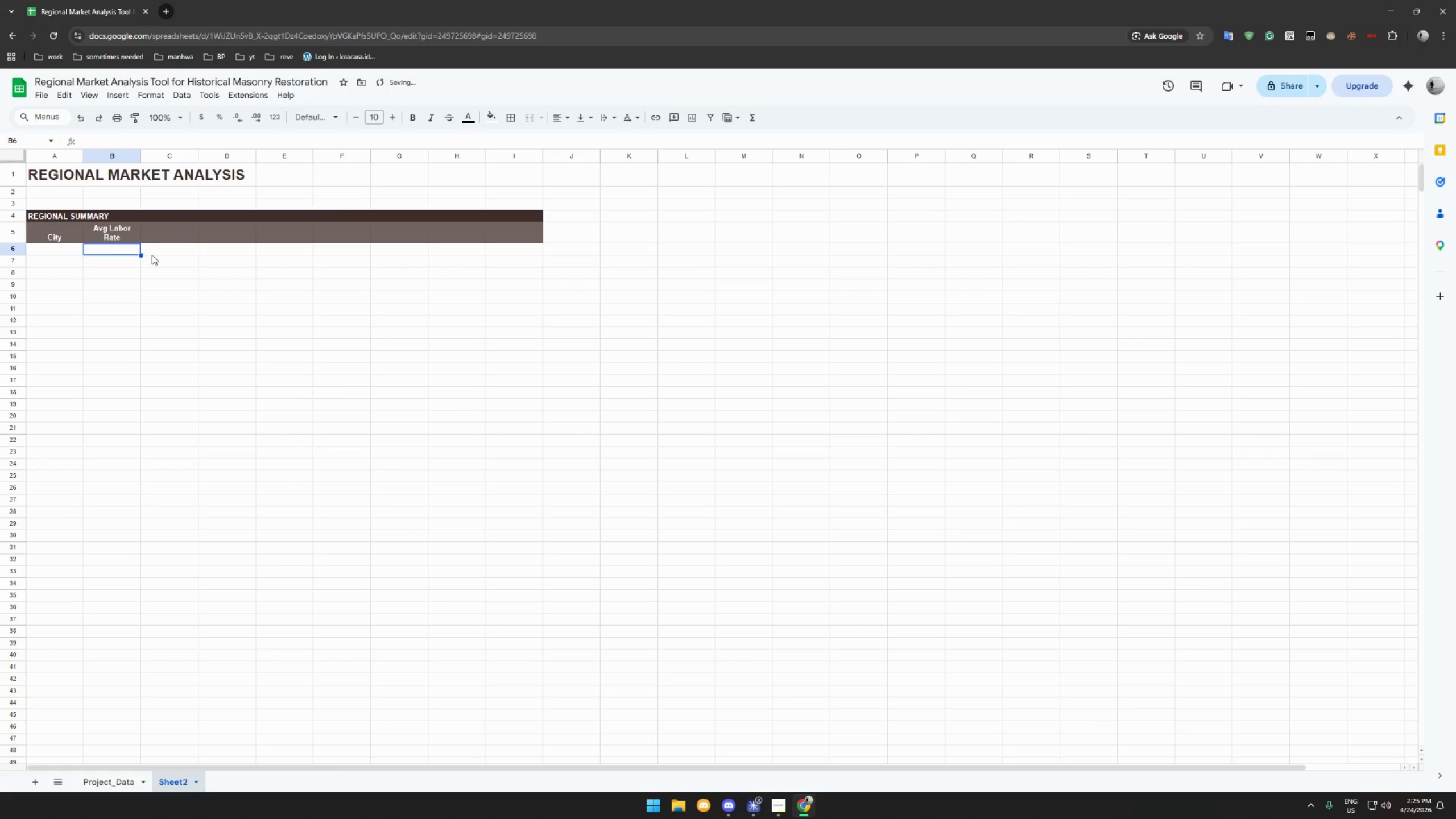 
left_click([163, 236])
 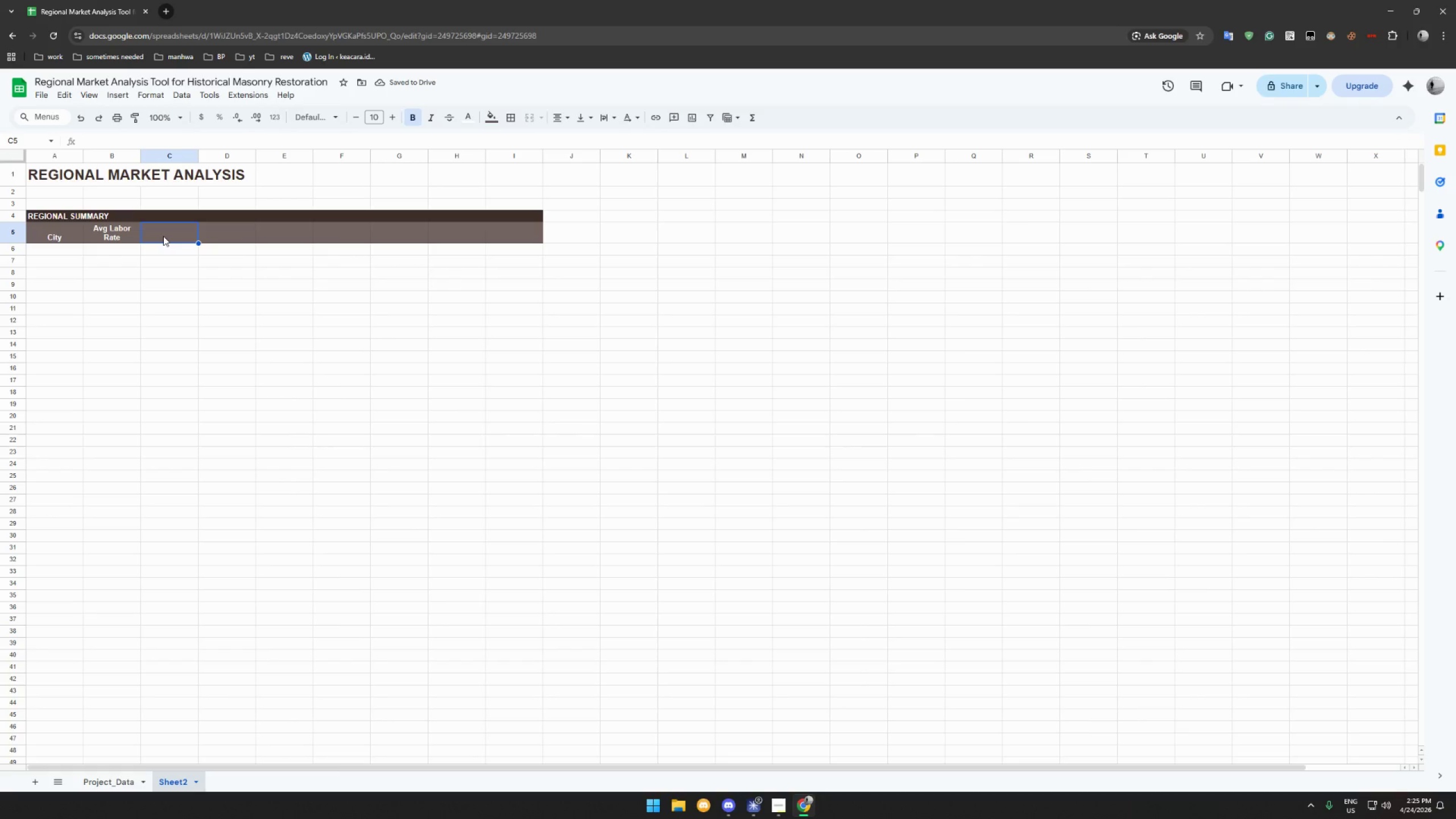 
type(Avg Material Cost)
 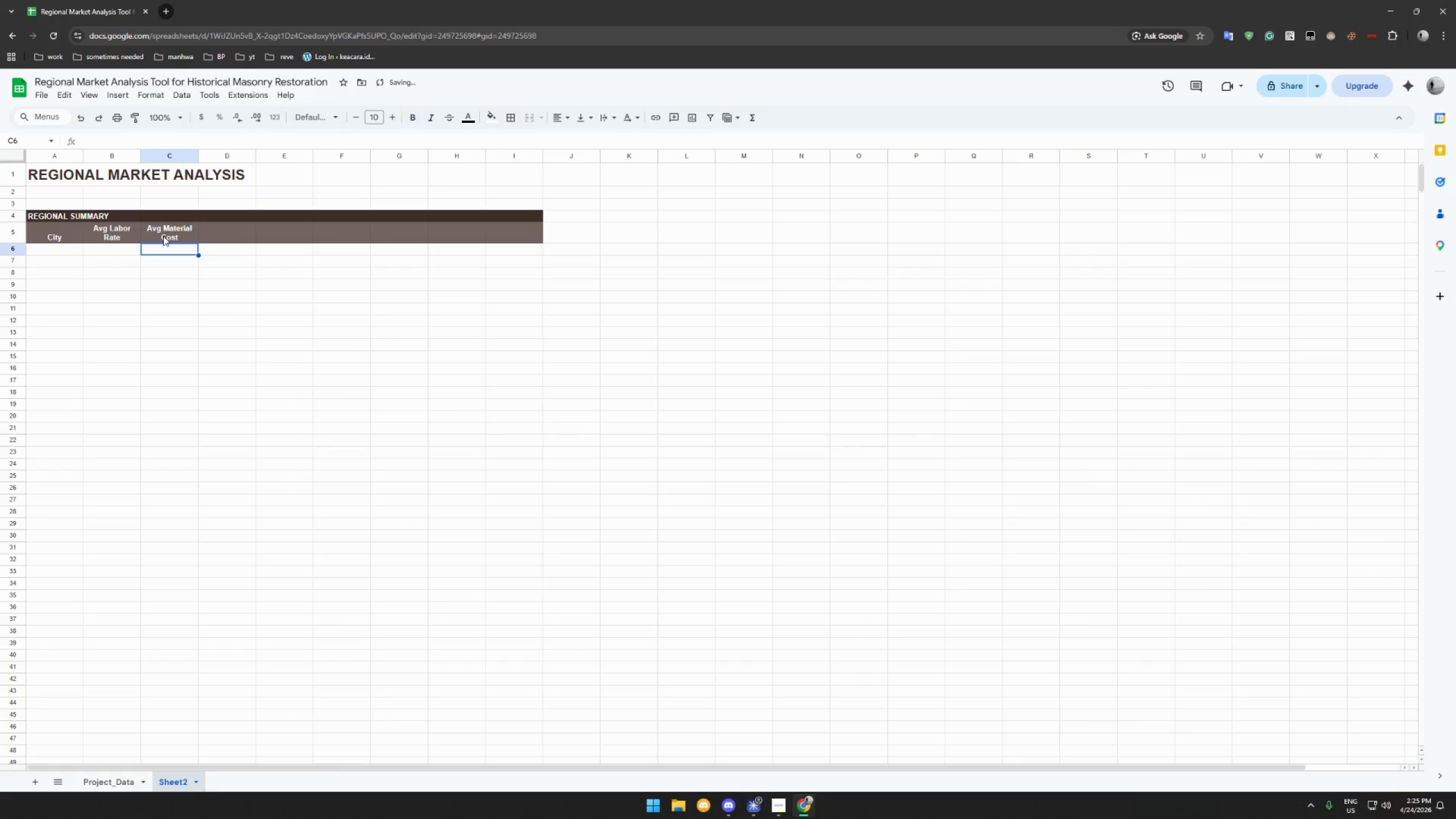 
 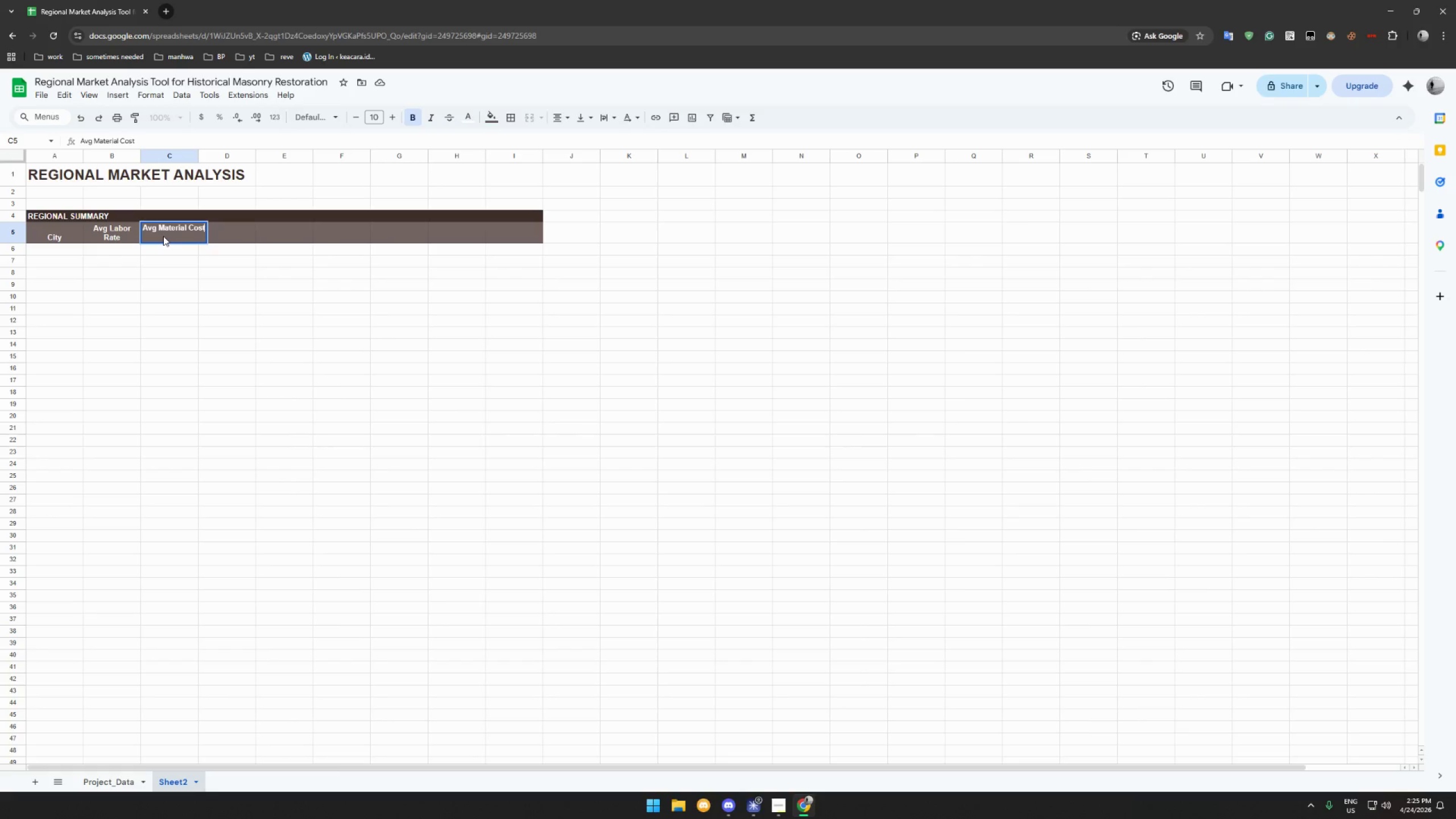 
key(Enter)
 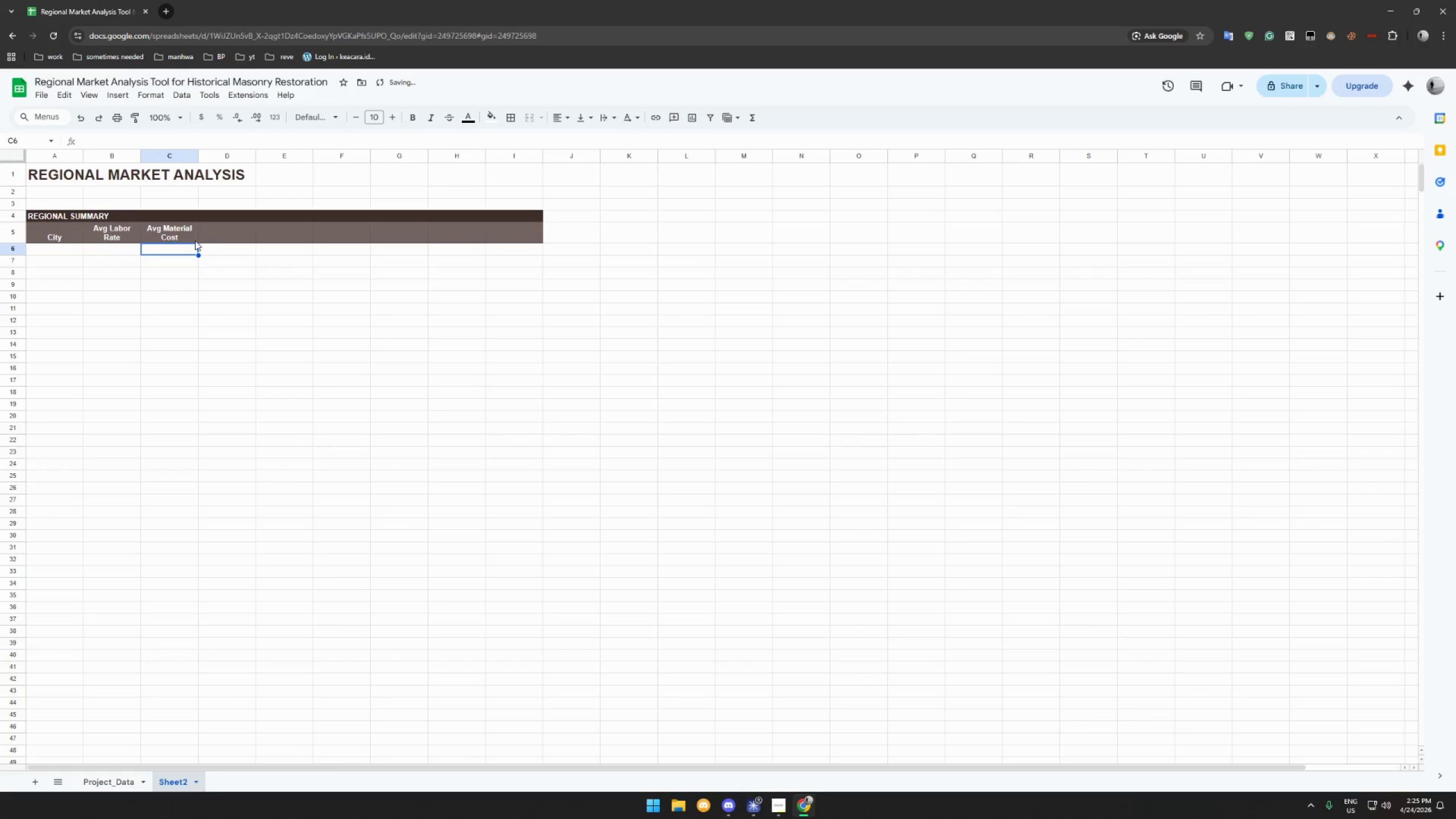 
left_click([221, 240])
 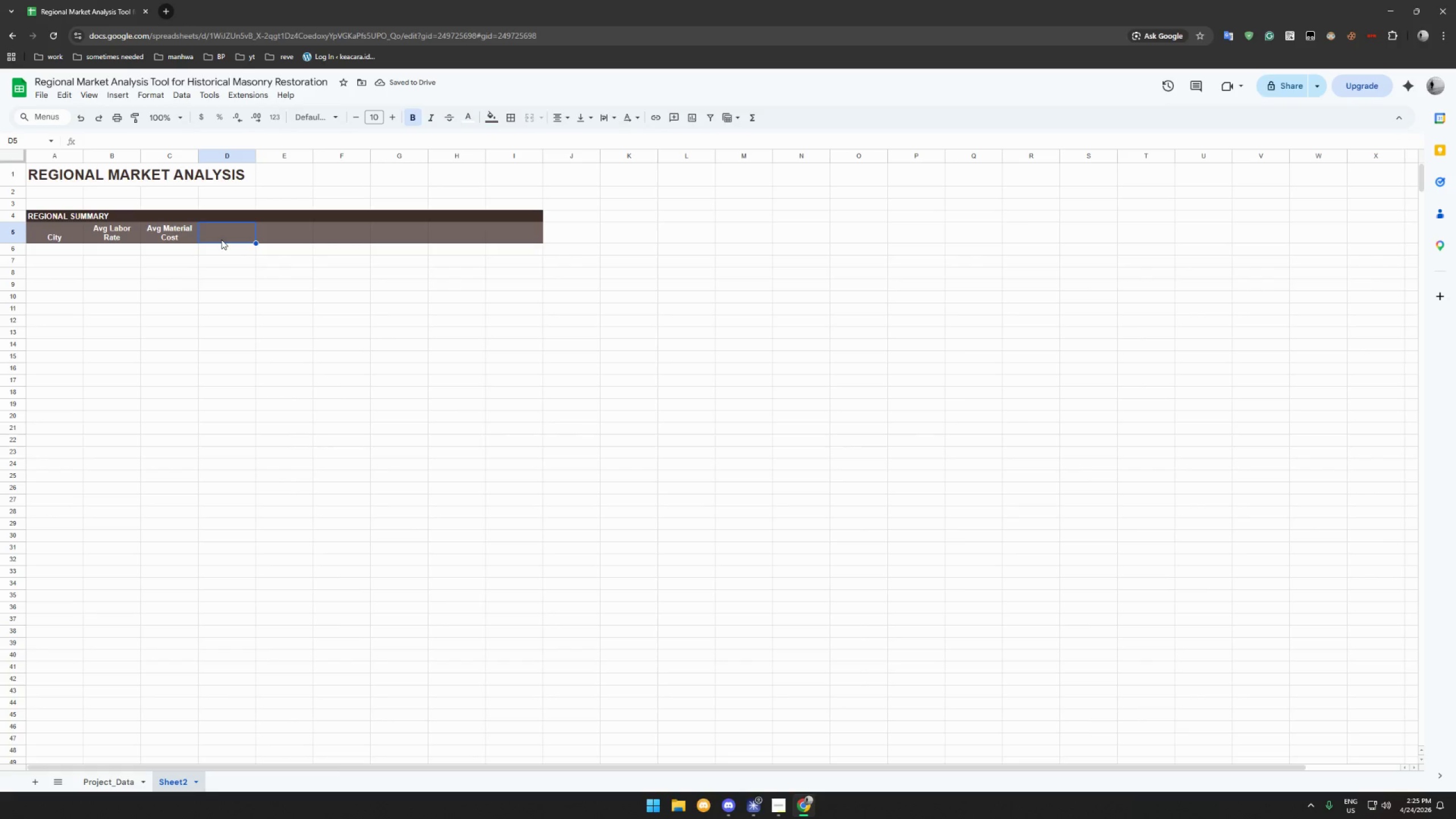 
type(Avg Permit VC)
key(Backspace)
type(olume)
key(Tab)
type(Project)
 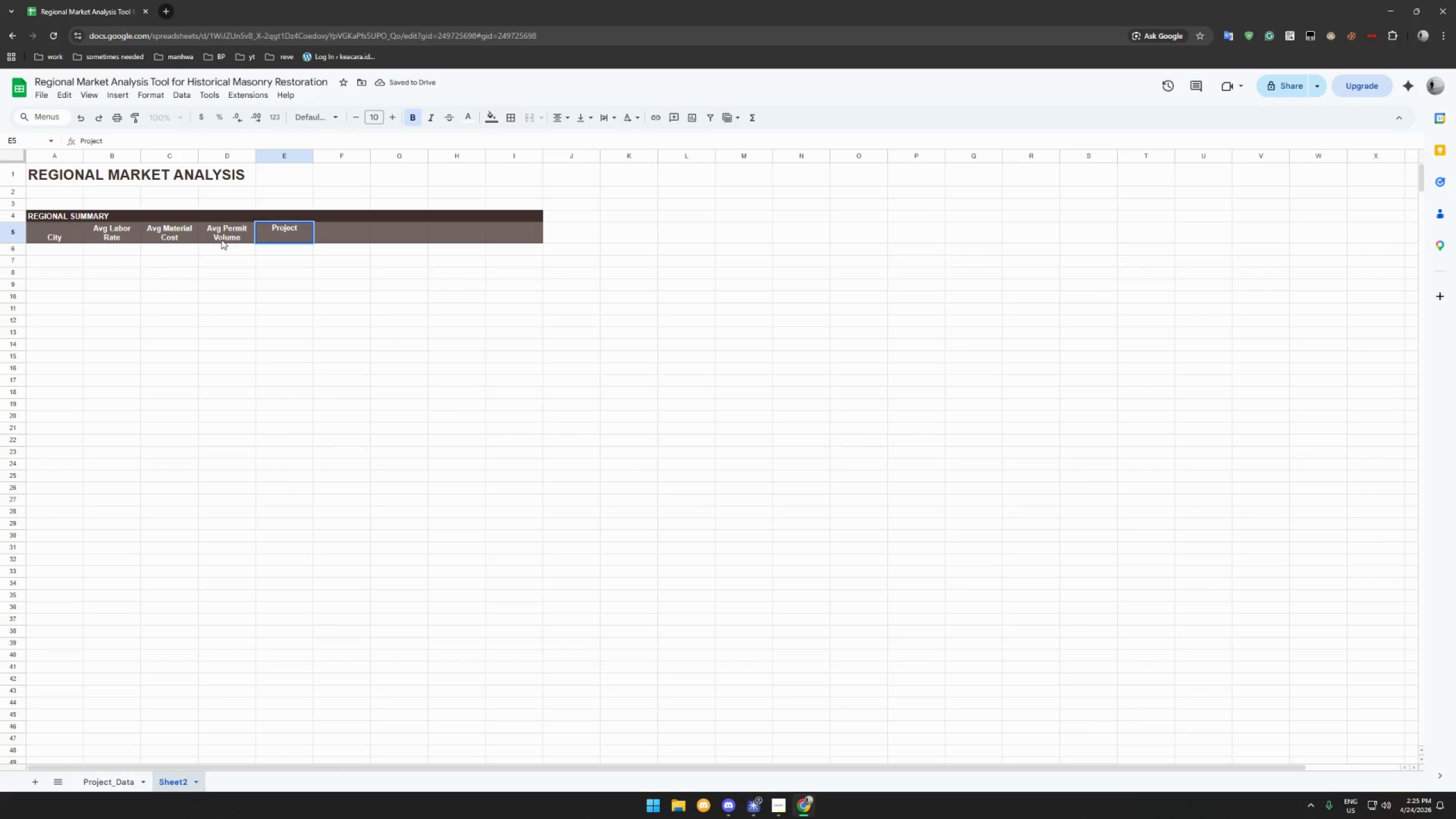 
type( Coui)
key(Backspace)
type(nt)
key(Tab)
 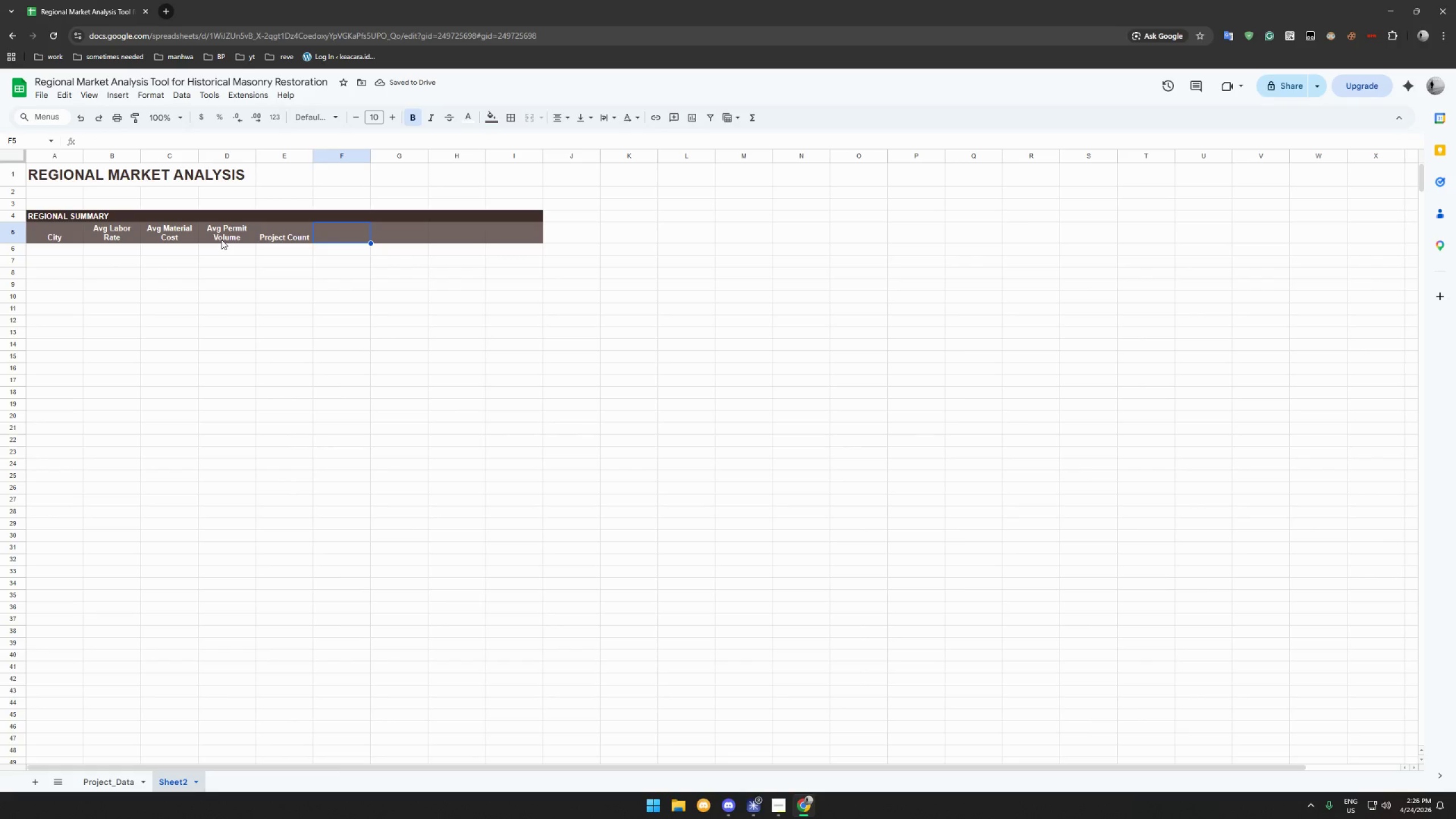 
wait(8.62)
 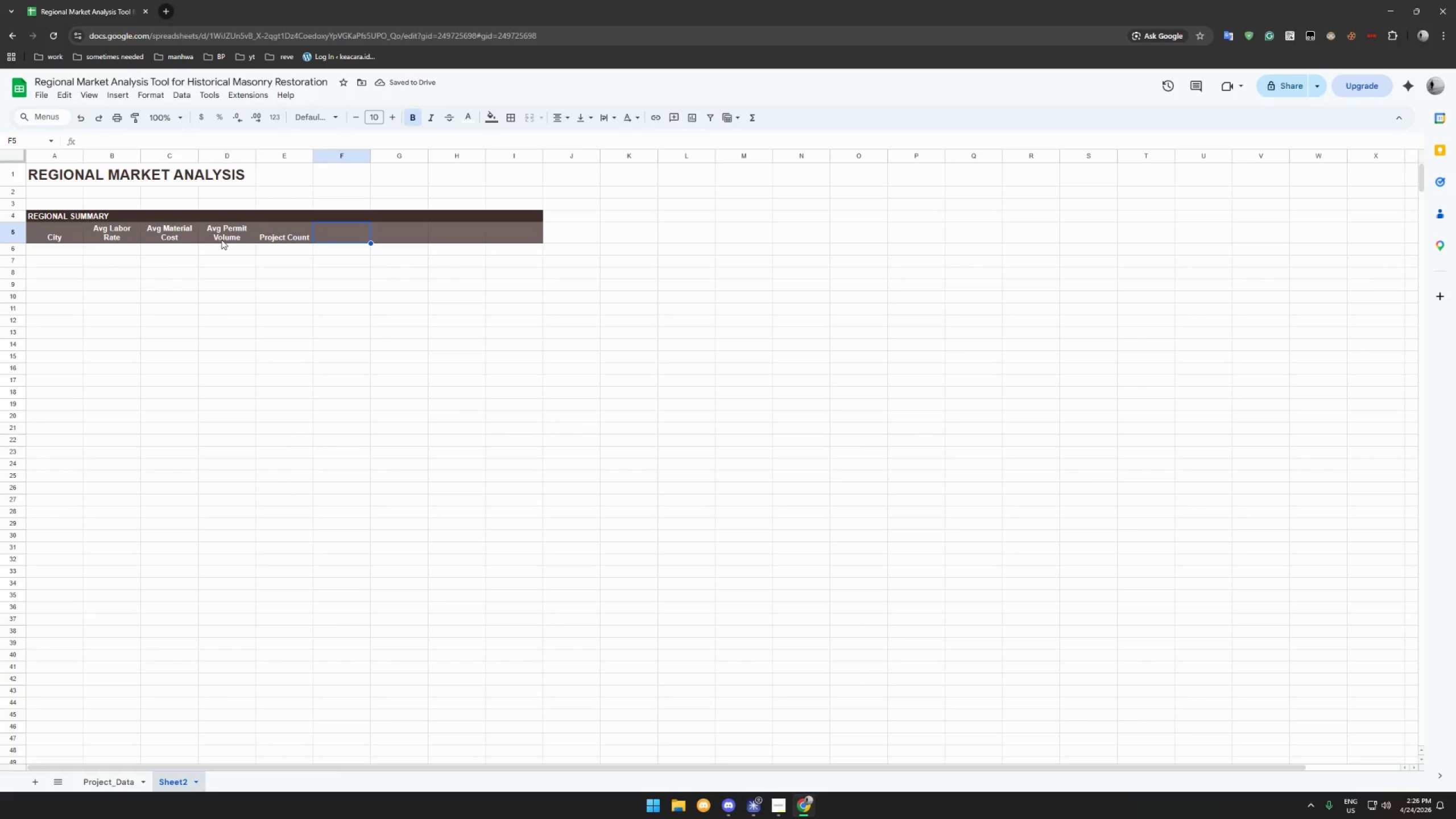 
type(Avg )
 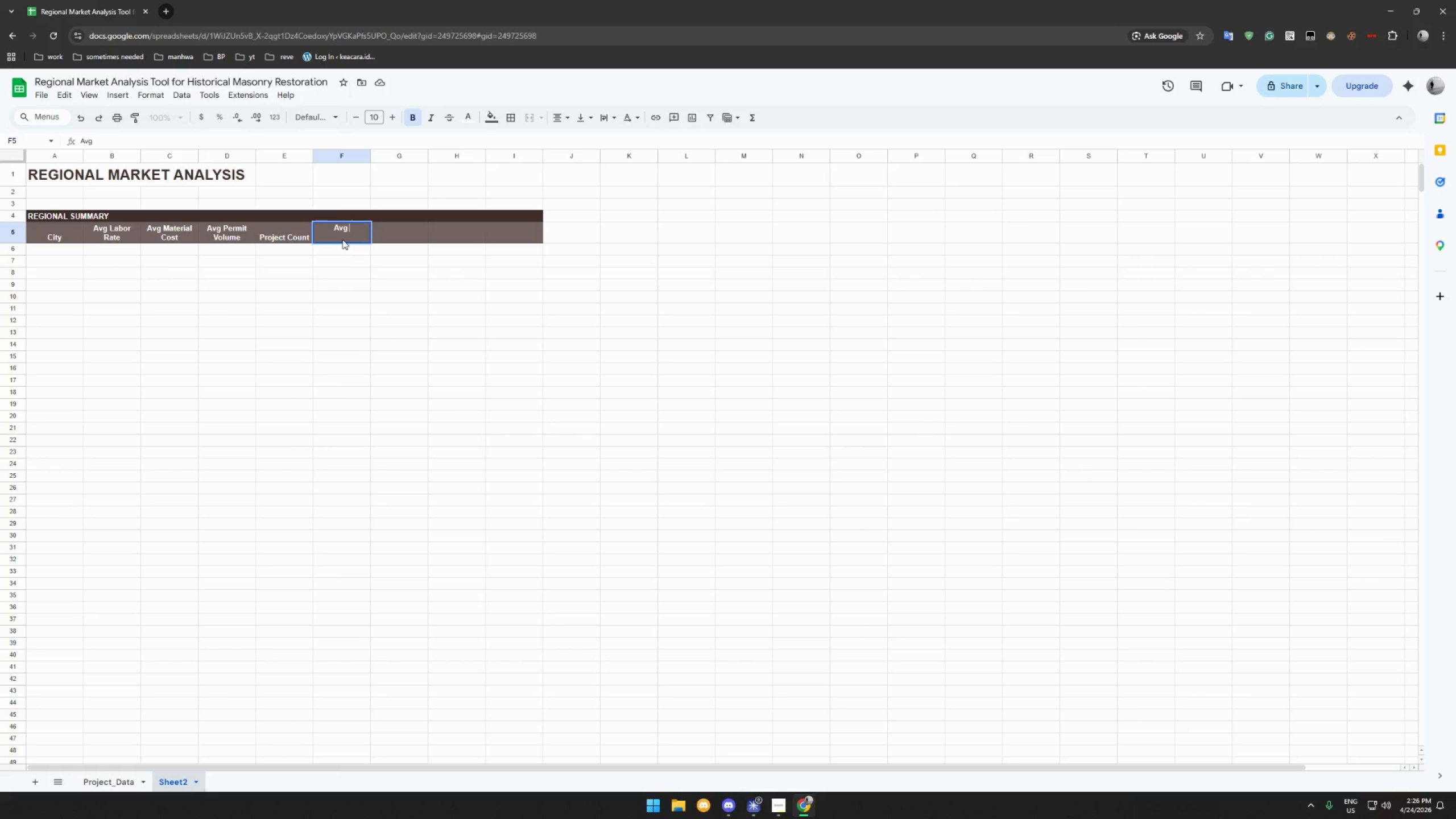 
hold_key(key=ShiftLeft, duration=1.5)
 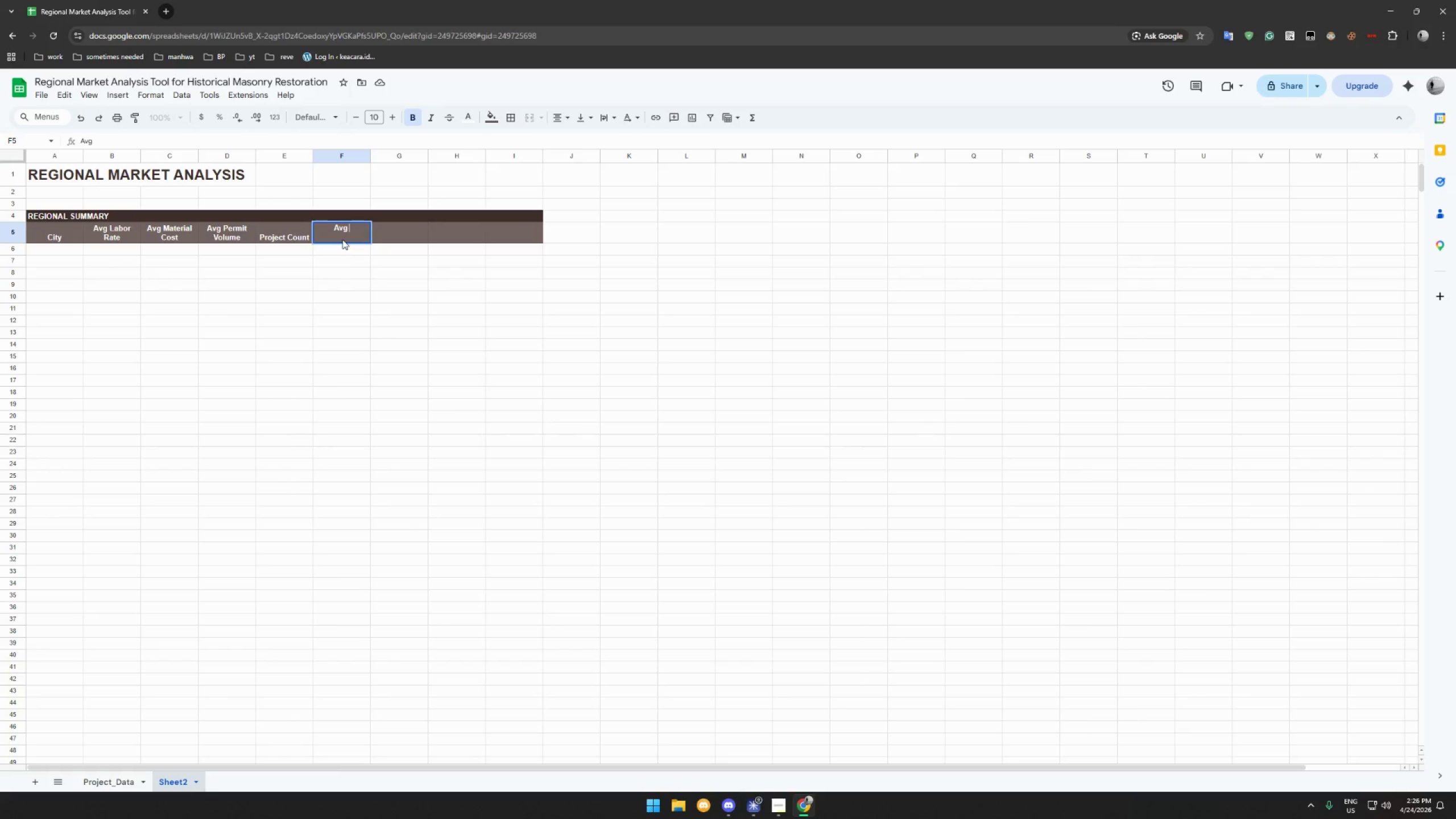 
hold_key(key=ShiftLeft, duration=1.51)
 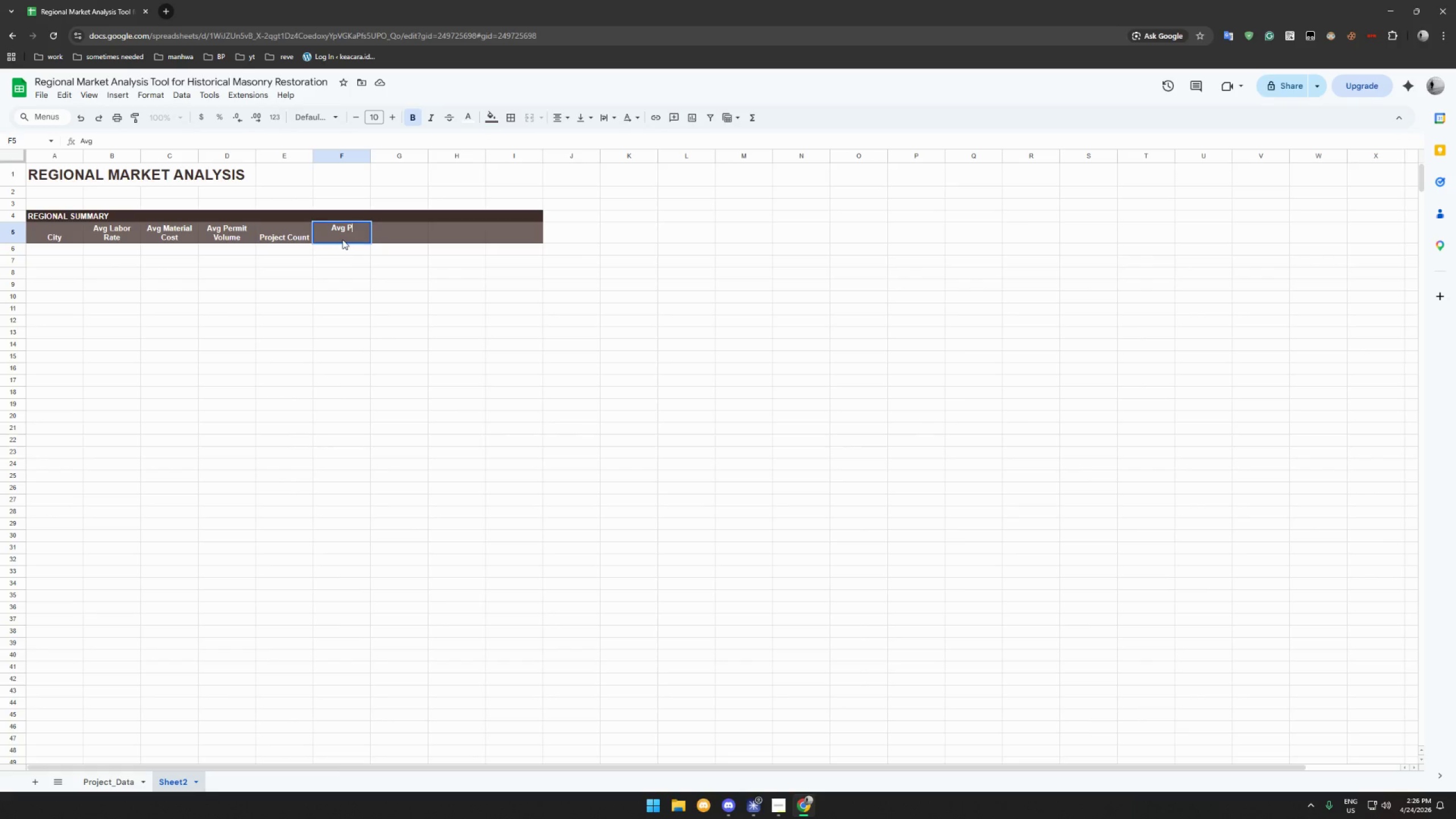 
type(Project Cost)
key(Tab)
type(Avg)
 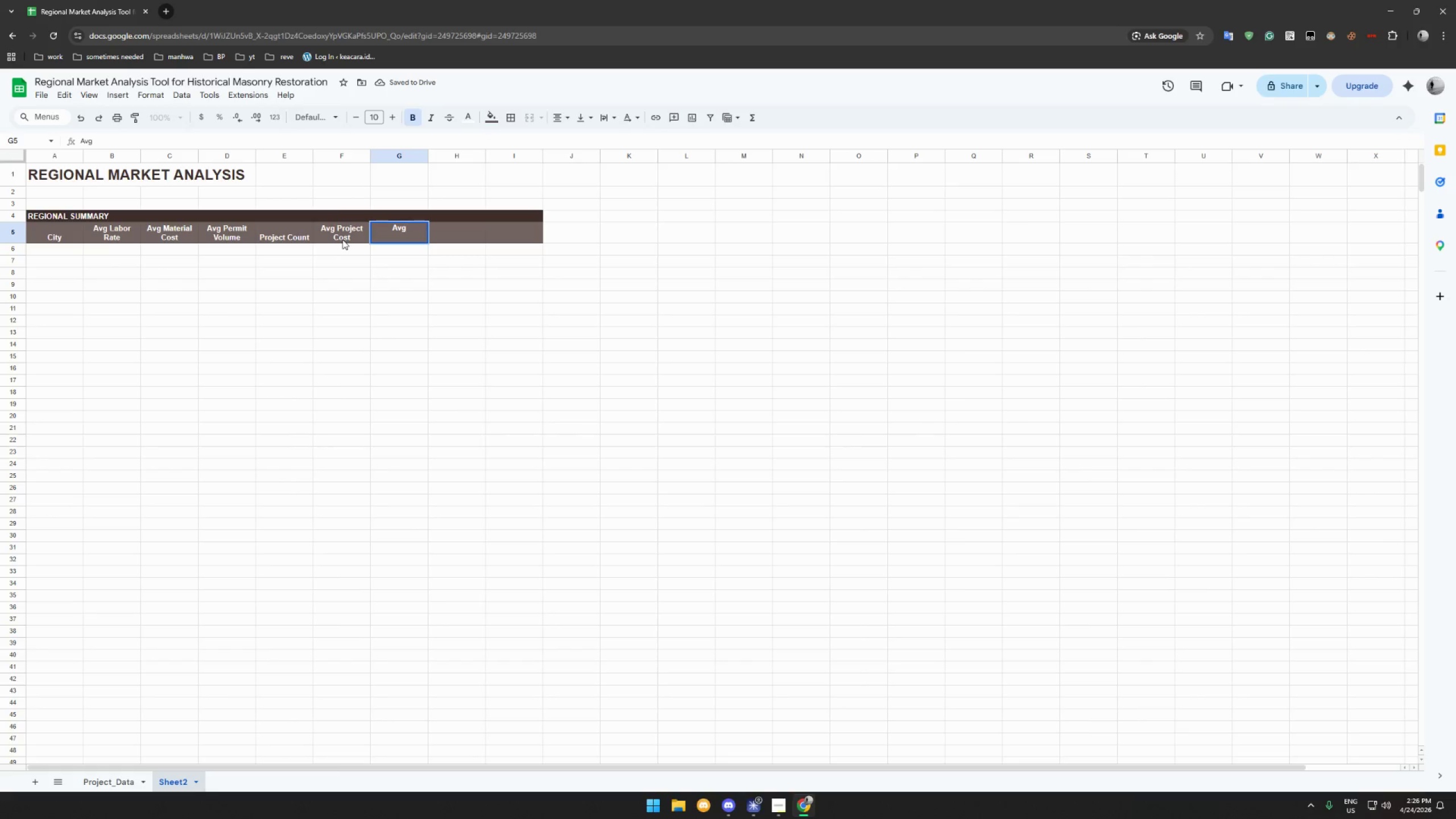 
key(Backspace)
key(Backspace)
key(Backspace)
type(Profit Potential)
 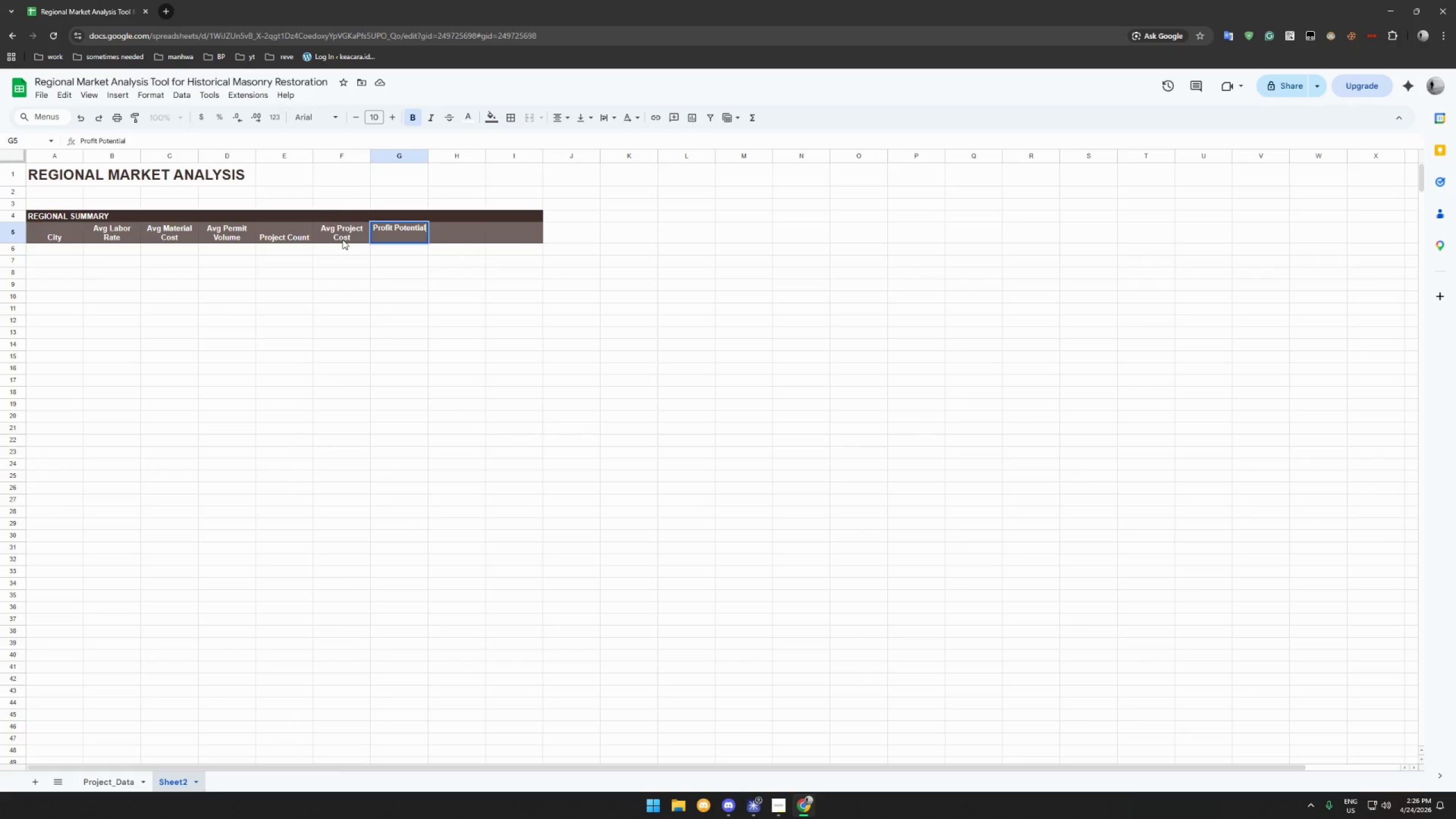 
key(Enter)
 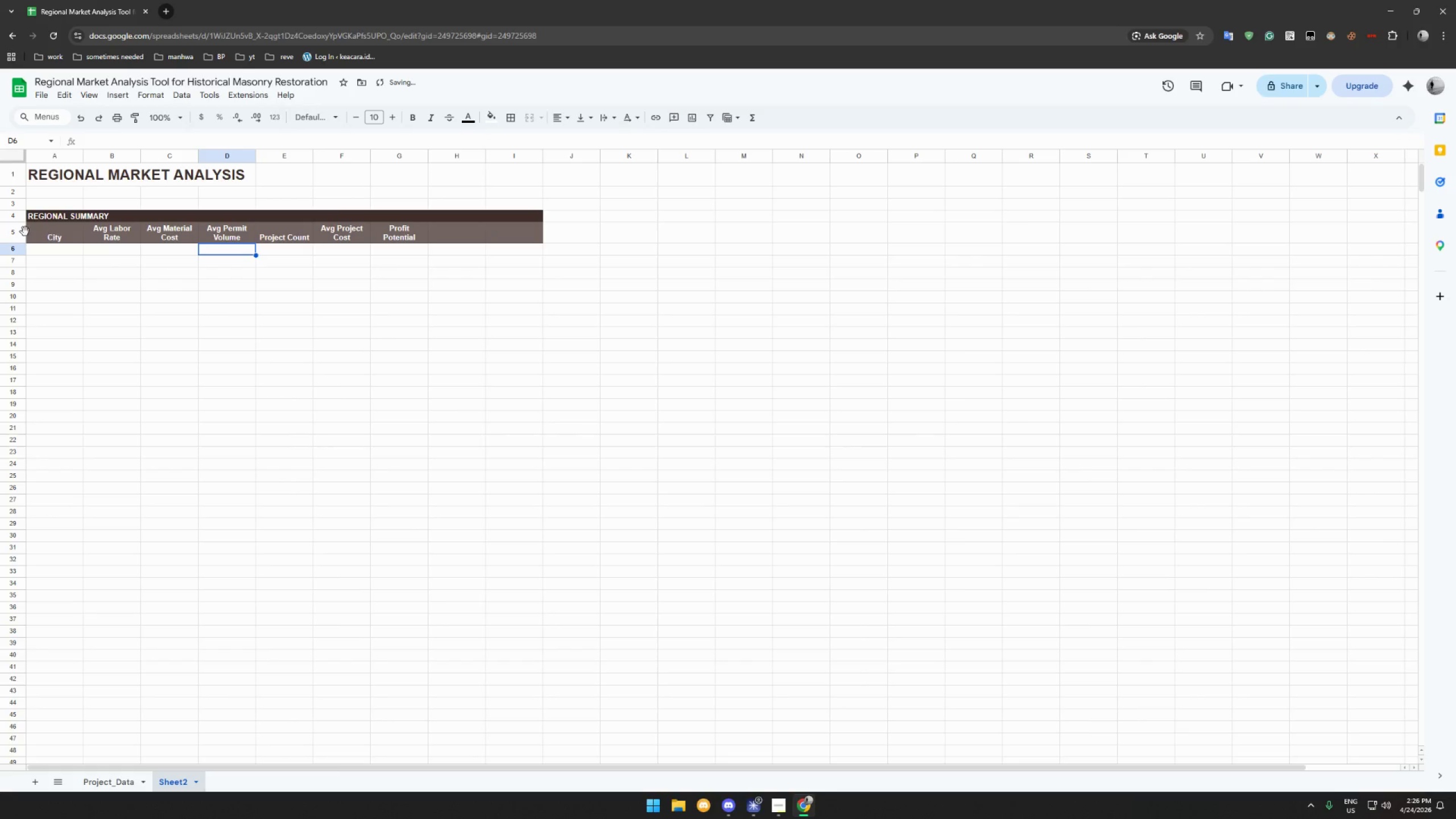 
left_click_drag(start_coordinate=[56, 233], to_coordinate=[515, 237])
 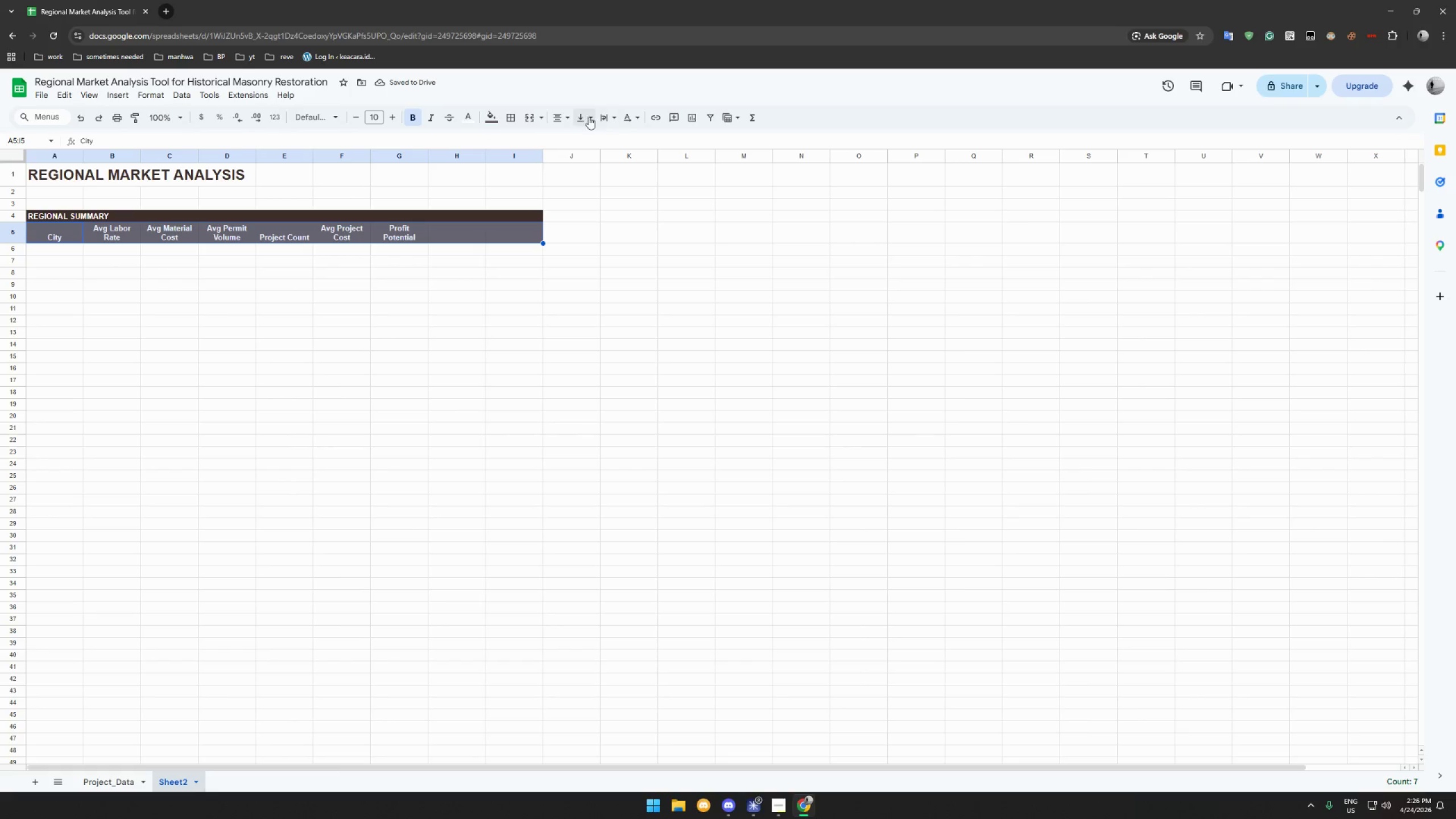 
double_click([604, 136])
 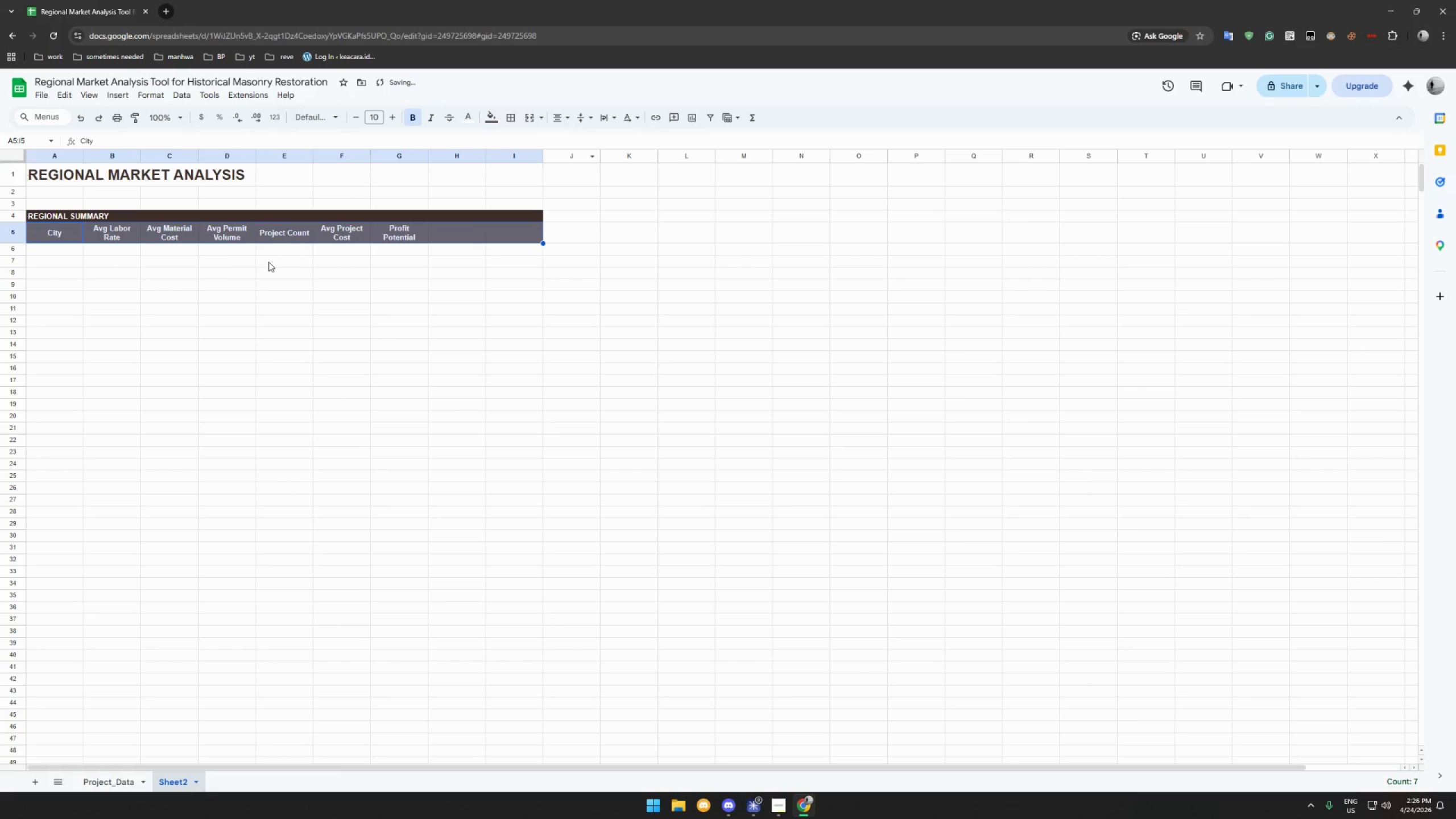 
left_click([235, 266])
 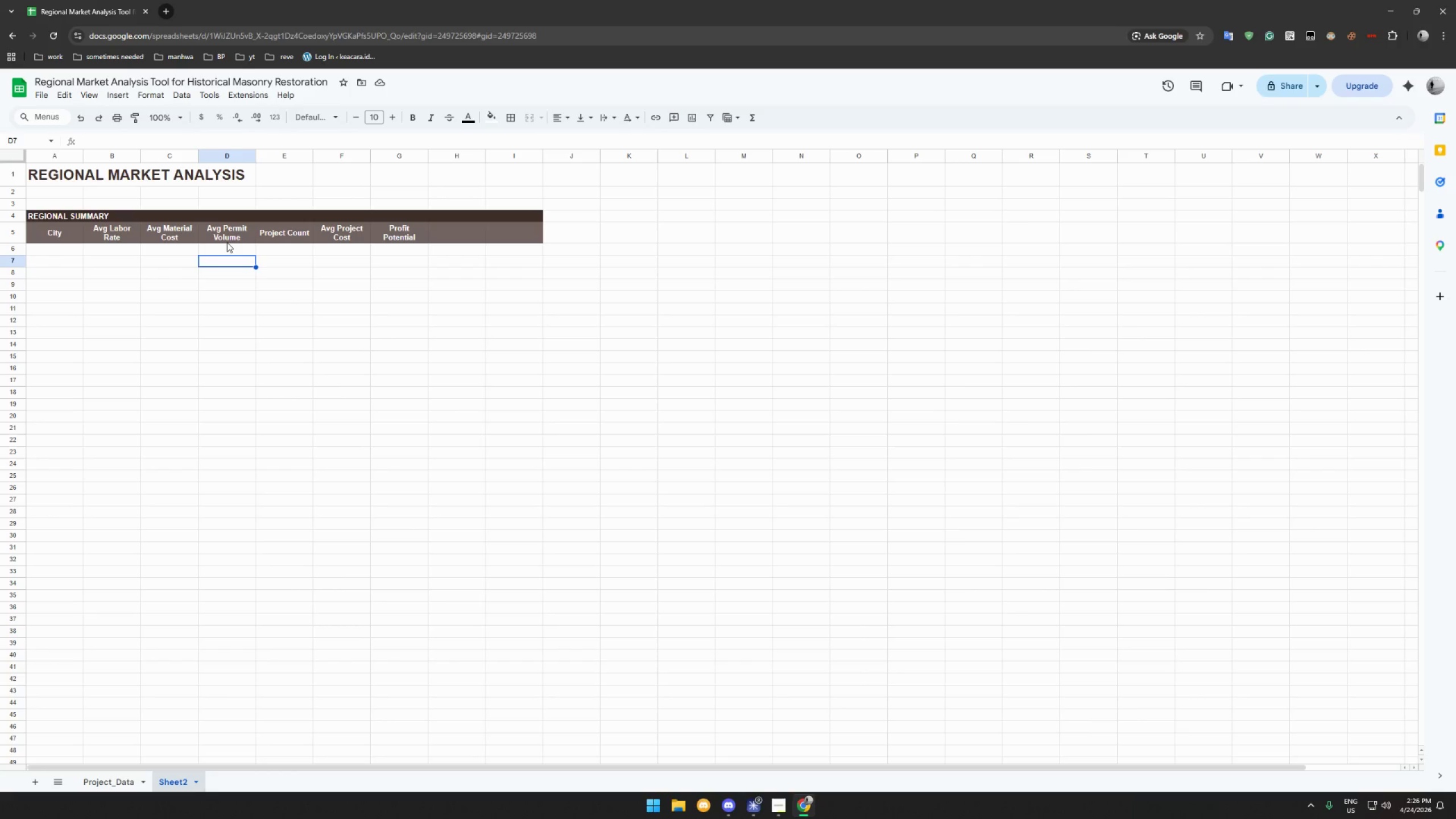 
wait(16.56)
 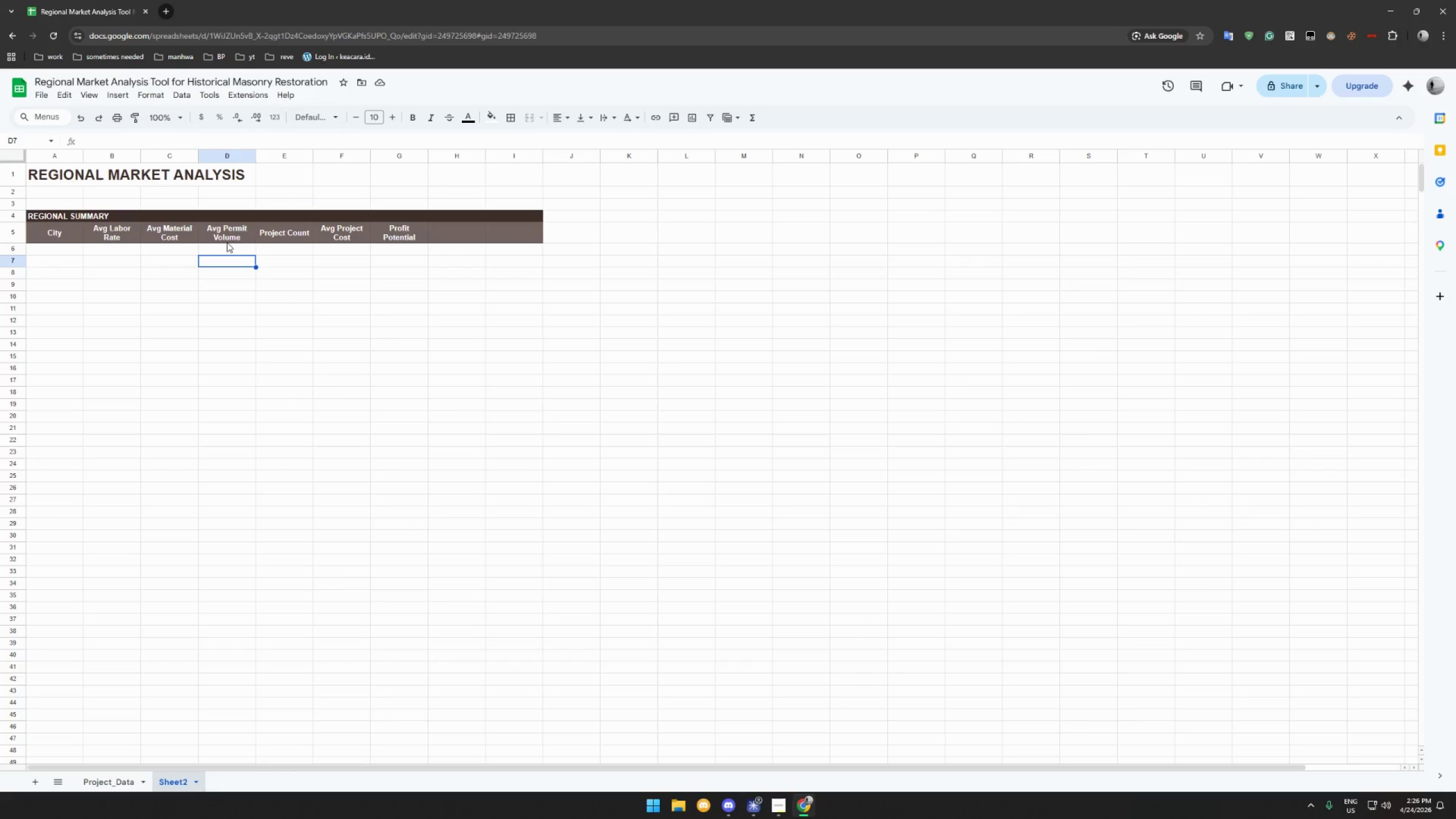 
left_click([82, 249])
 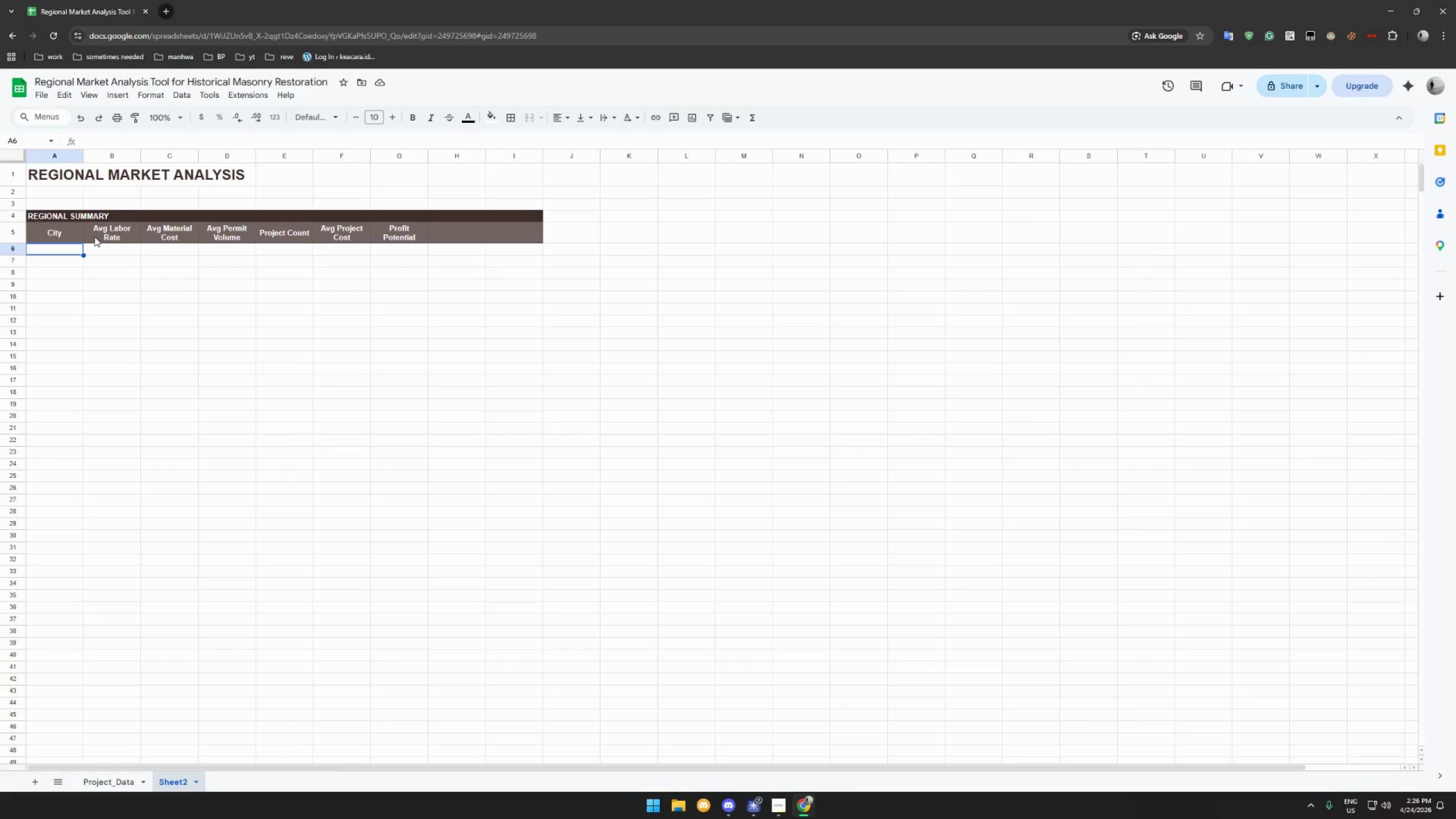 
wait(7.2)
 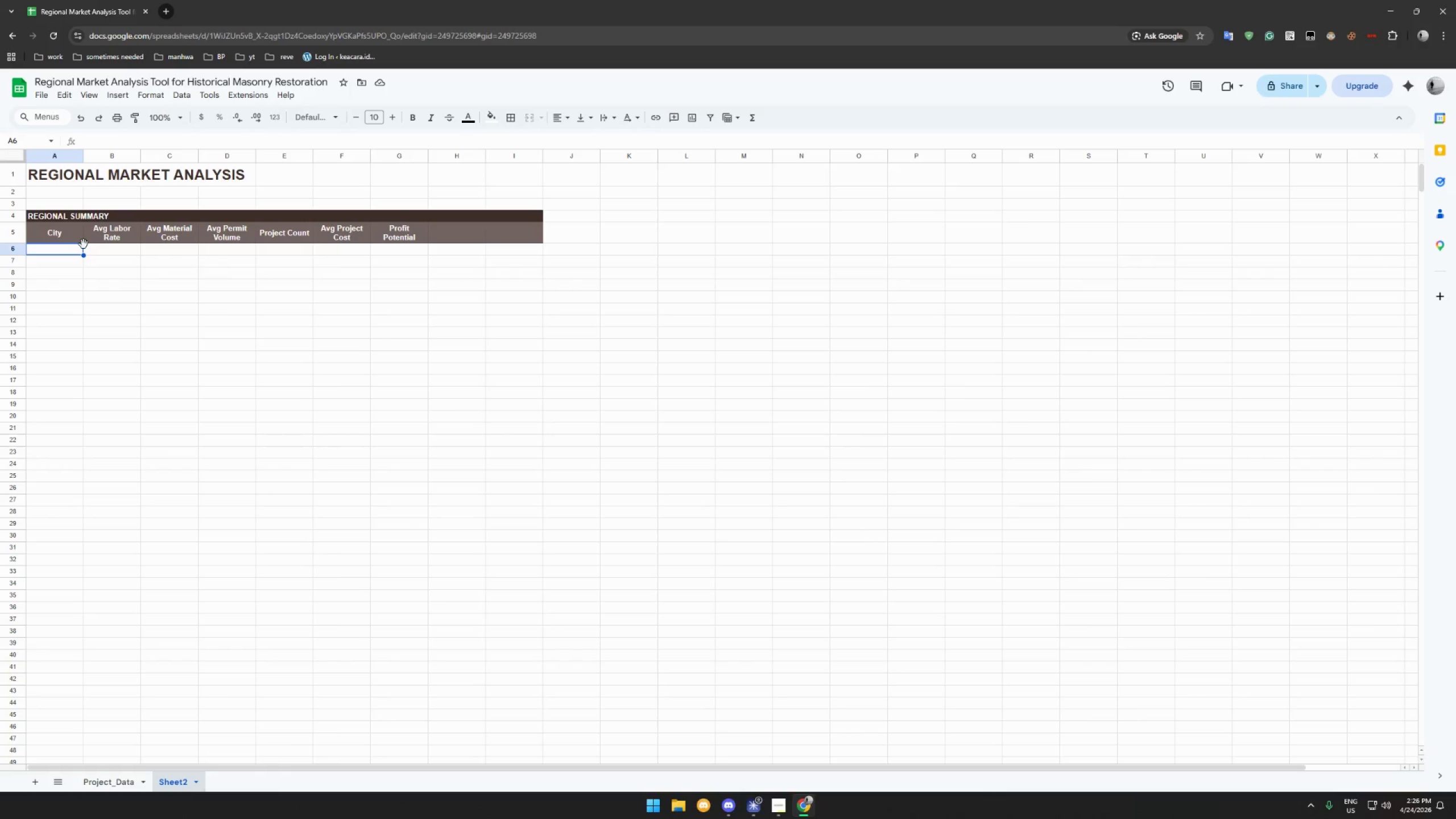 
type(Boston)
 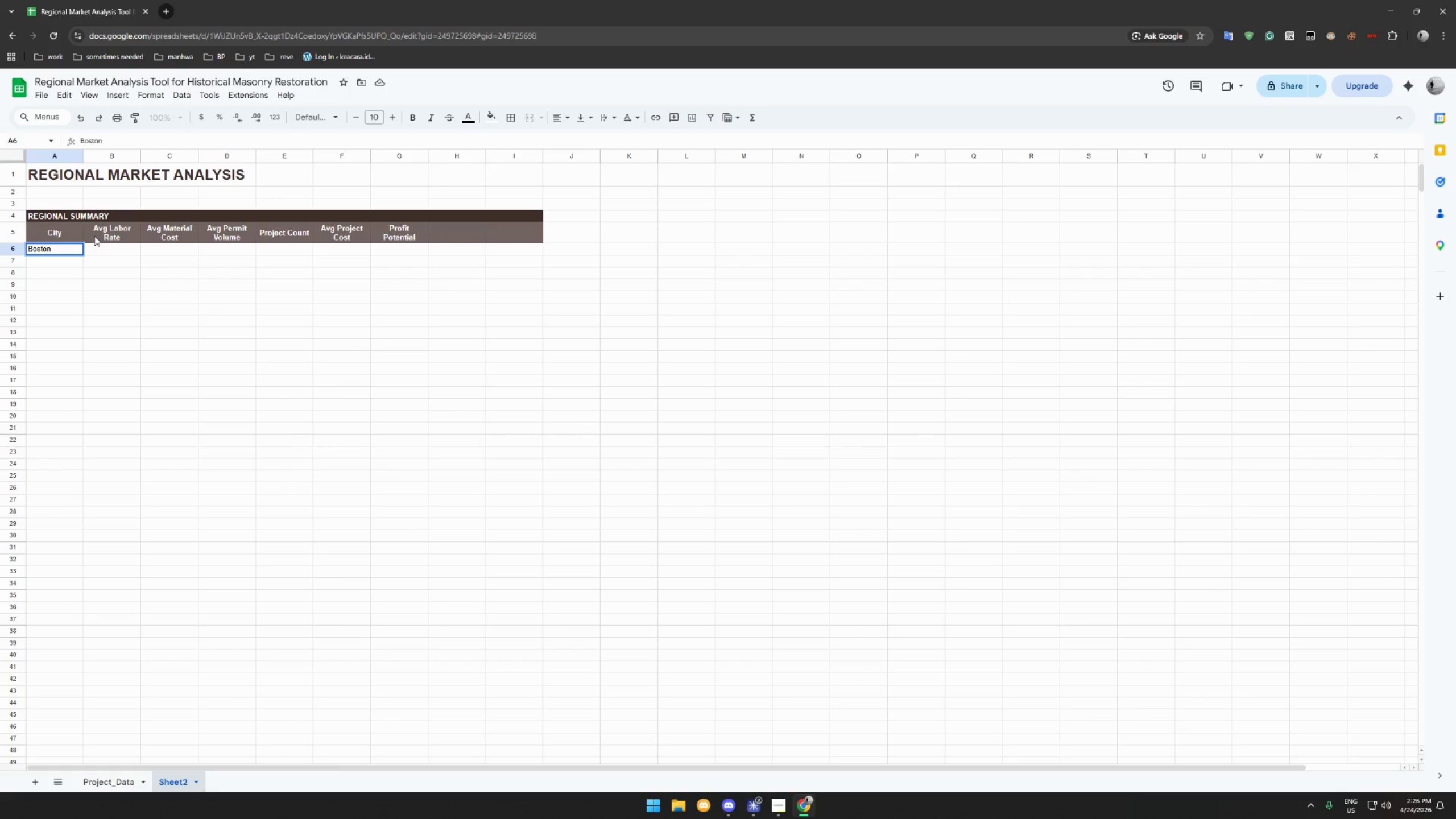 
key(Enter)
 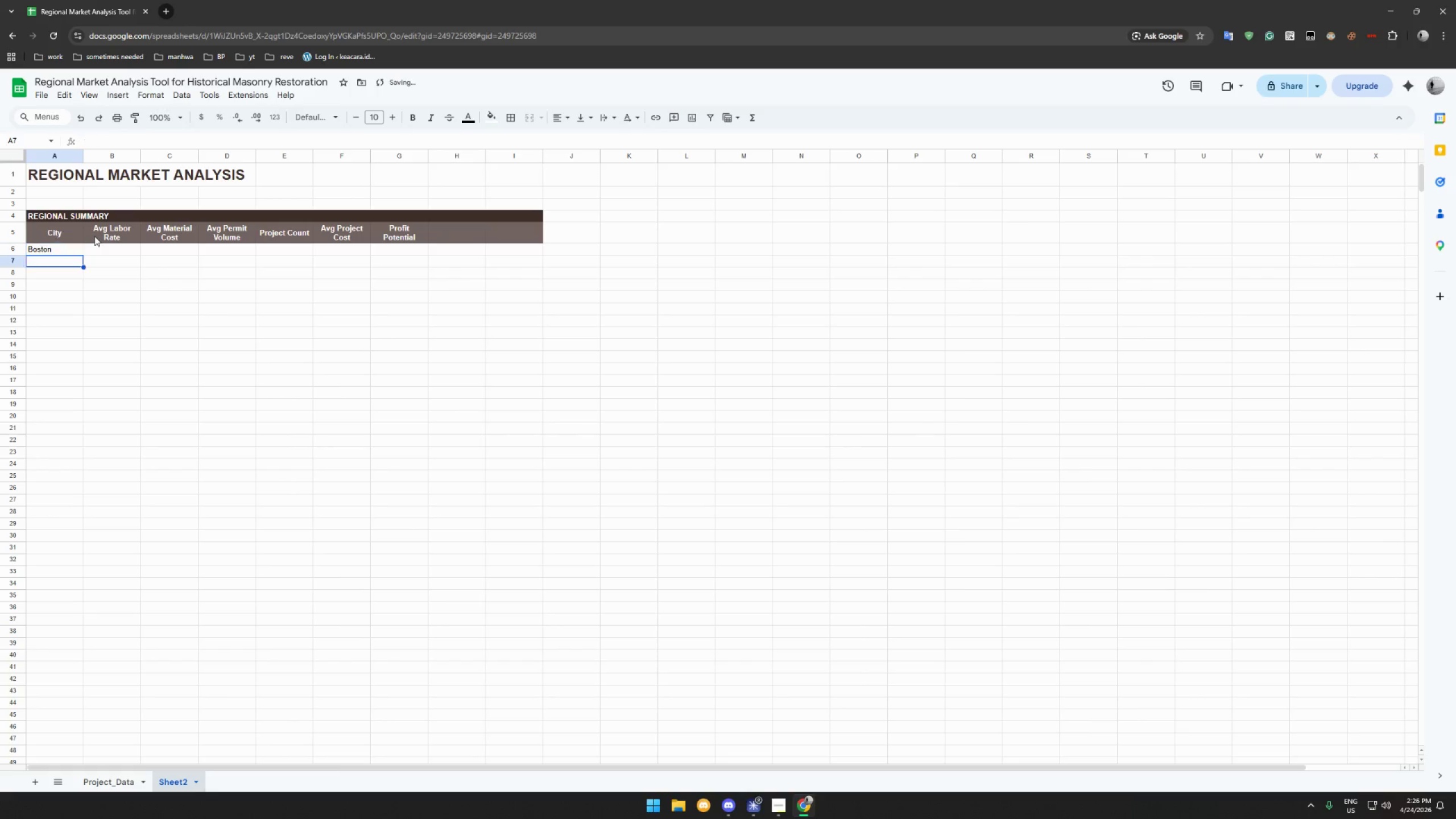 
hold_key(key=ShiftLeft, duration=0.64)
 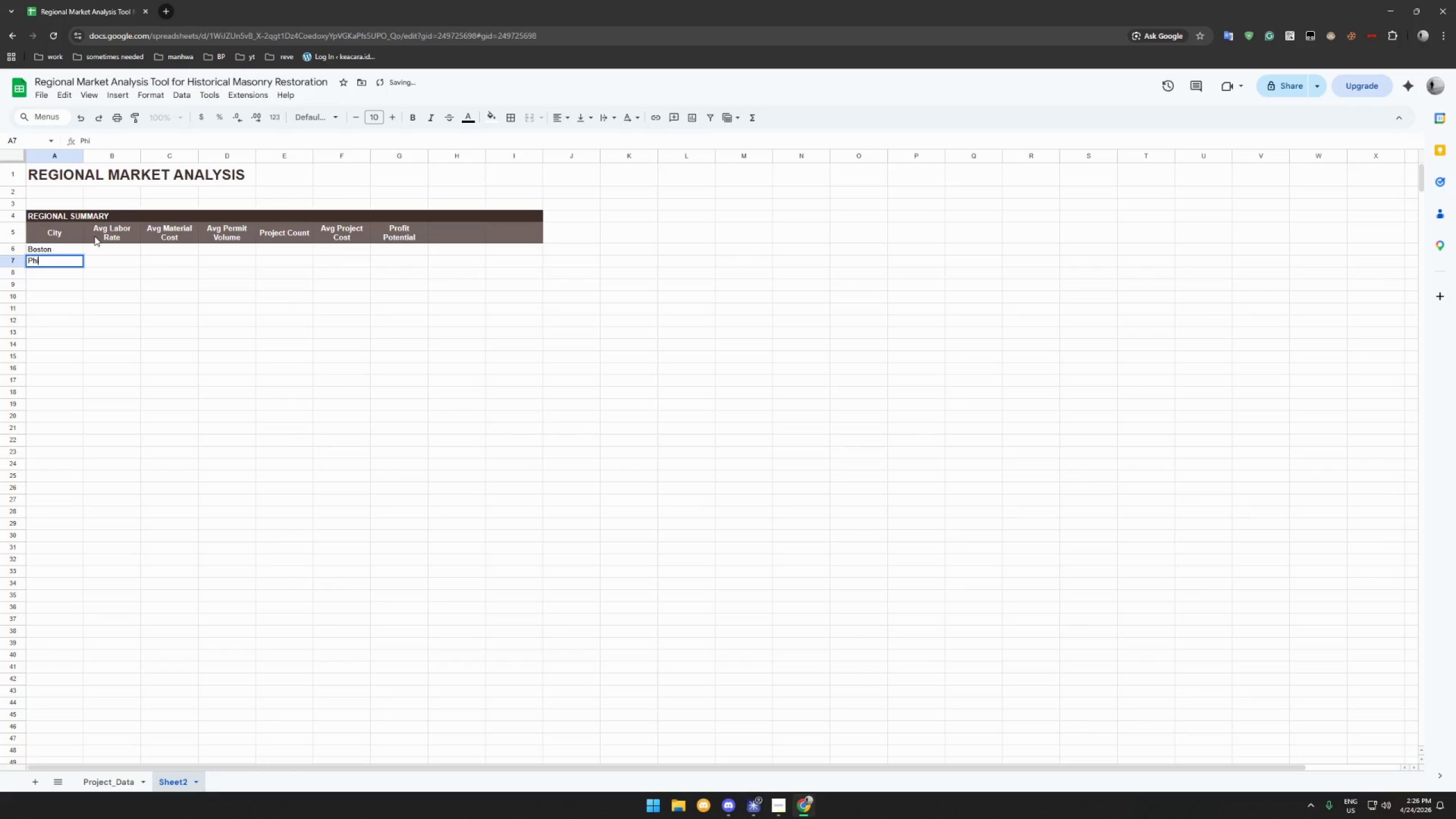 
type(philadelphia)
 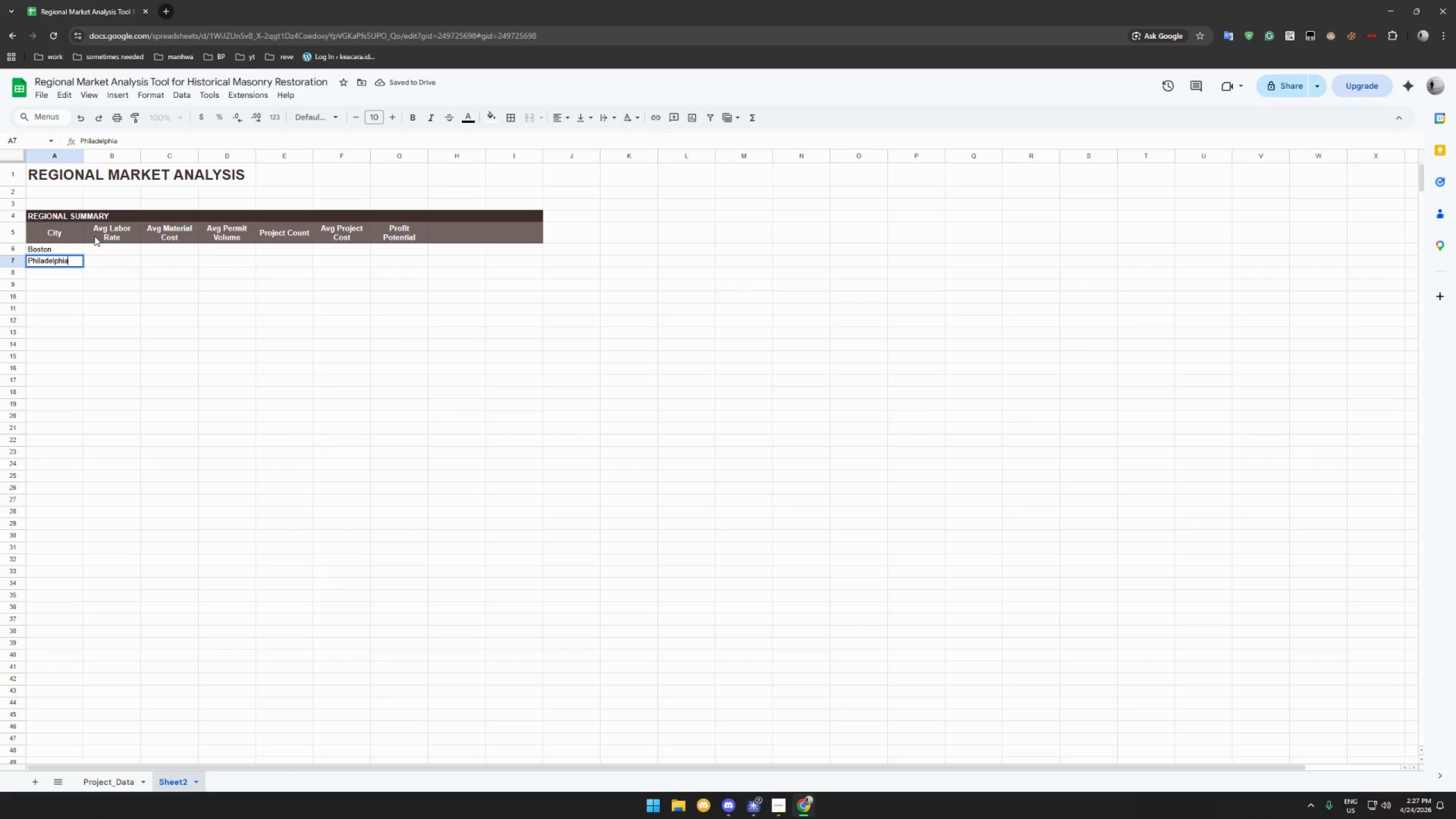 
key(Enter)
 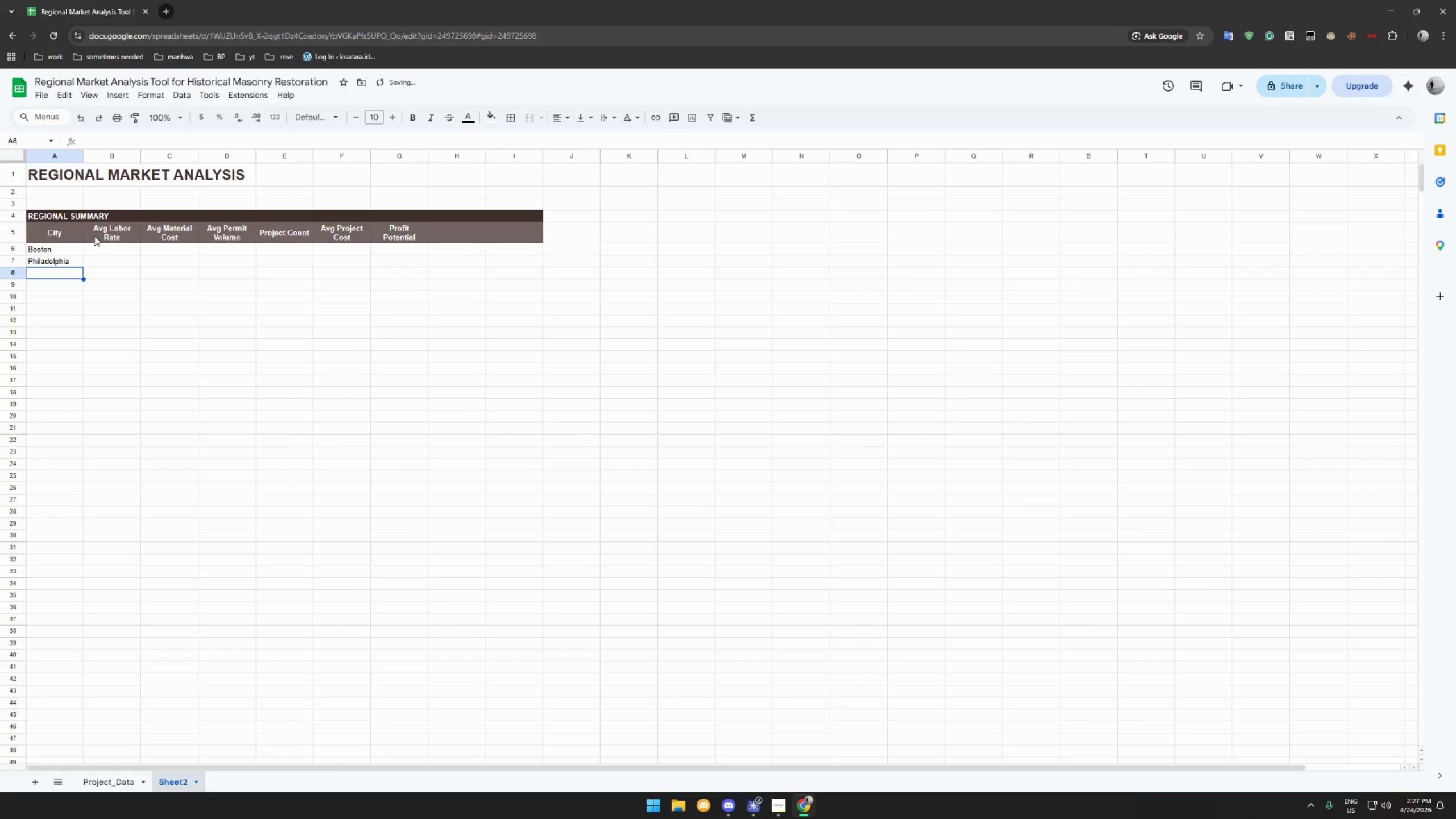 
type(Charleston)
 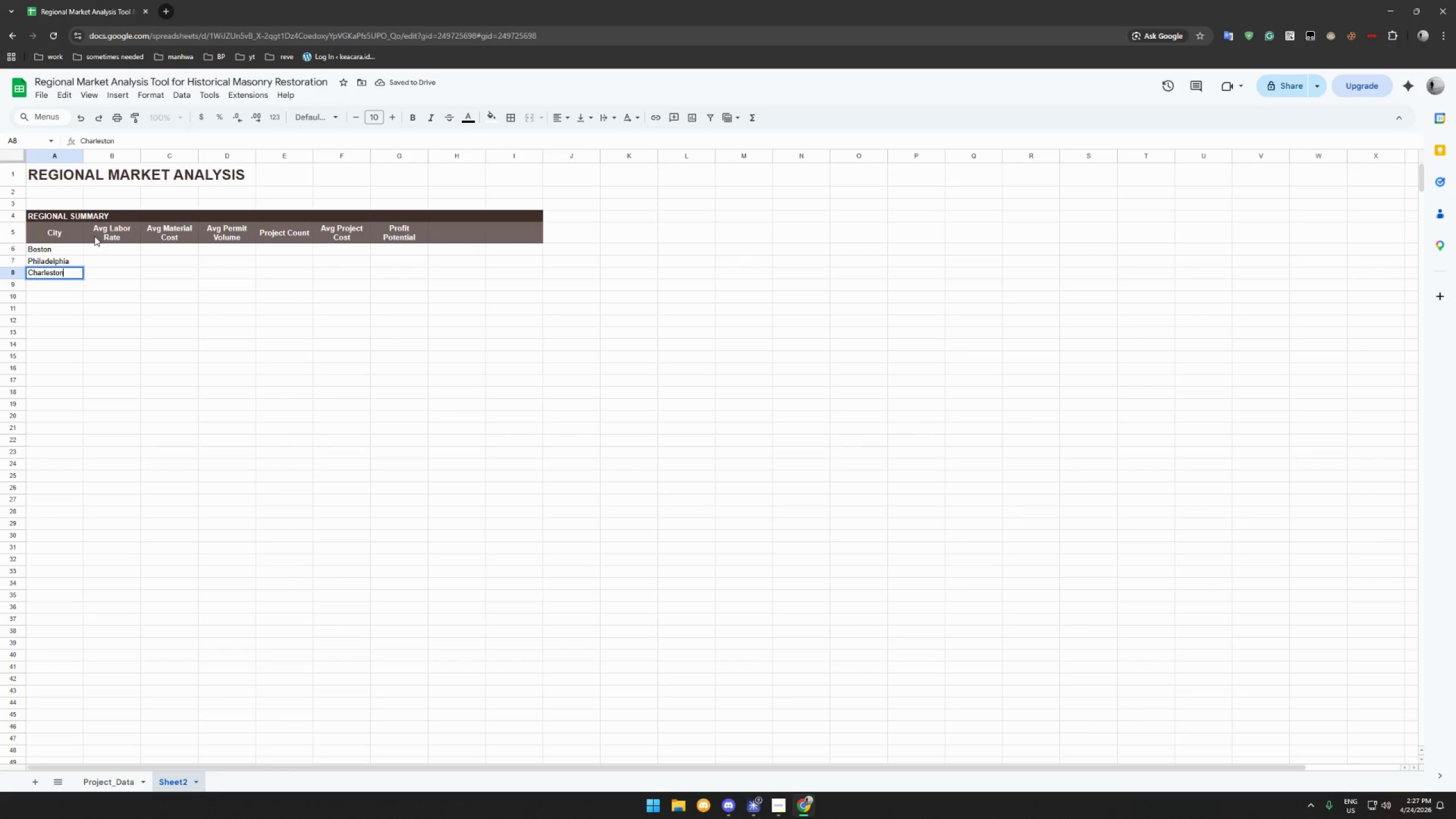 
key(Enter)
 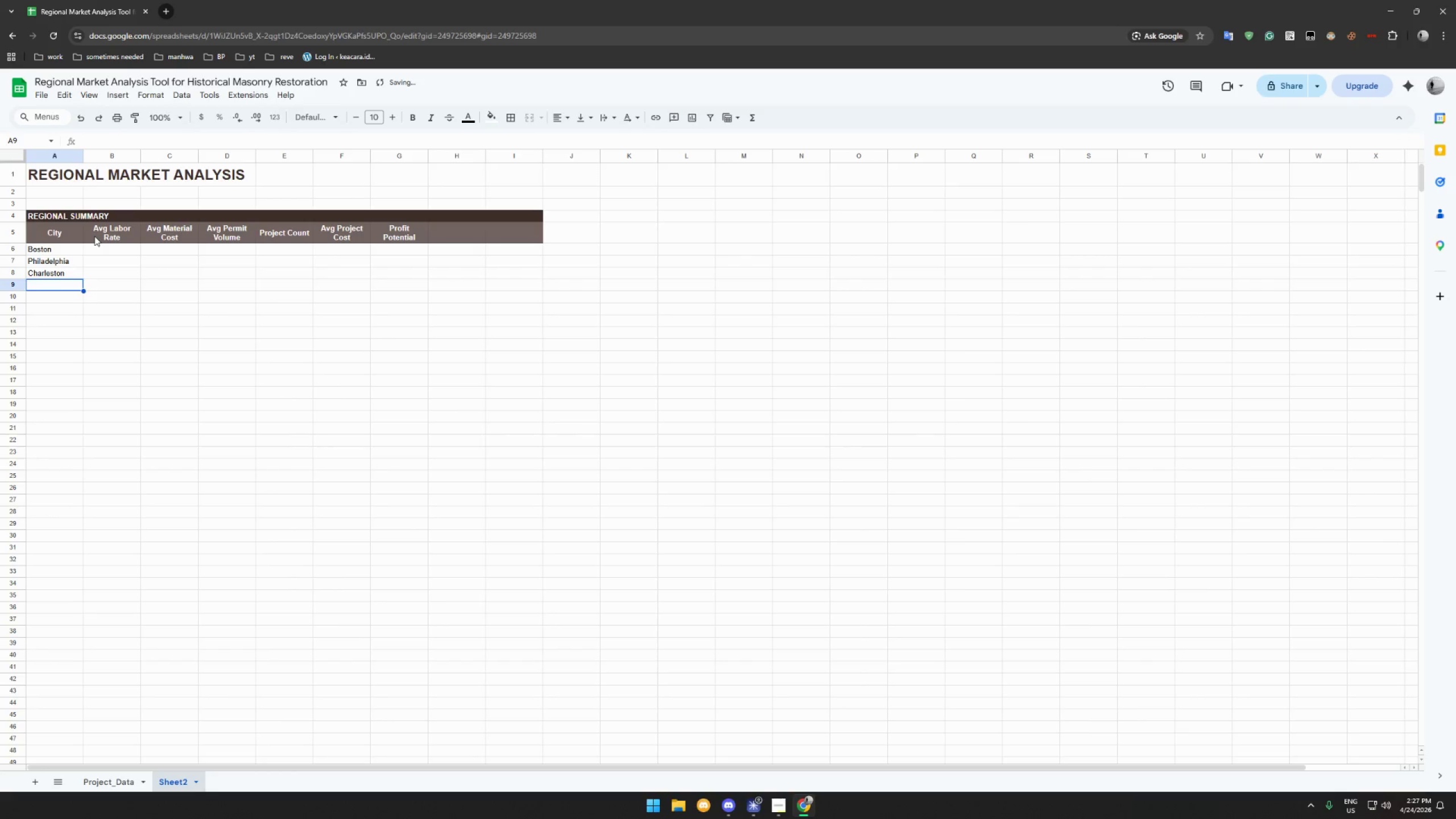 
type(Albany)
 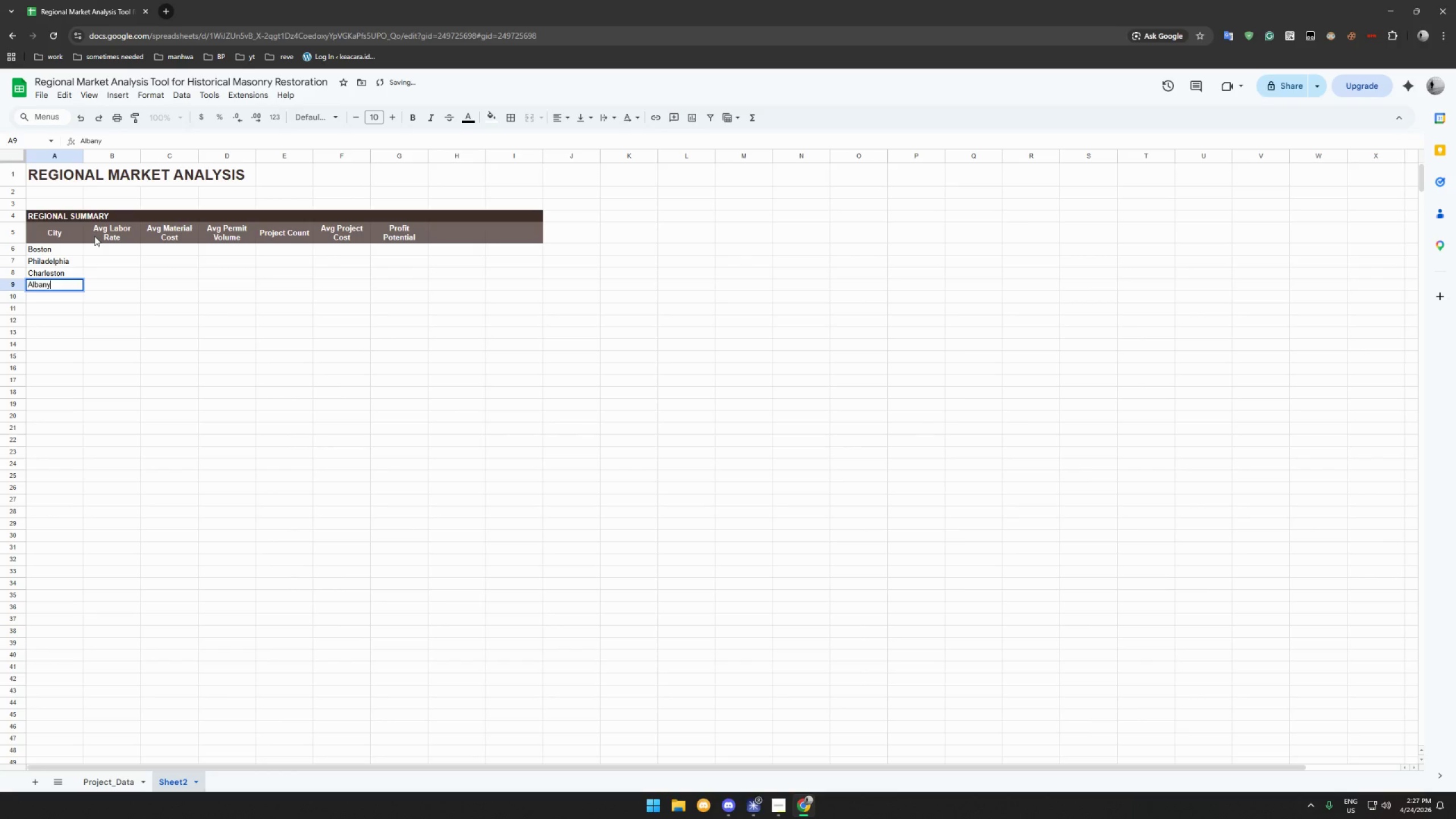 
key(Enter)
 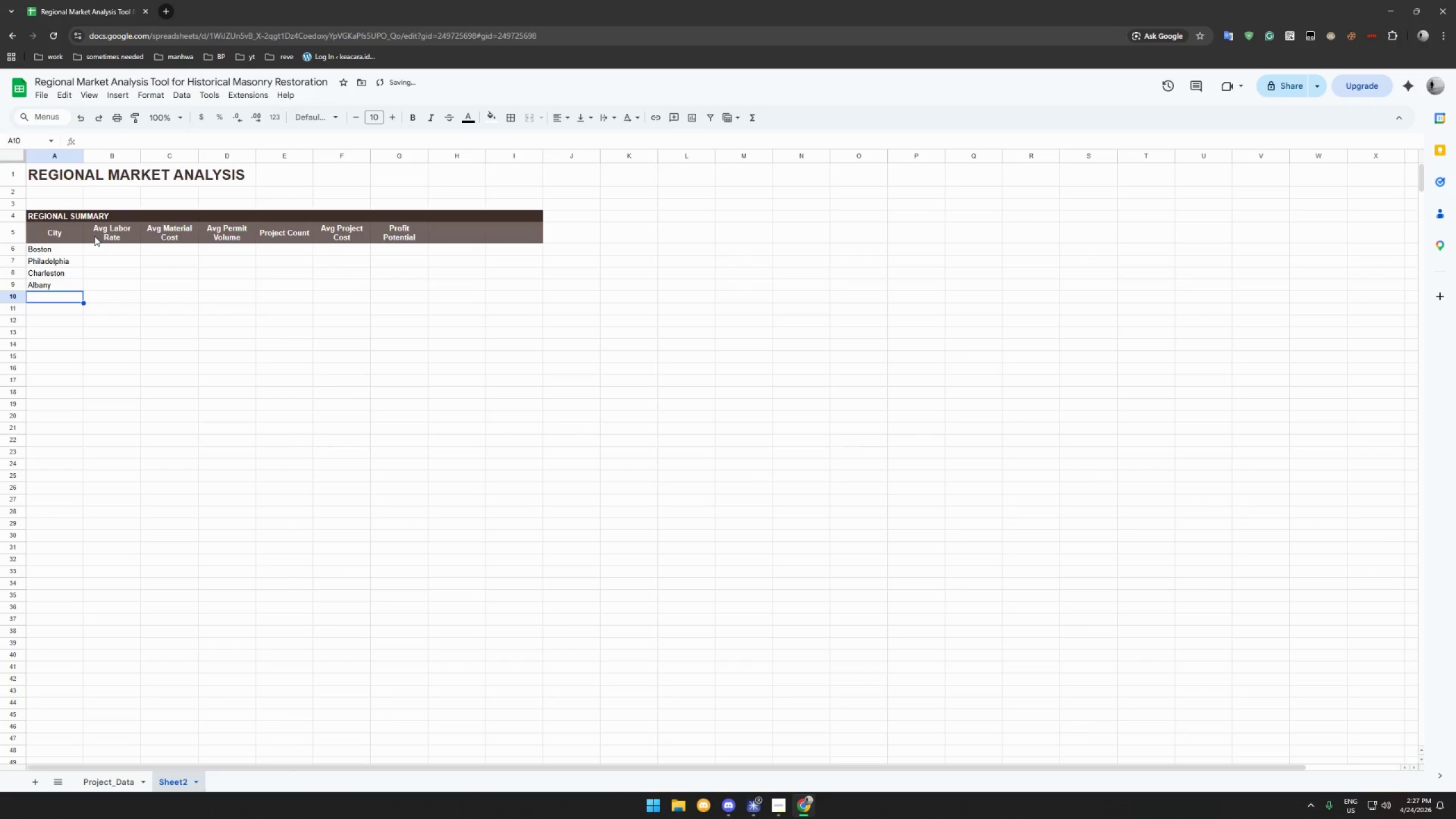 
type(Providence)
 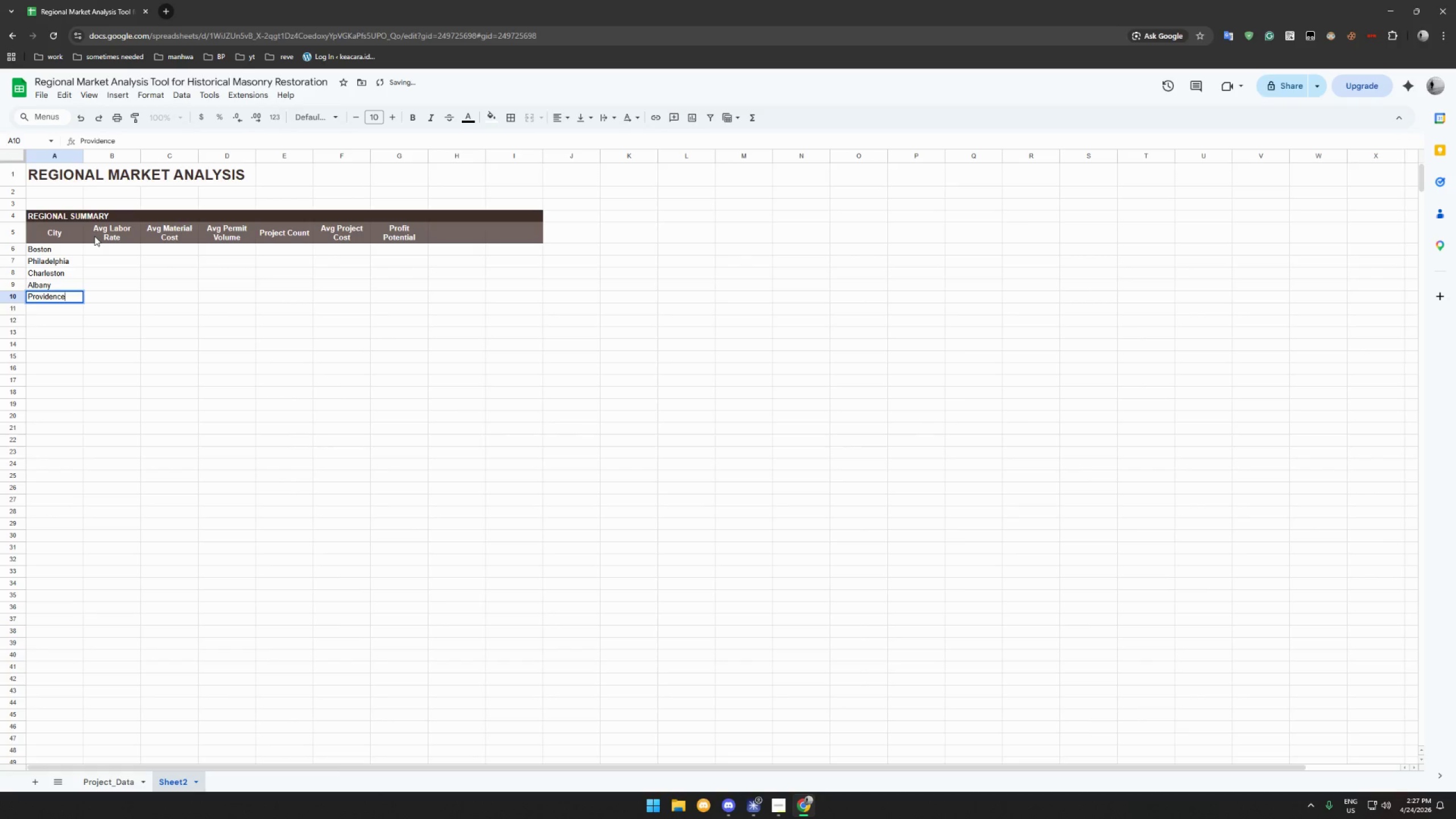 
key(Enter)
 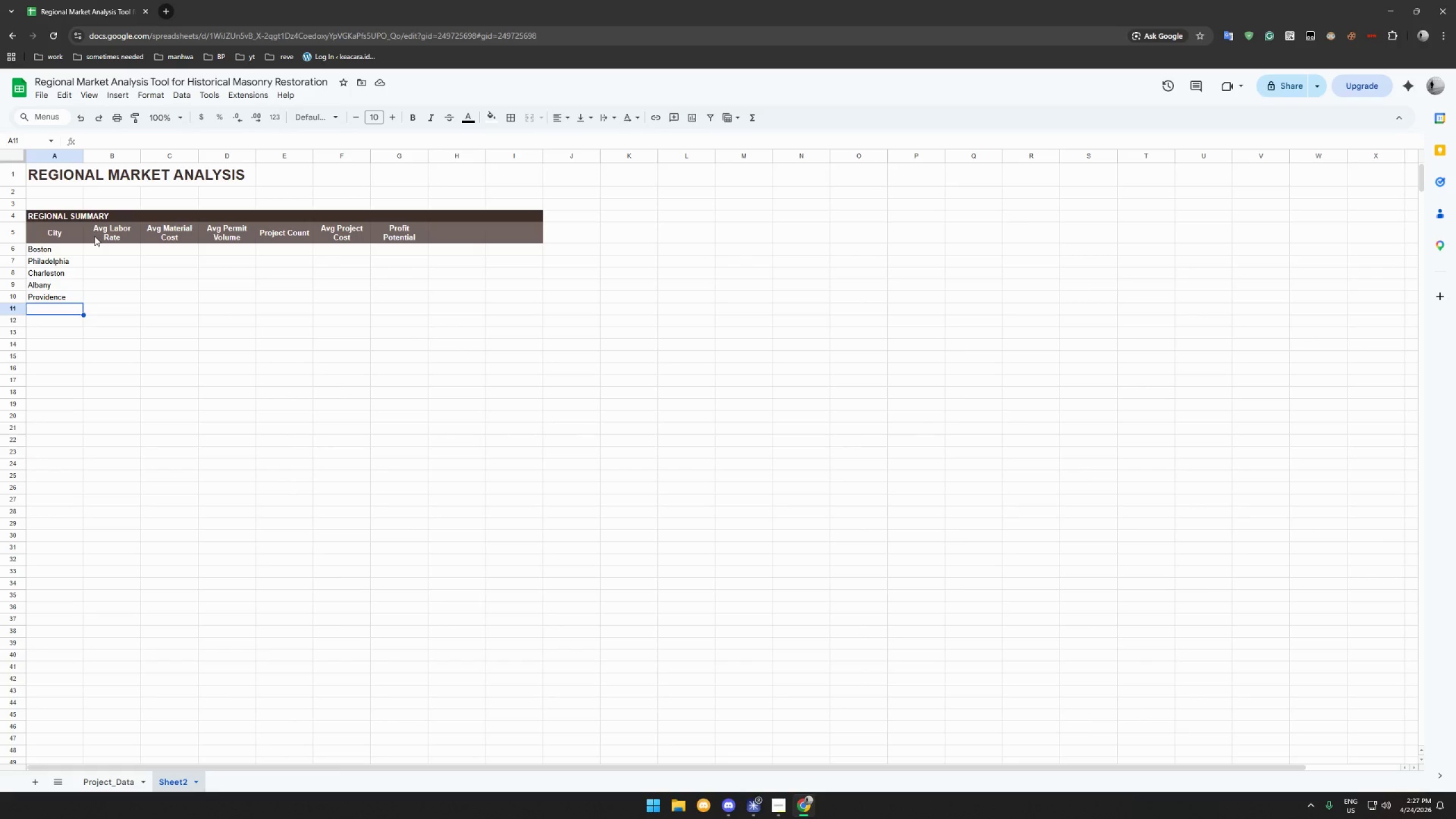 
wait(58.01)
 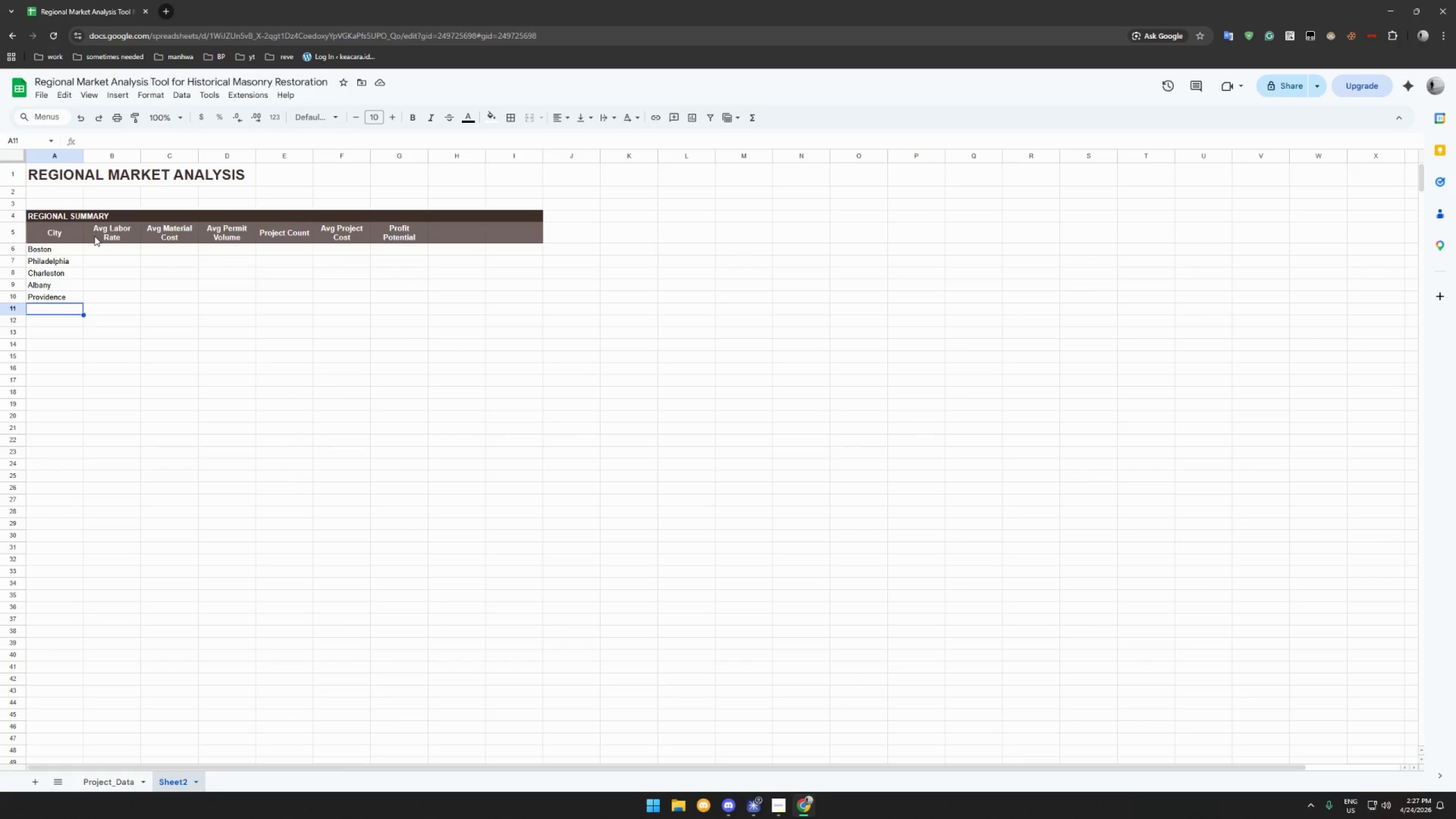 
key(Equal)
 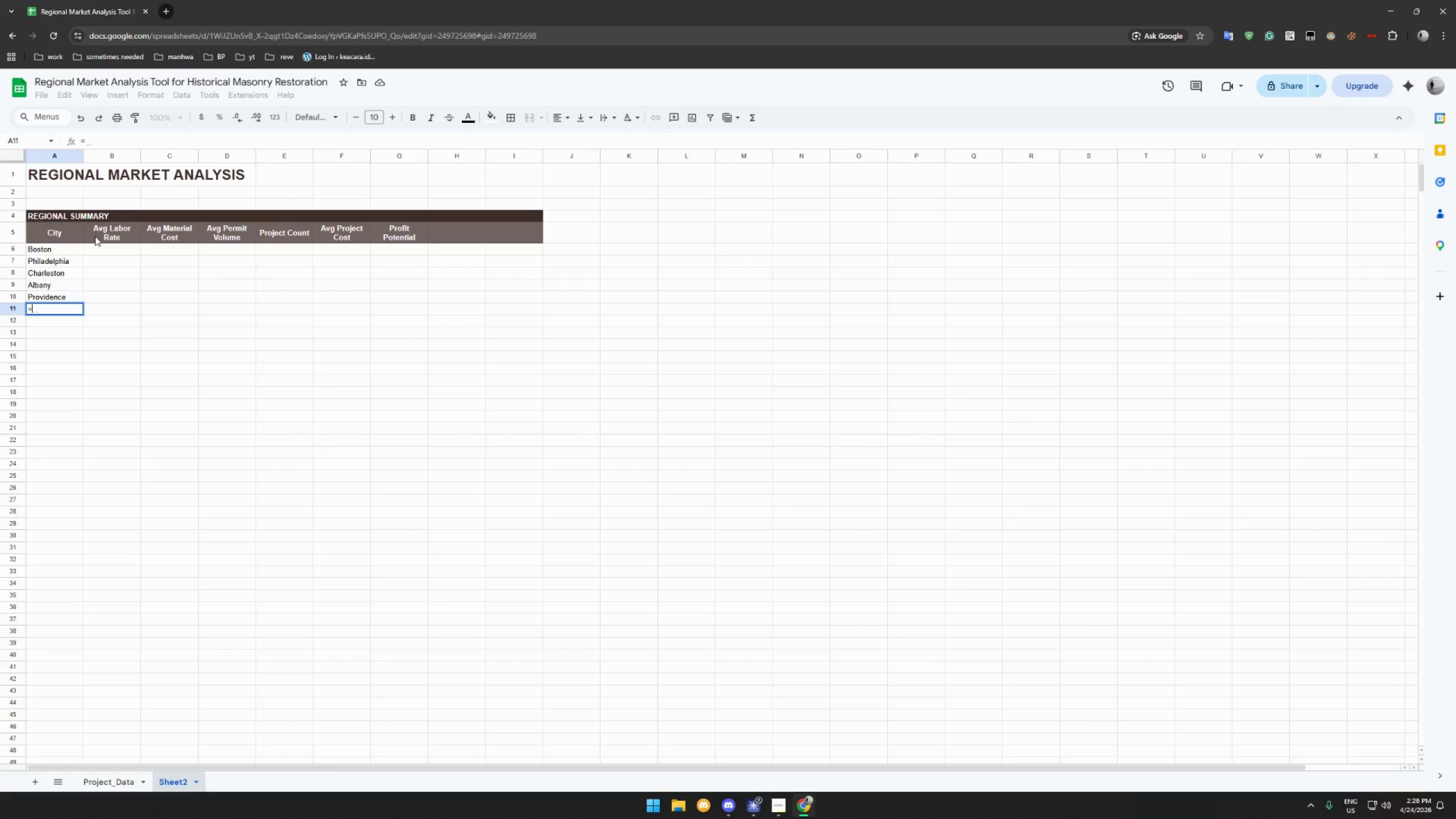 
key(Escape)
 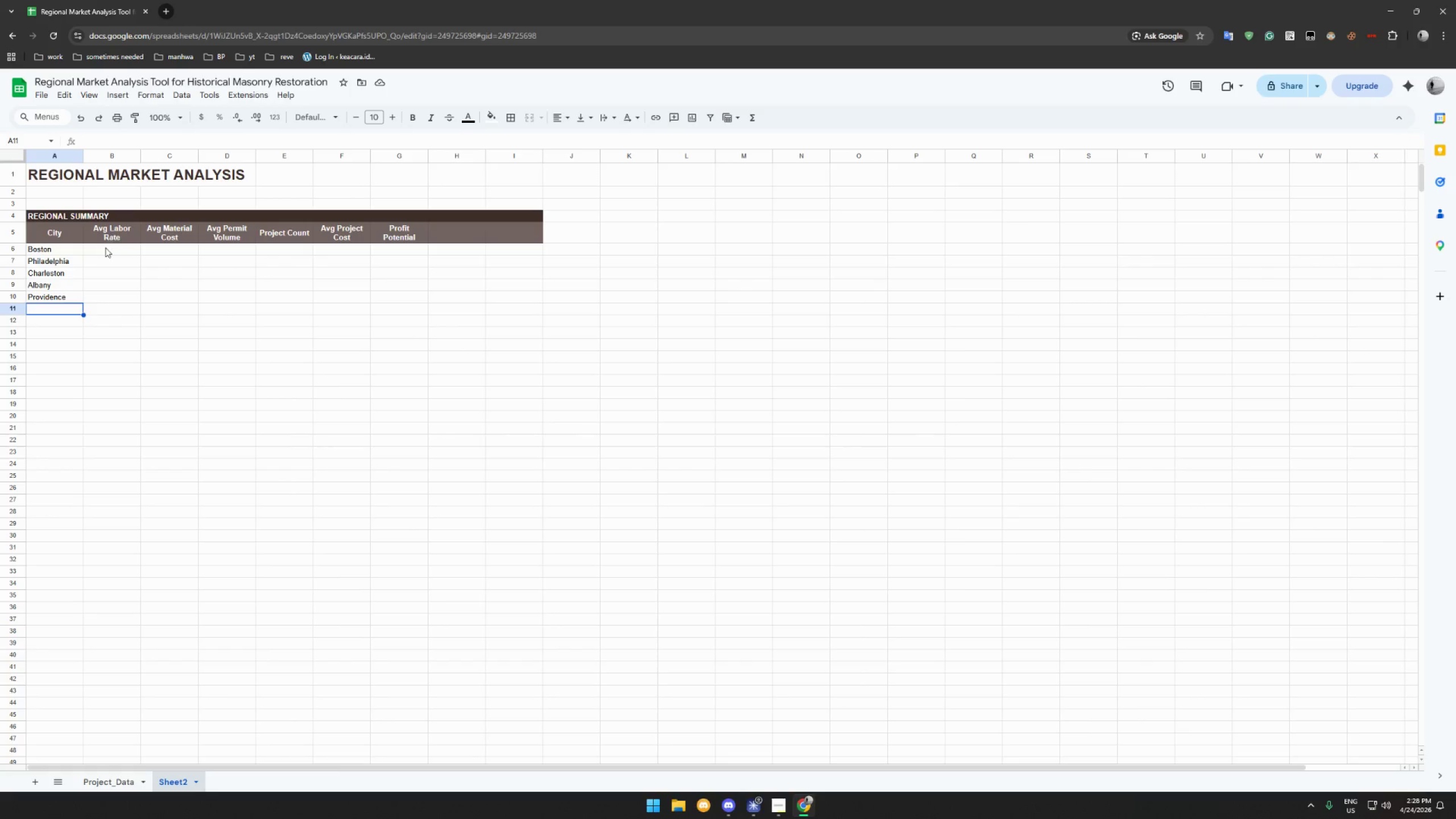 
left_click([105, 247])
 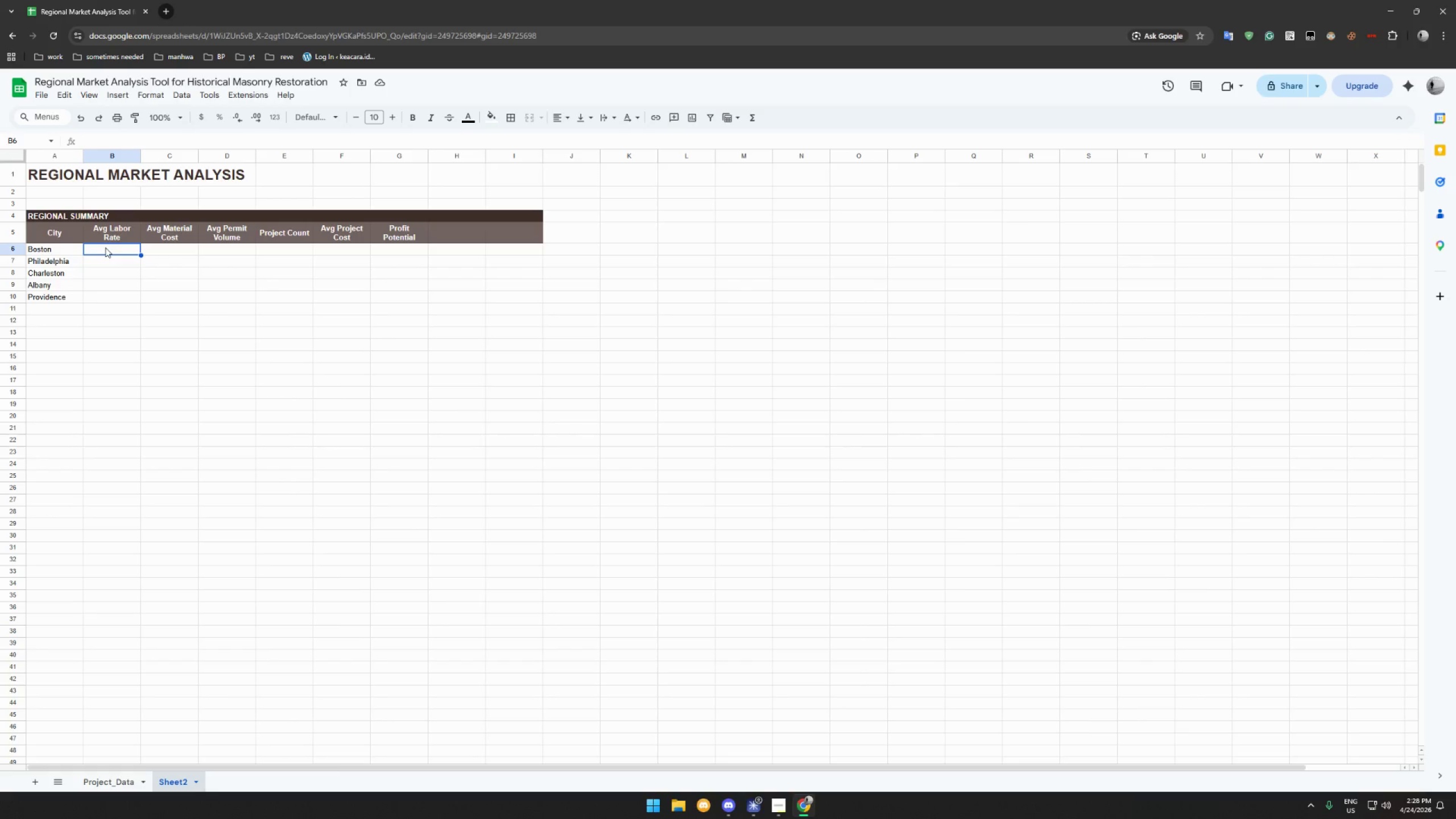 
type(=ROUND*)
key(Backspace)
type((AVERAGEIF(Project_Data!B$2:B$121,a6)
key(Backspace)
key(Backspace)
type(A6)
 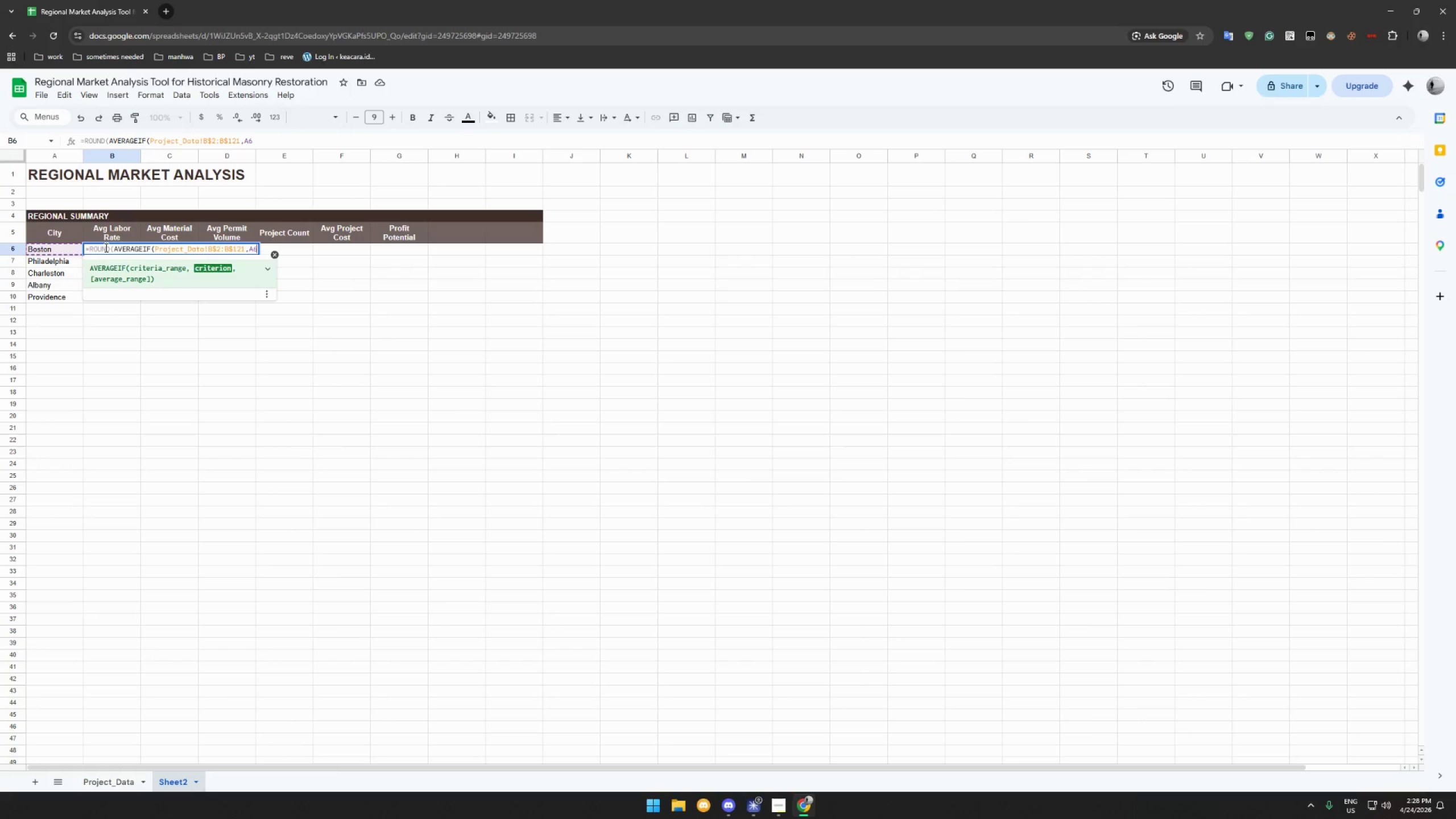 
wait(7.19)
 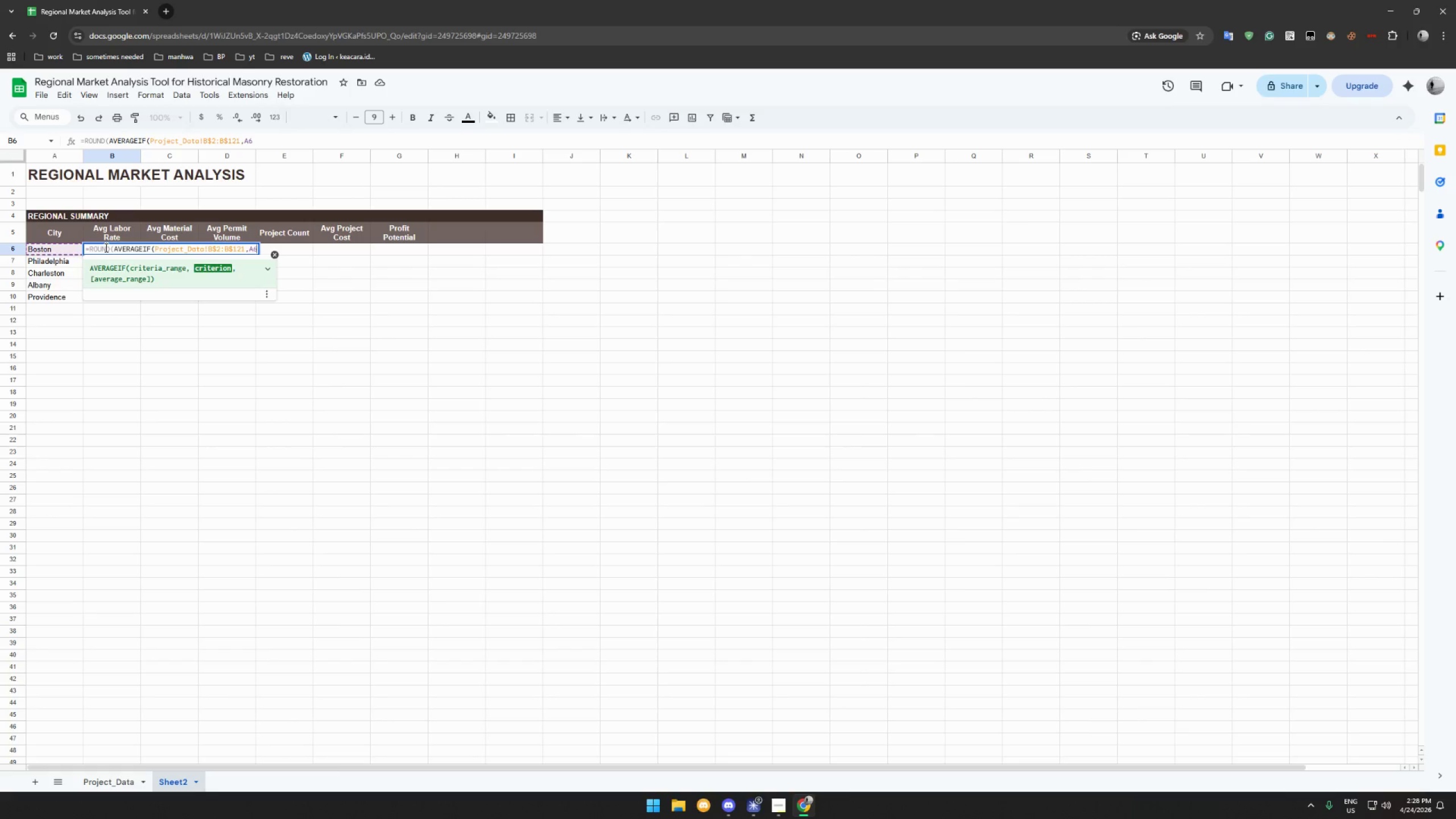 
type(,Project_Data!F$2L)
key(Backspace)
type(:F$121)
 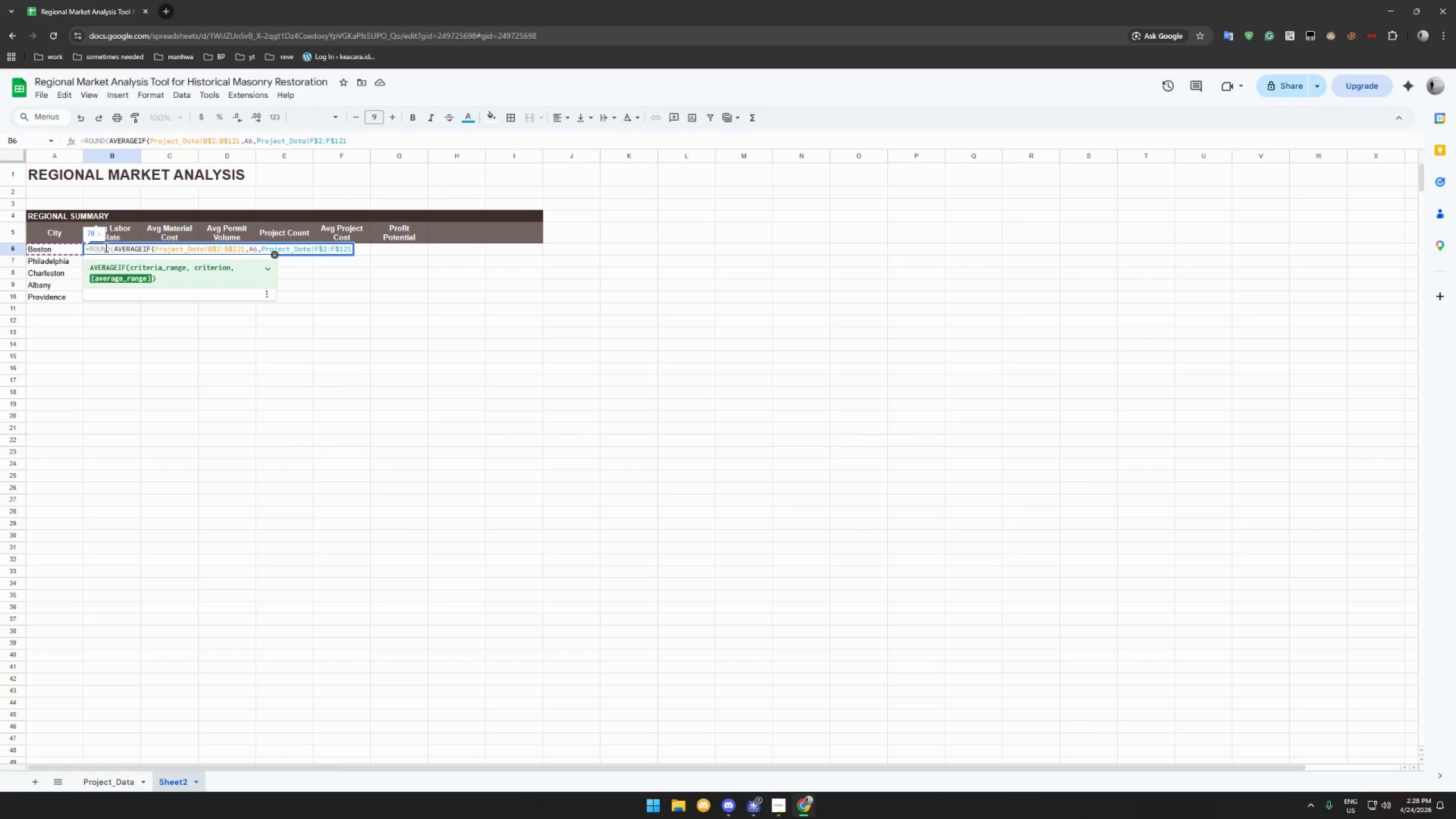 
key(Shift+0)
 